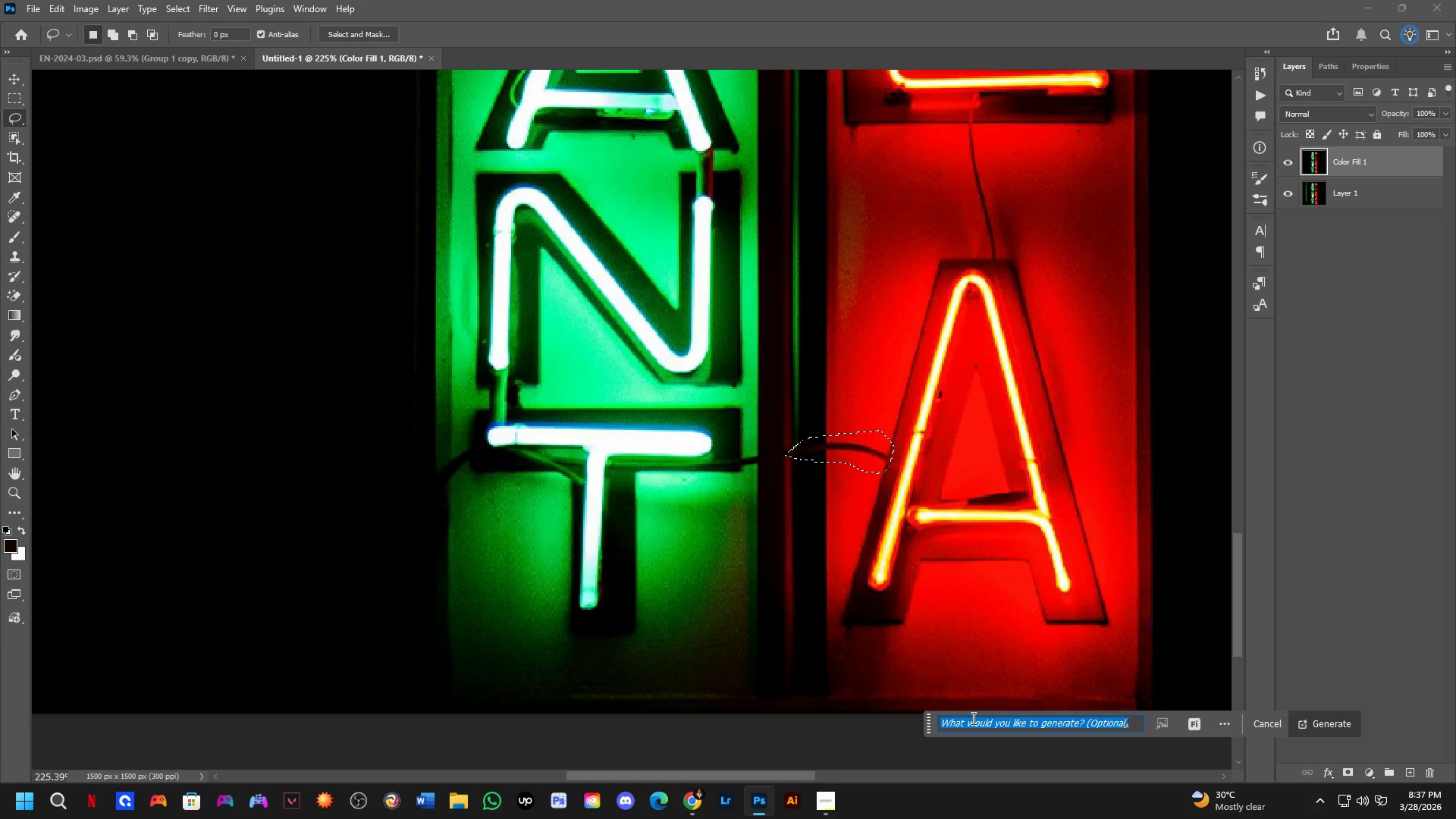 
type(remove)
 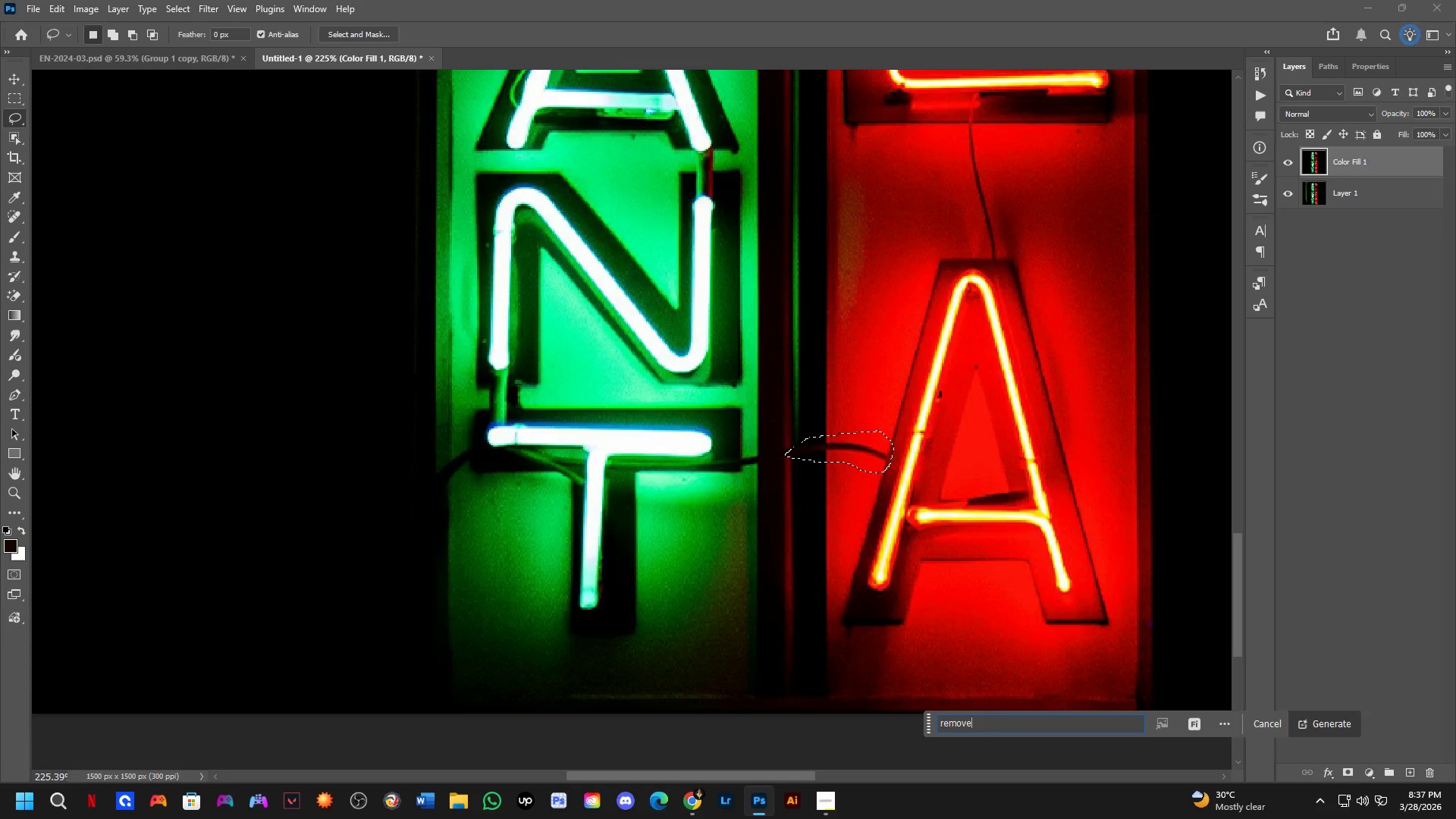 
key(Enter)
 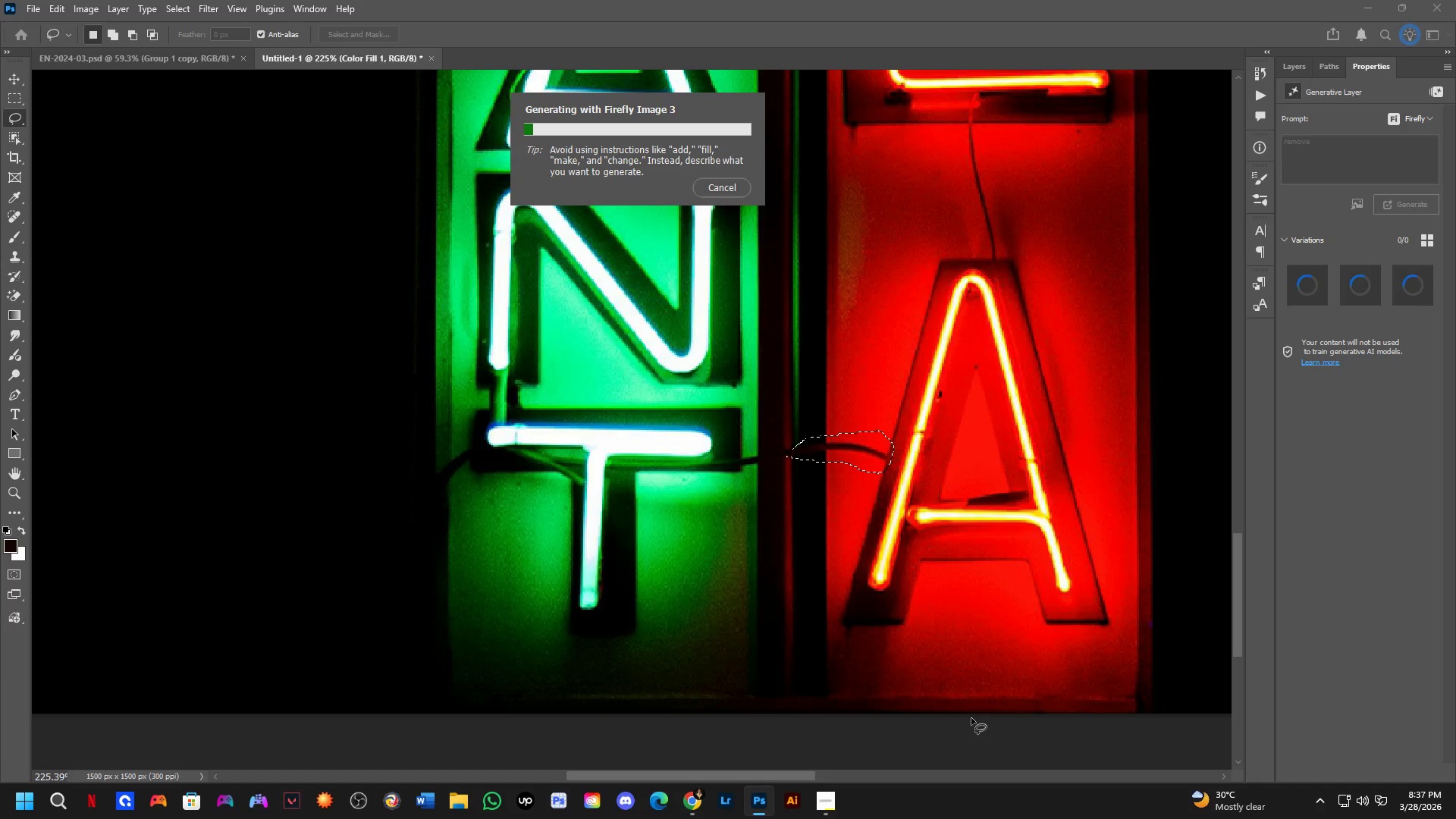 
key(Alt+Tab)
 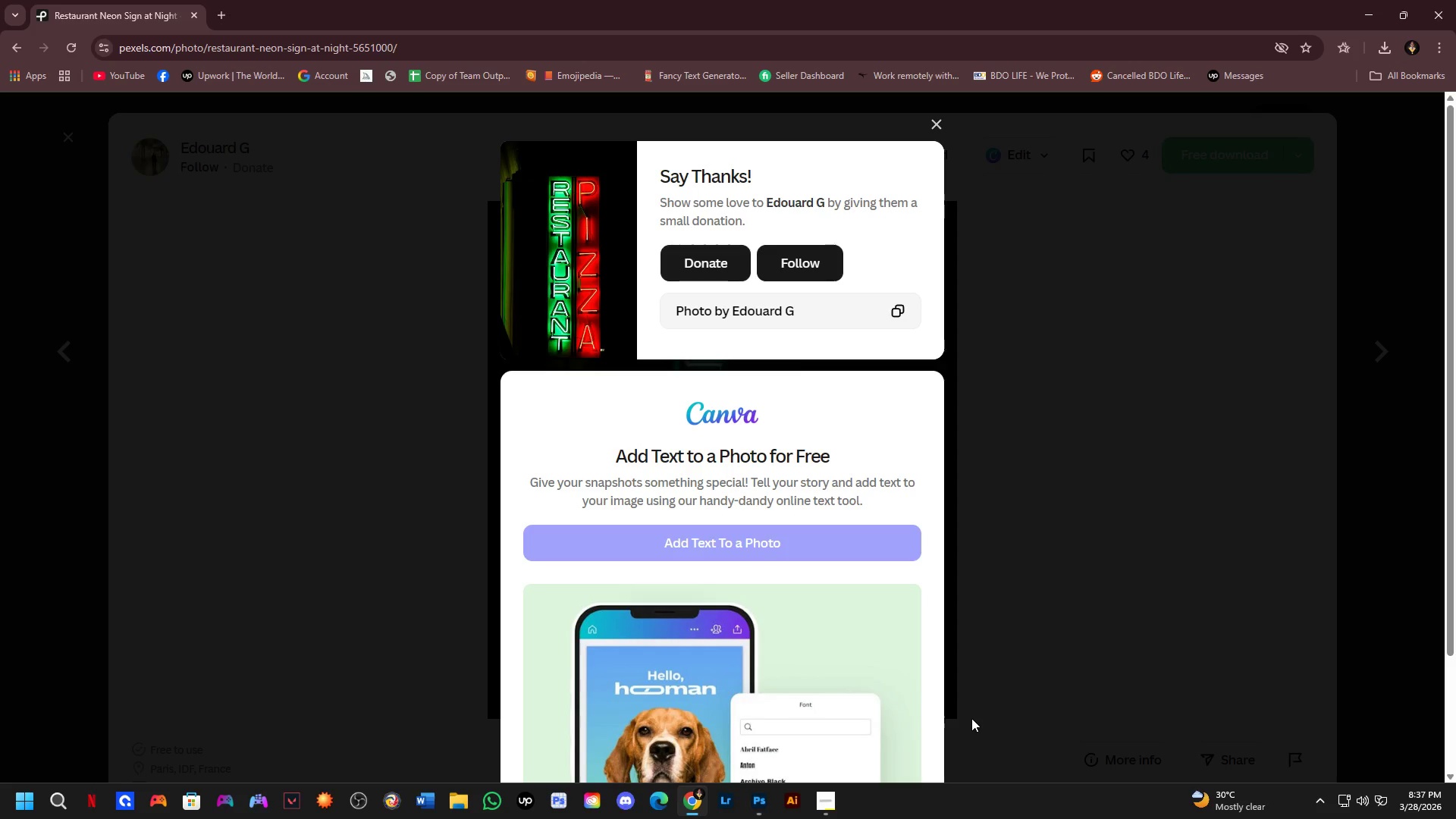 
key(Alt+AltLeft)
 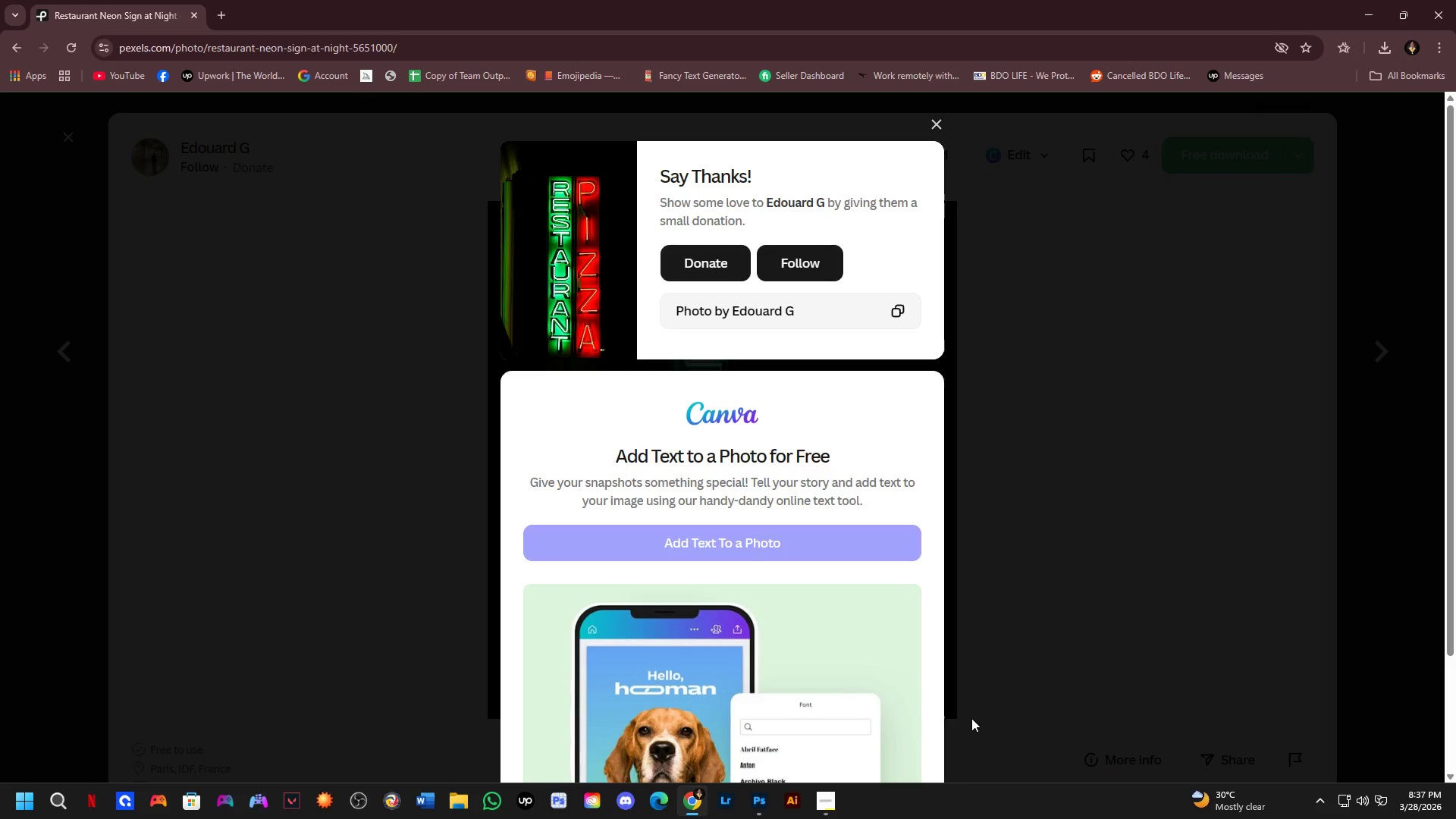 
key(Alt+Tab)
 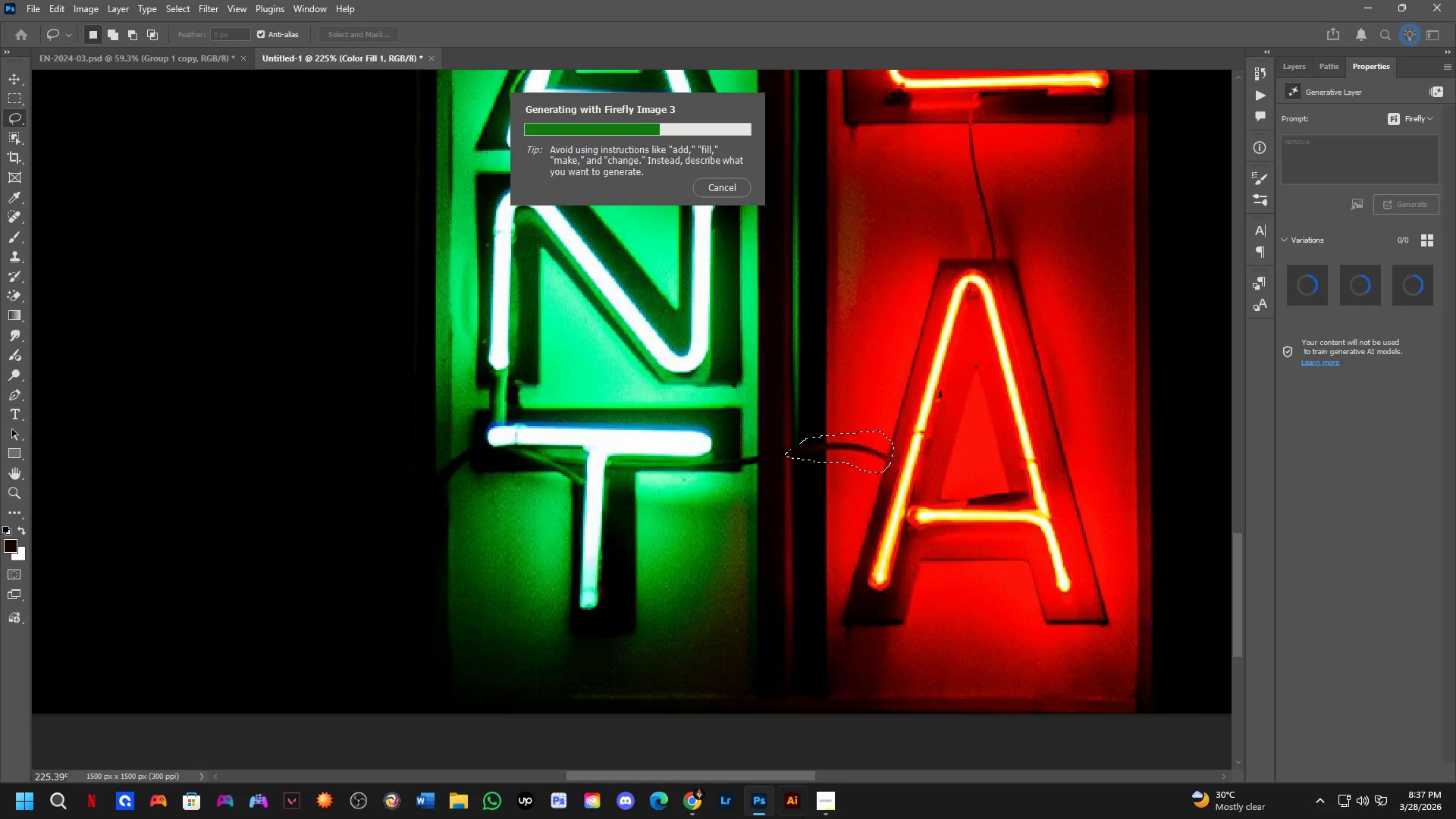 
wait(6.7)
 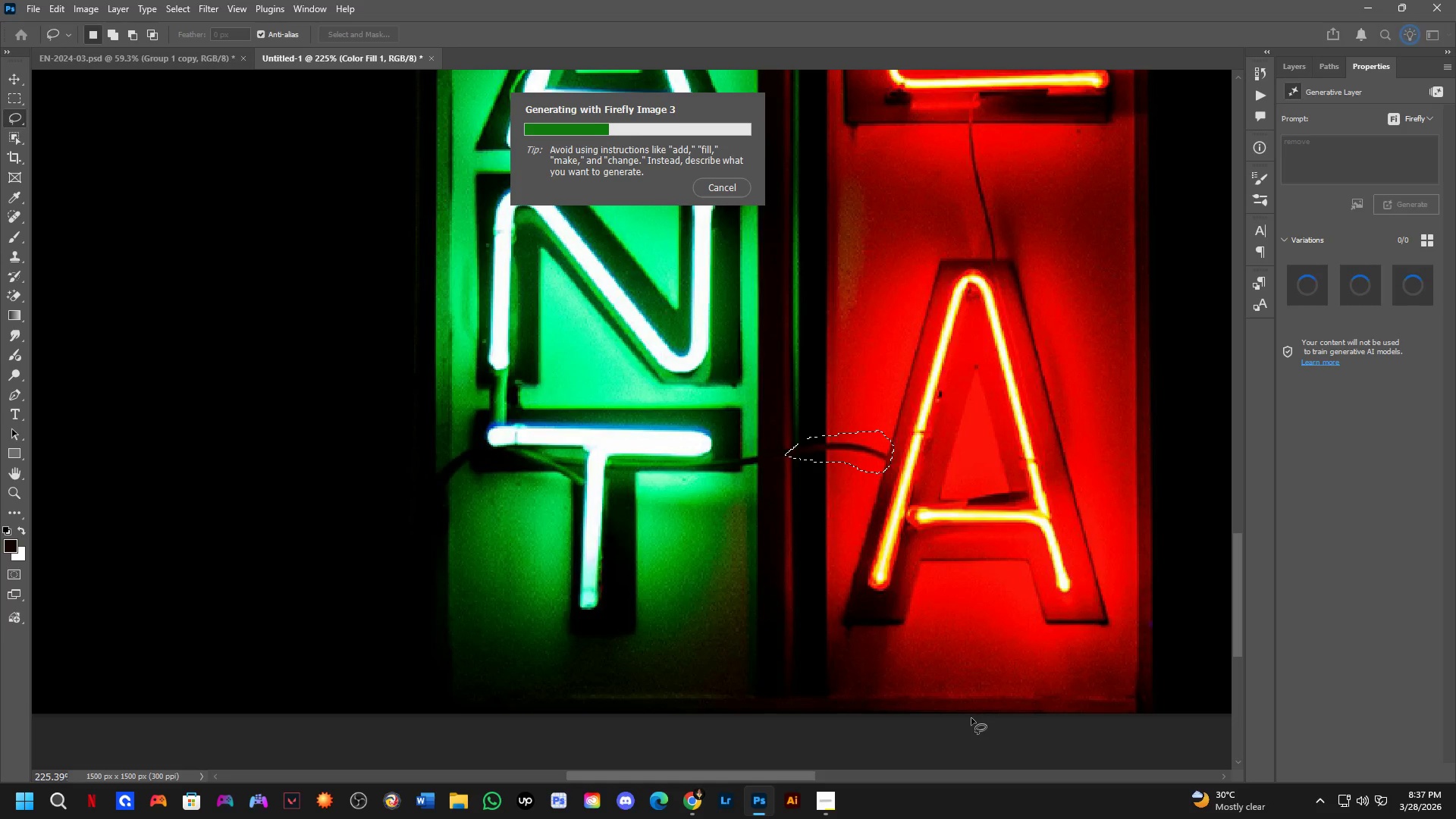 
scroll: coordinate [830, 536], scroll_direction: down, amount: 4.0
 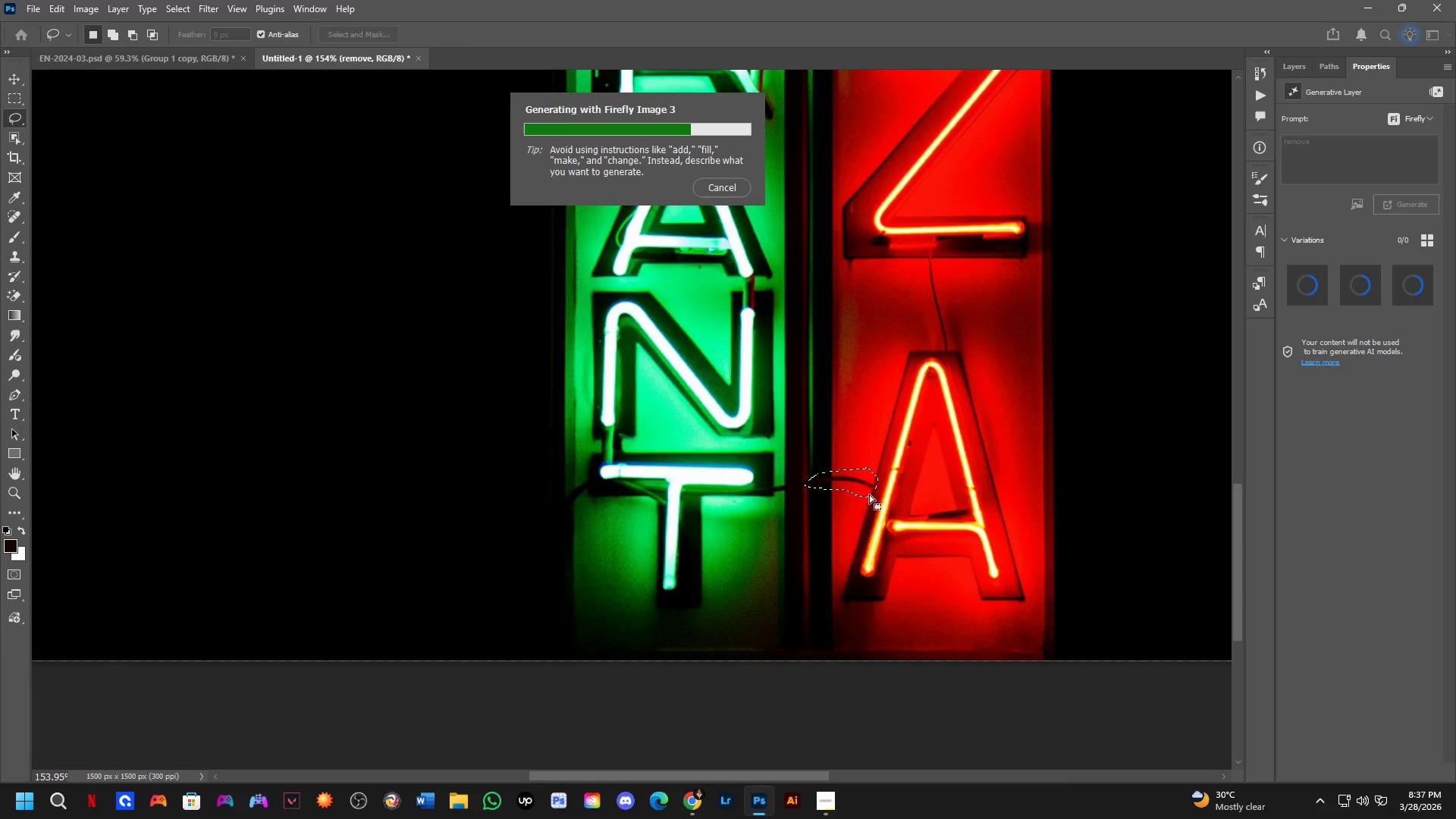 
key(Shift+ShiftLeft)
 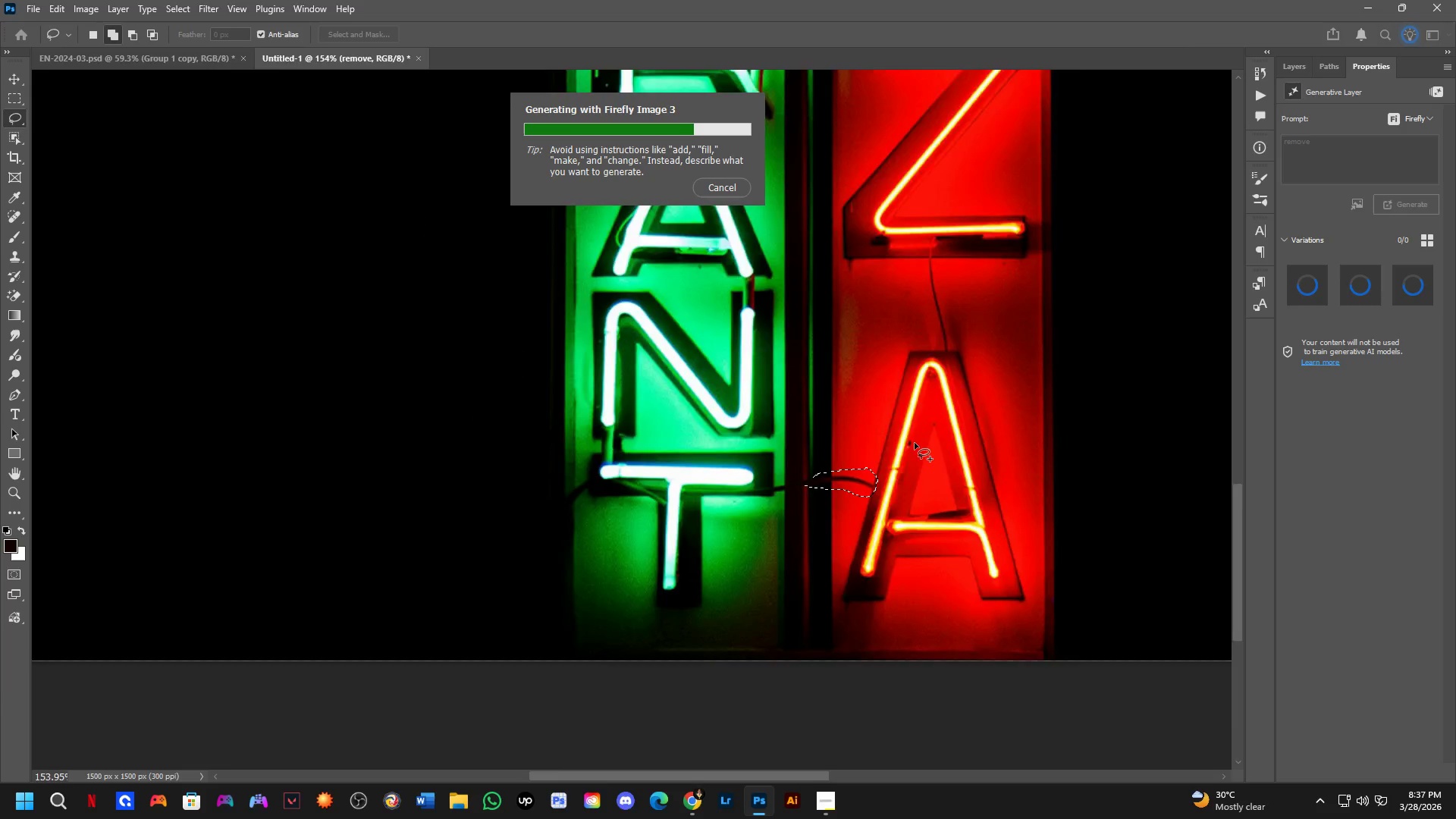 
scroll: coordinate [914, 443], scroll_direction: up, amount: 2.0
 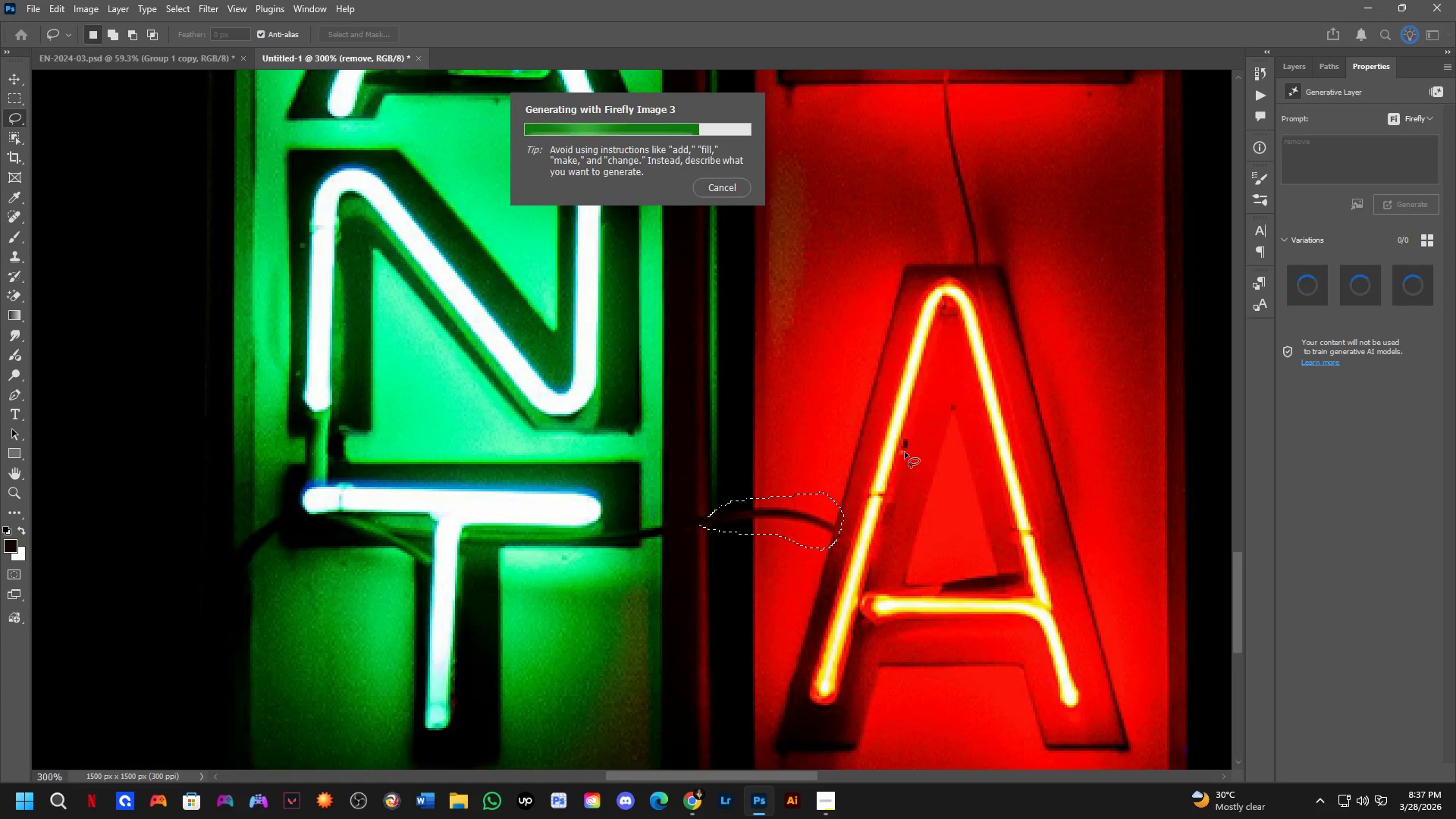 
scroll: coordinate [901, 458], scroll_direction: down, amount: 1.0
 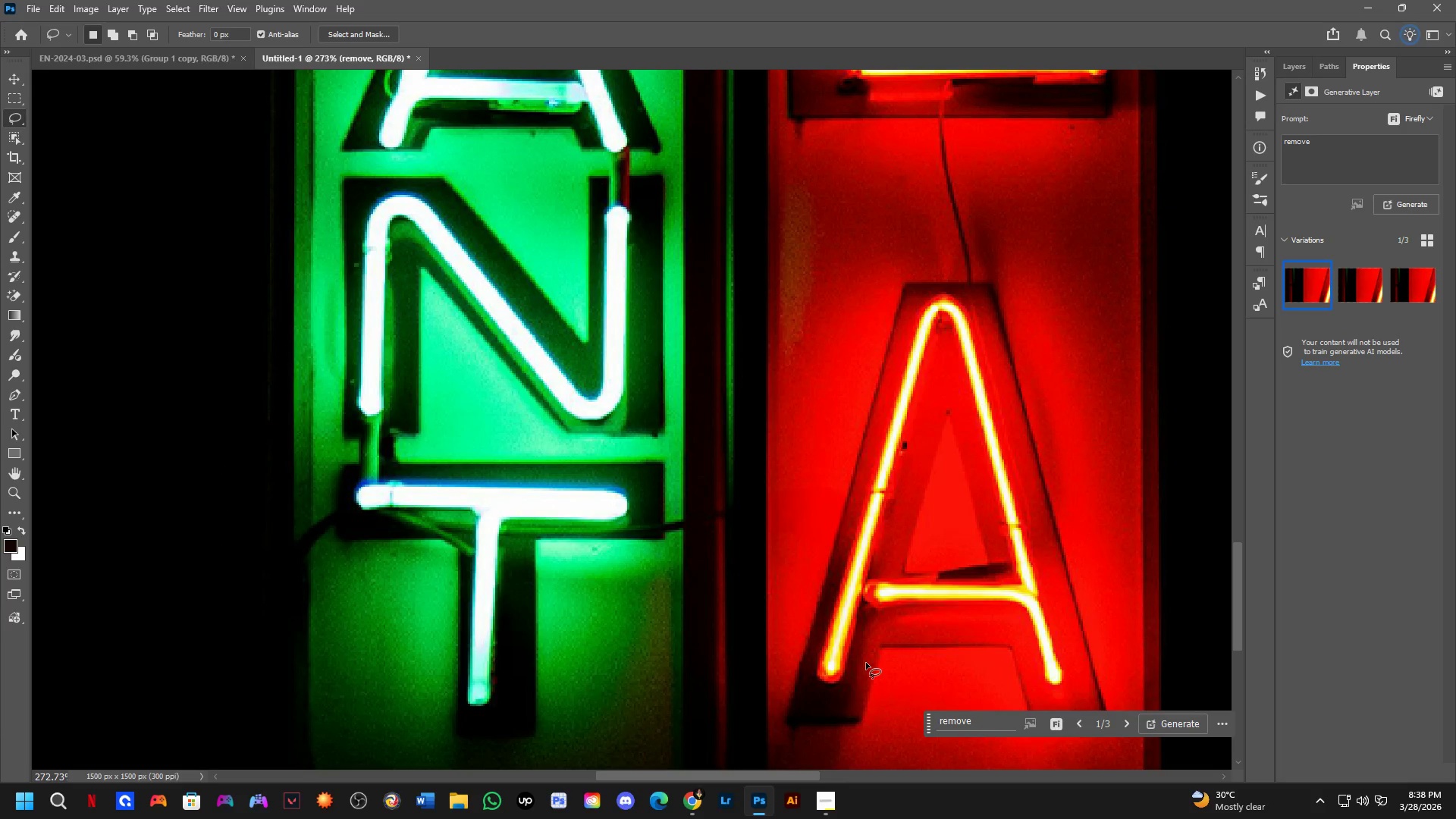 
wait(12.47)
 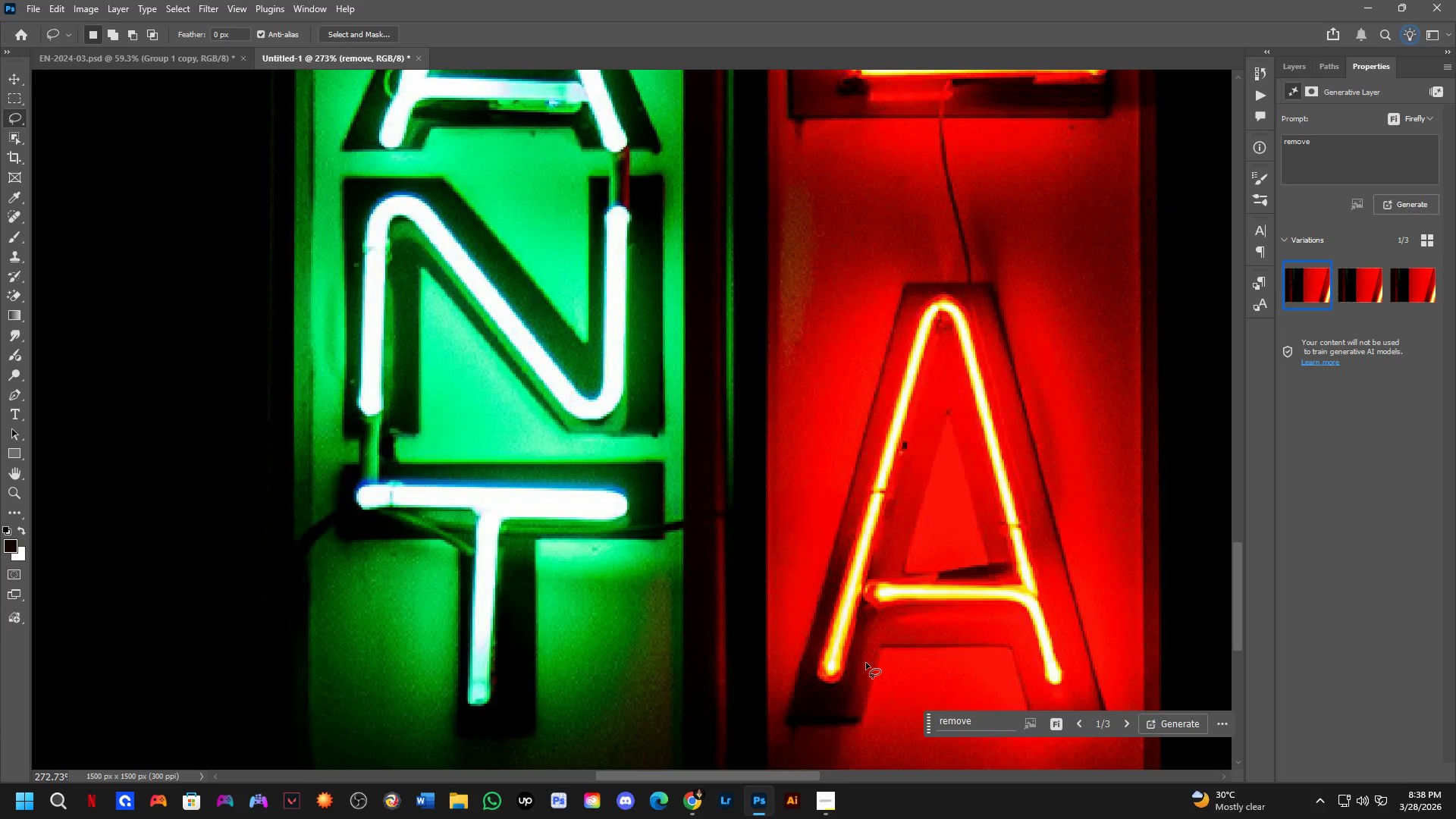 
scroll: coordinate [792, 581], scroll_direction: down, amount: 3.0
 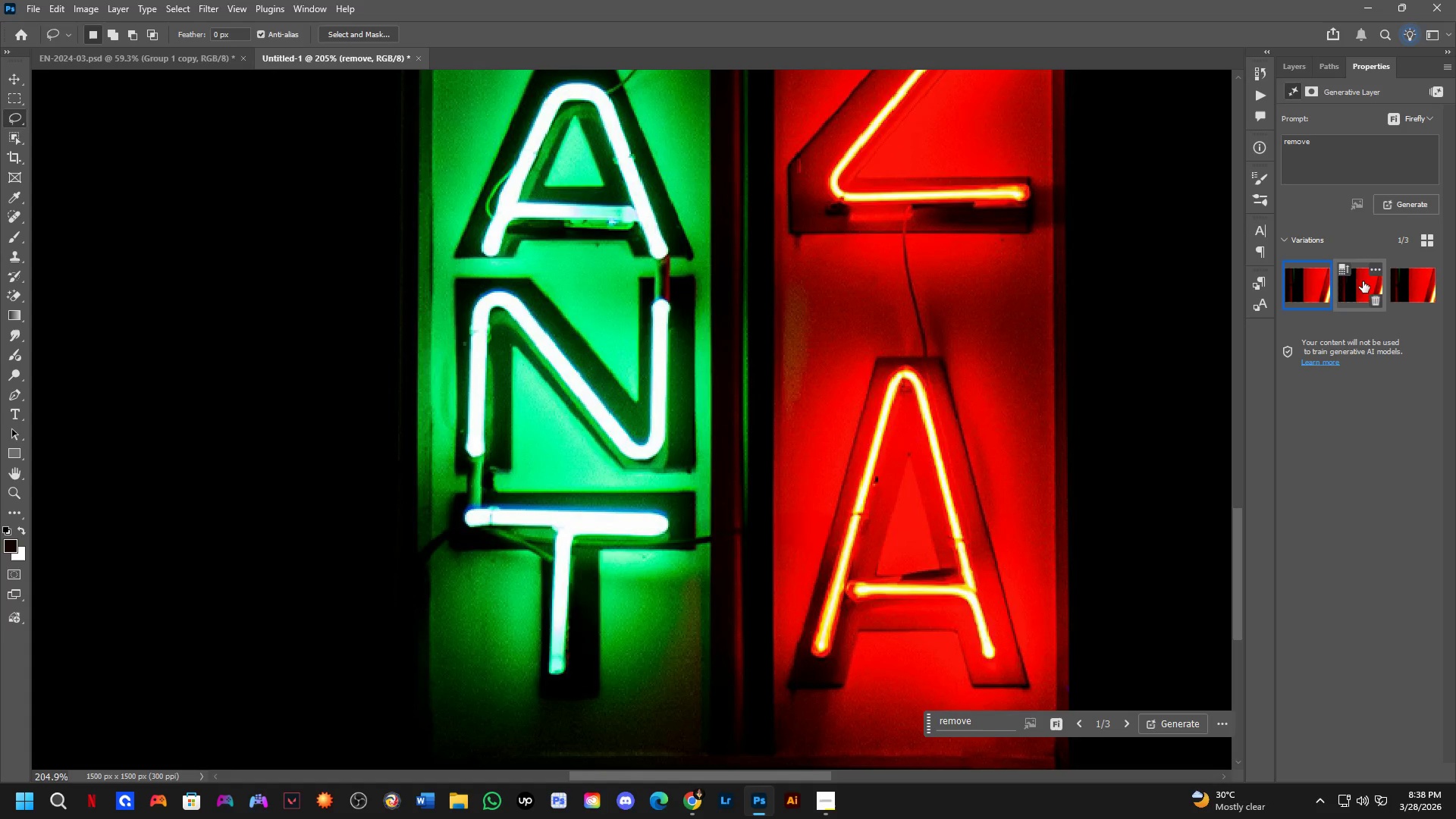 
left_click([1357, 283])
 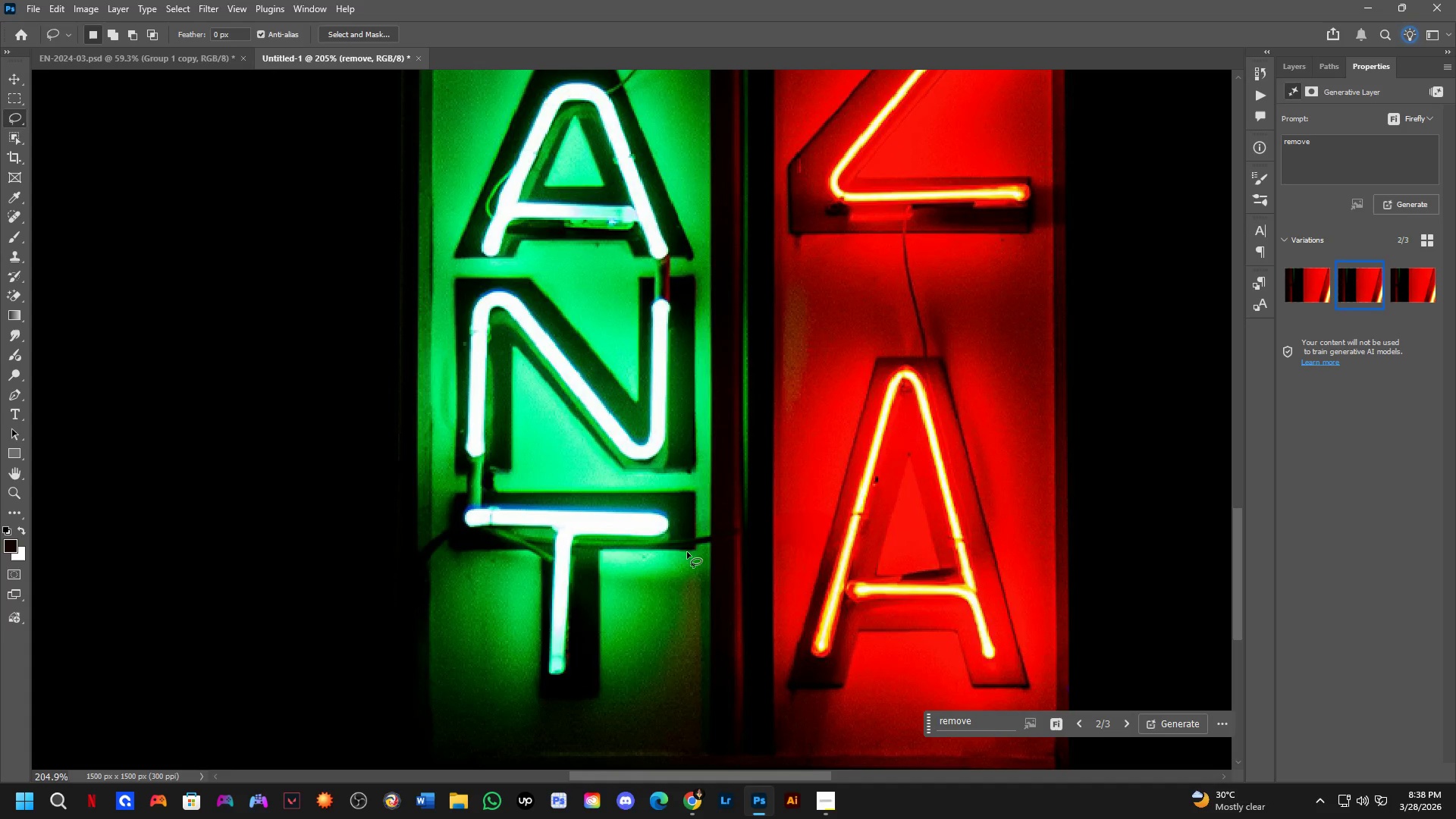 
scroll: coordinate [690, 554], scroll_direction: up, amount: 6.0
 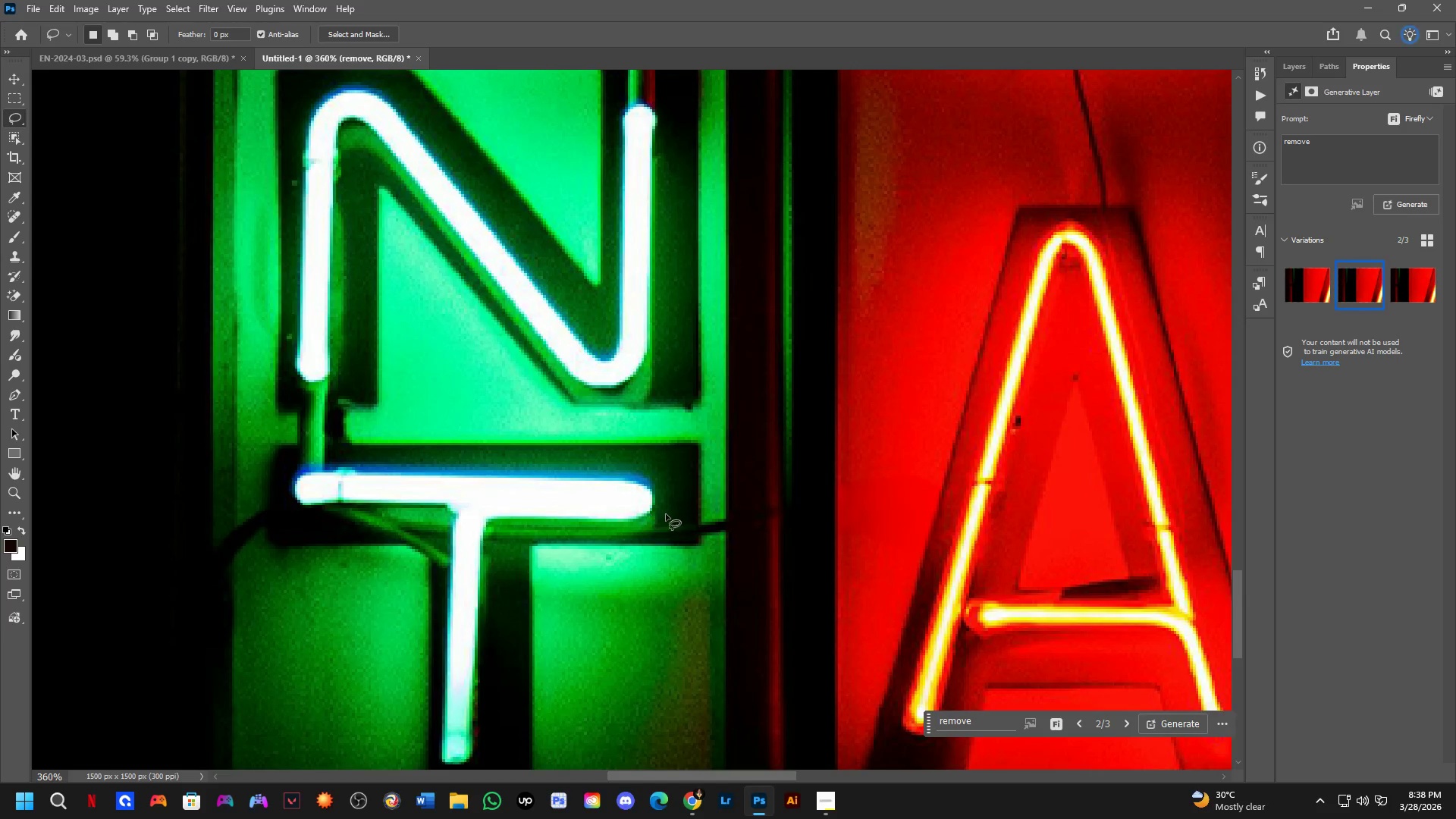 
left_click_drag(start_coordinate=[667, 518], to_coordinate=[780, 497])
 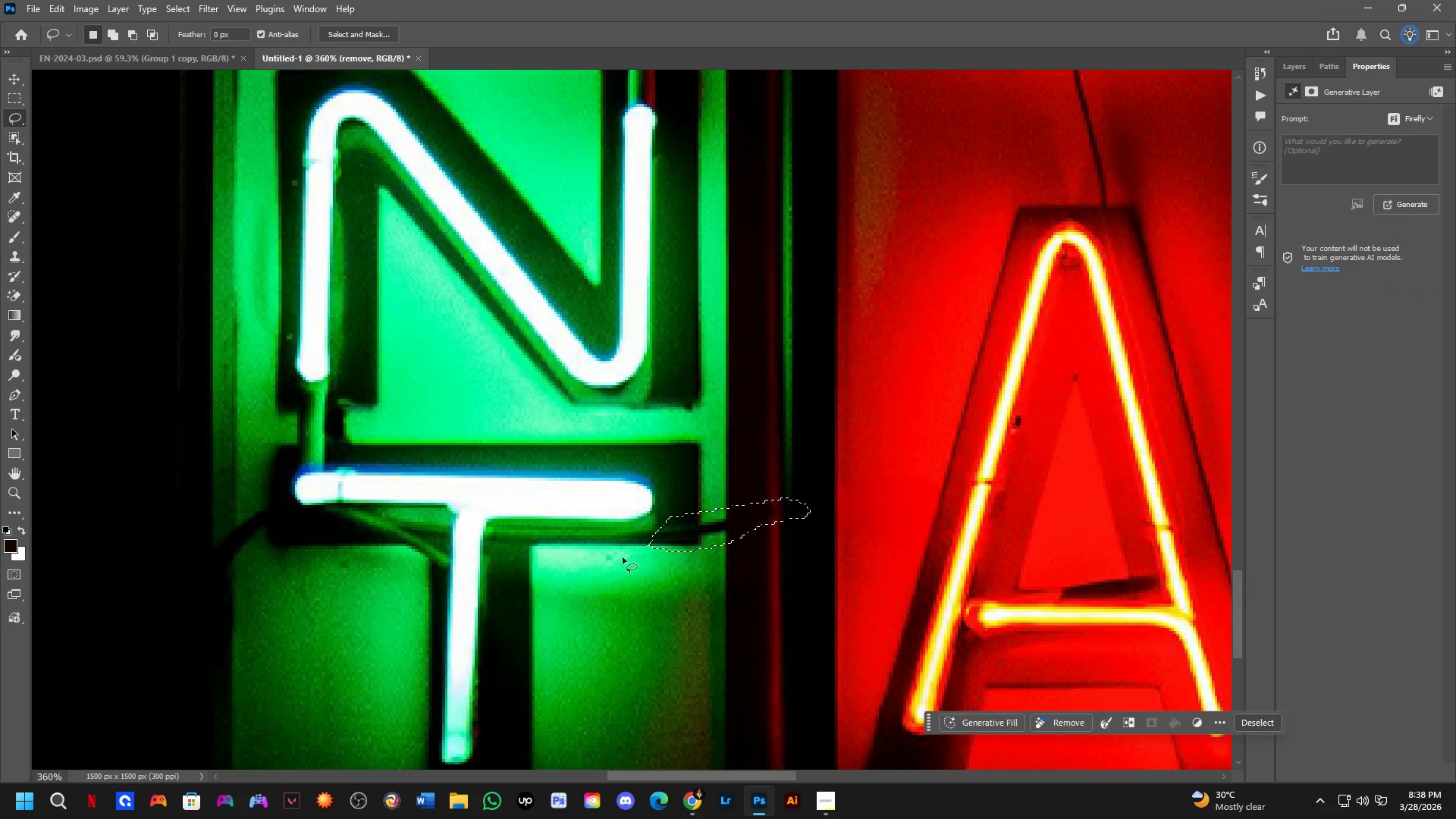 
hold_key(key=Space, duration=0.52)
 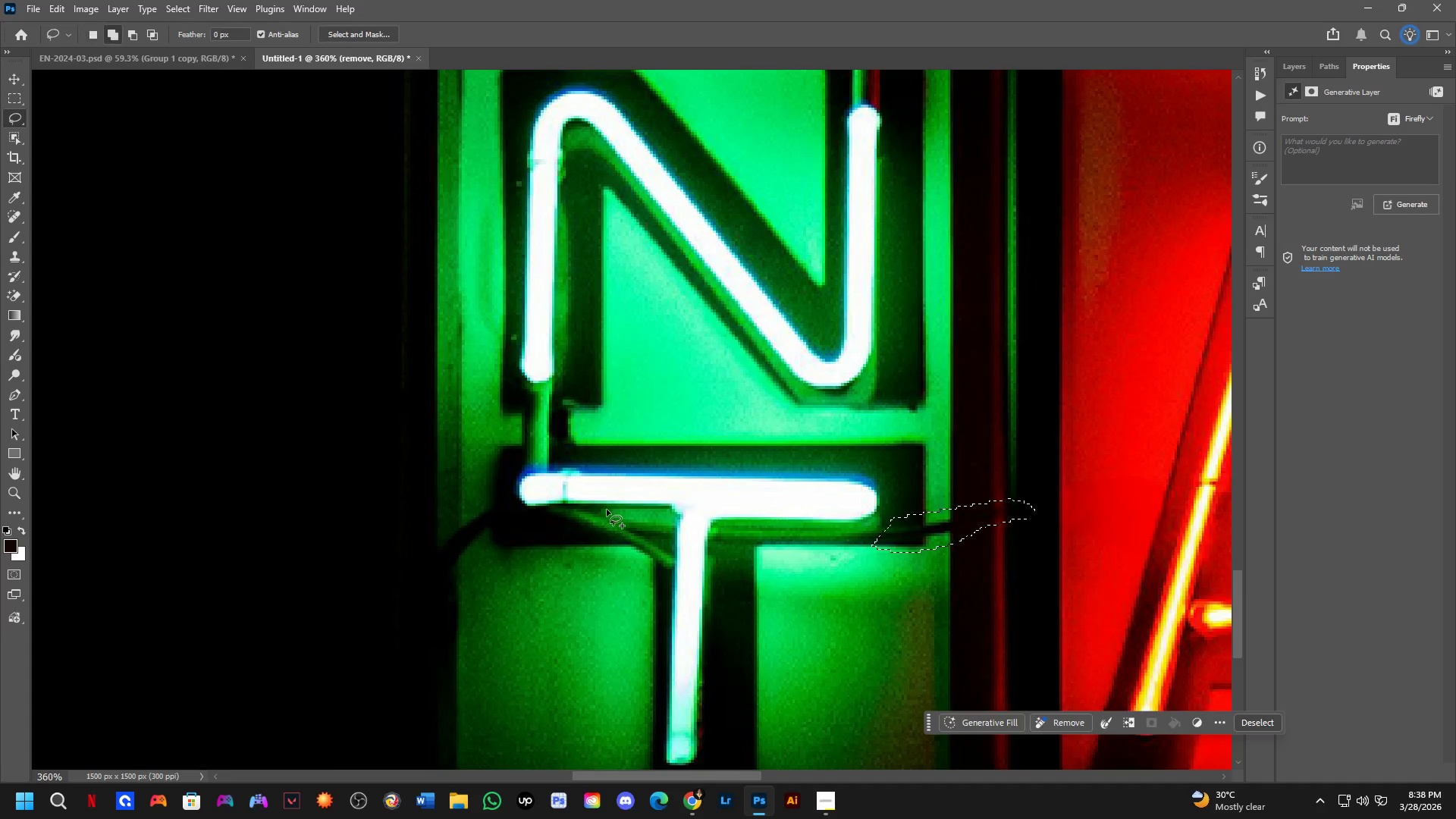 
left_click_drag(start_coordinate=[602, 566], to_coordinate=[827, 566])
 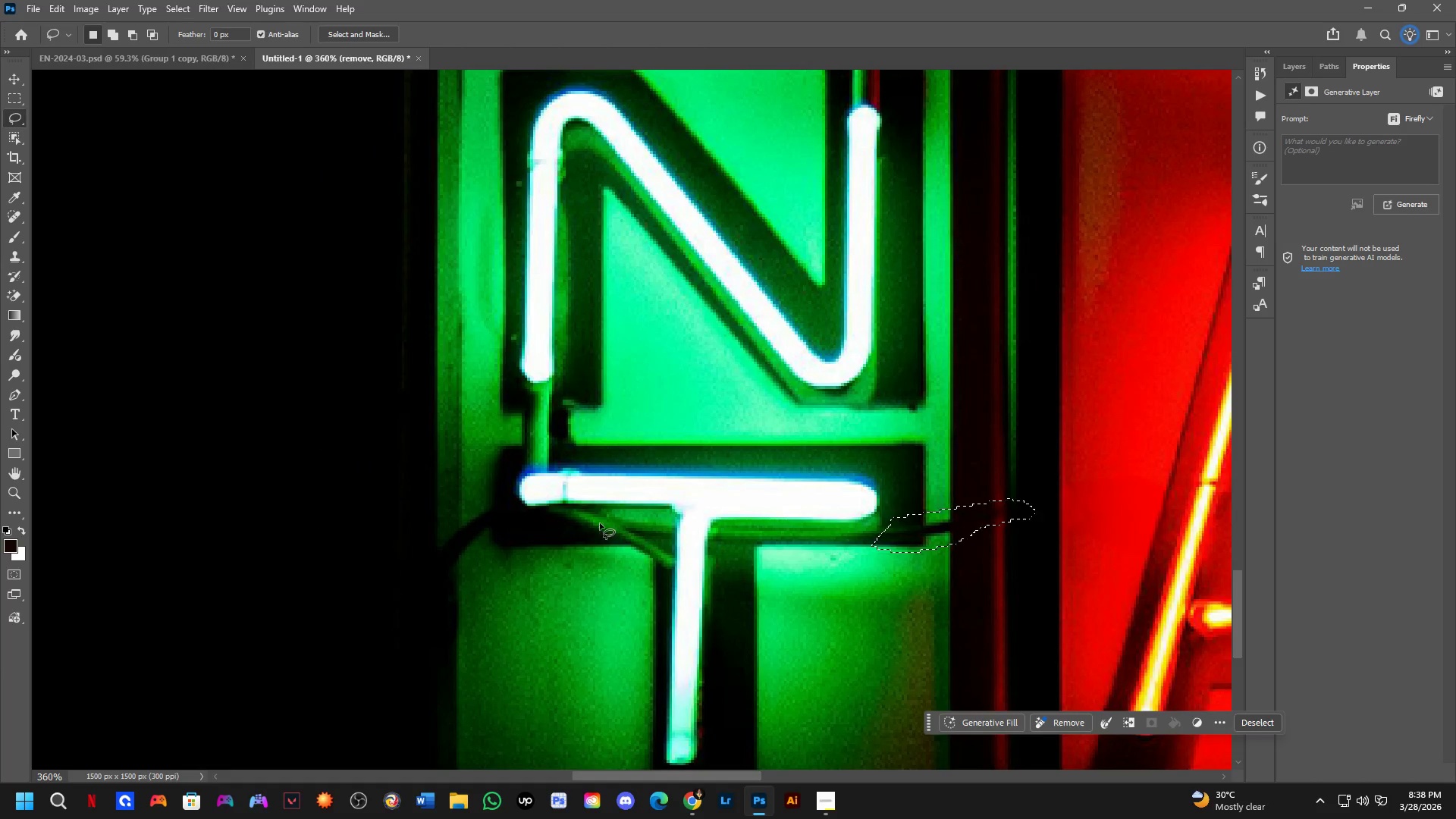 
key(Shift+ShiftLeft)
 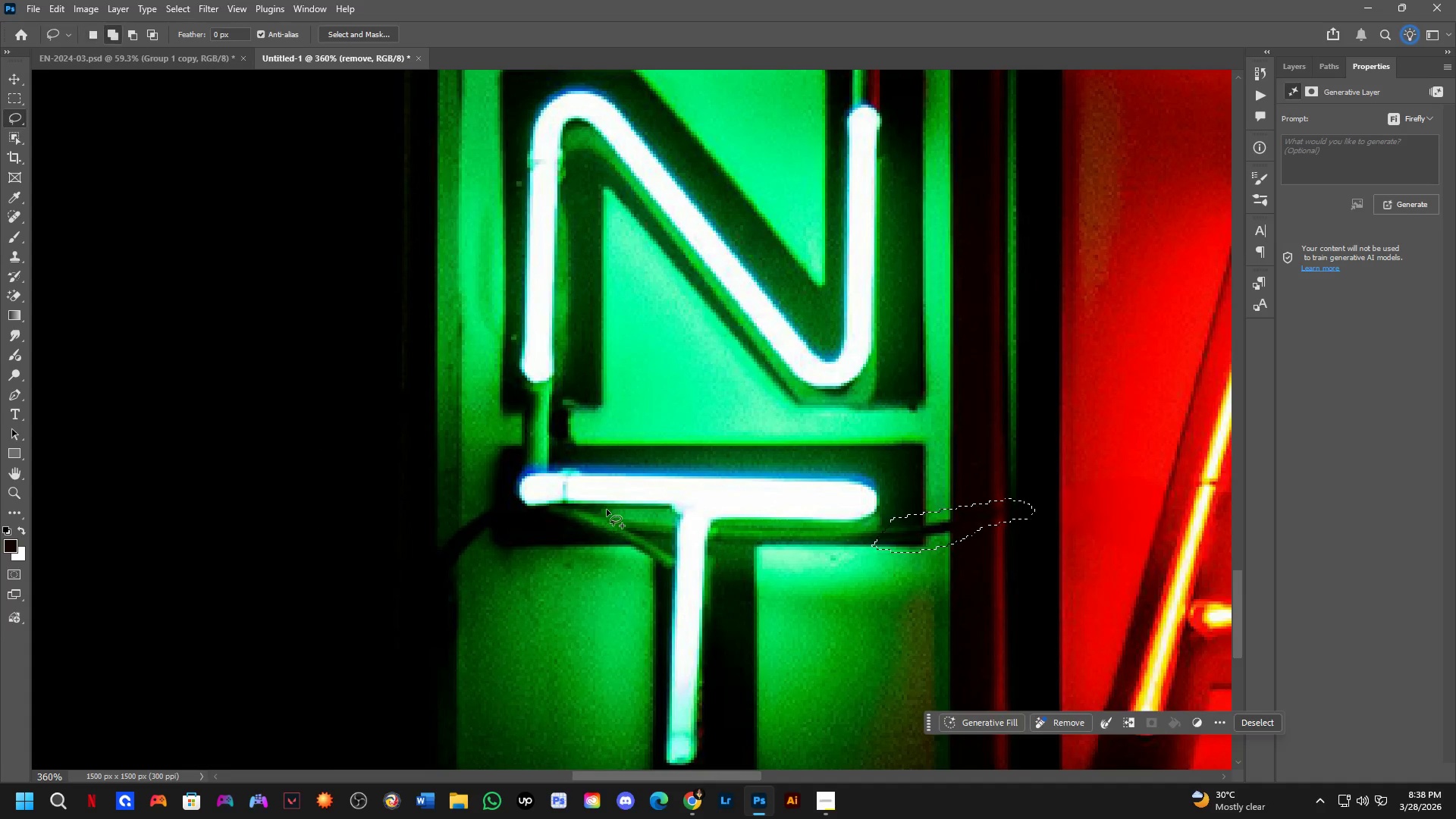 
left_click_drag(start_coordinate=[607, 510], to_coordinate=[649, 520])
 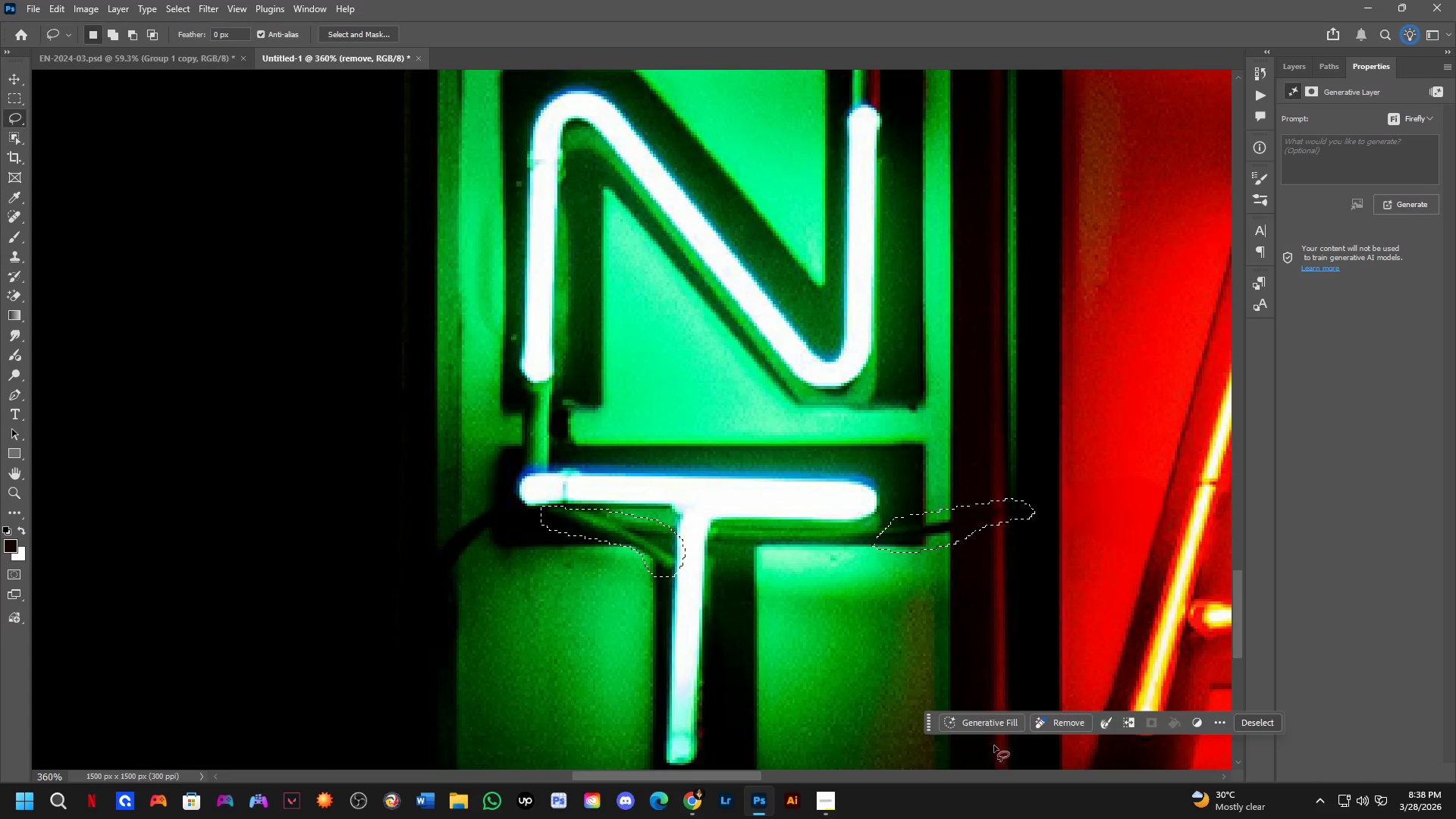 
left_click([999, 724])
 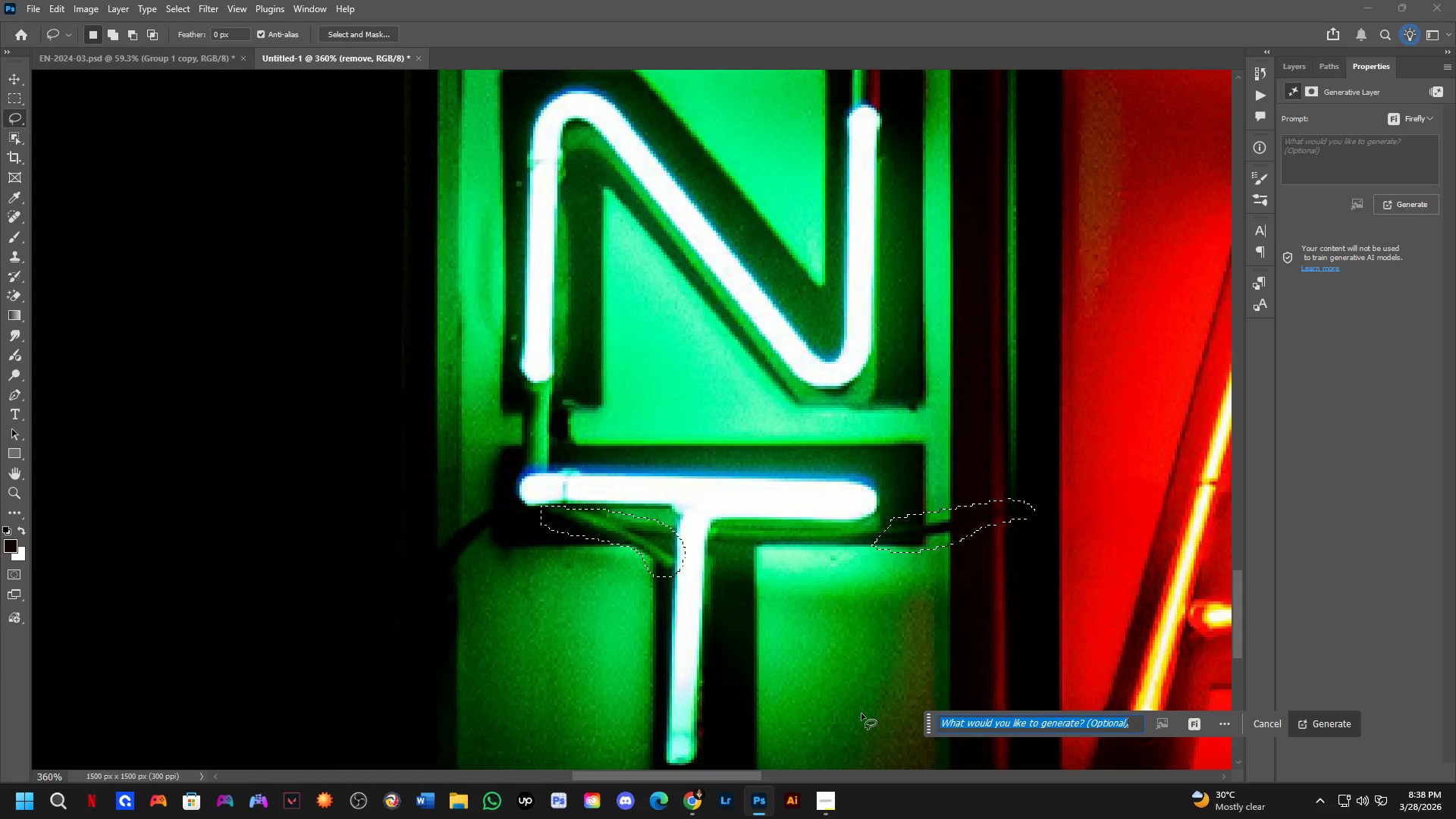 
type(remove)
 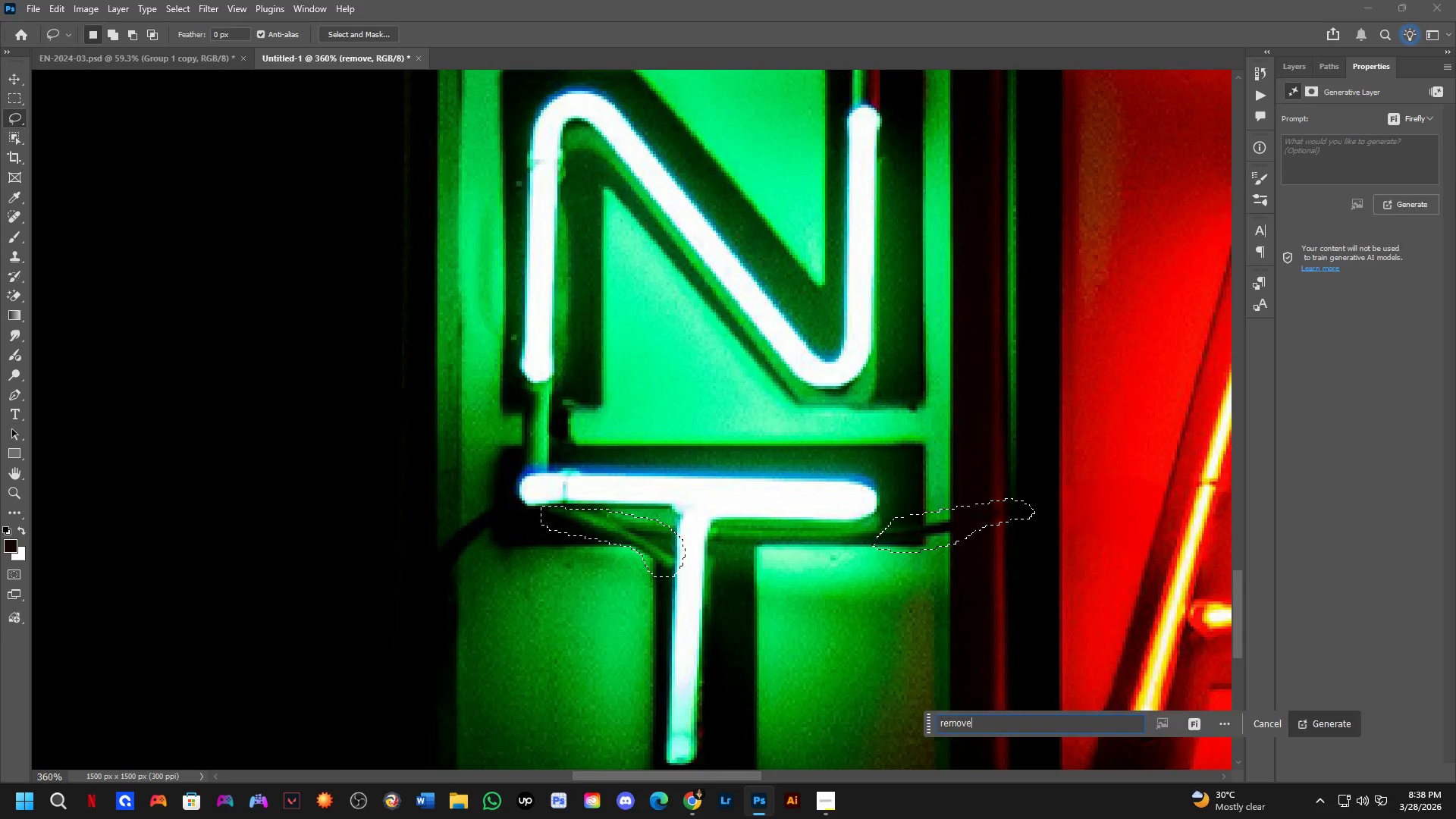 
key(Enter)
 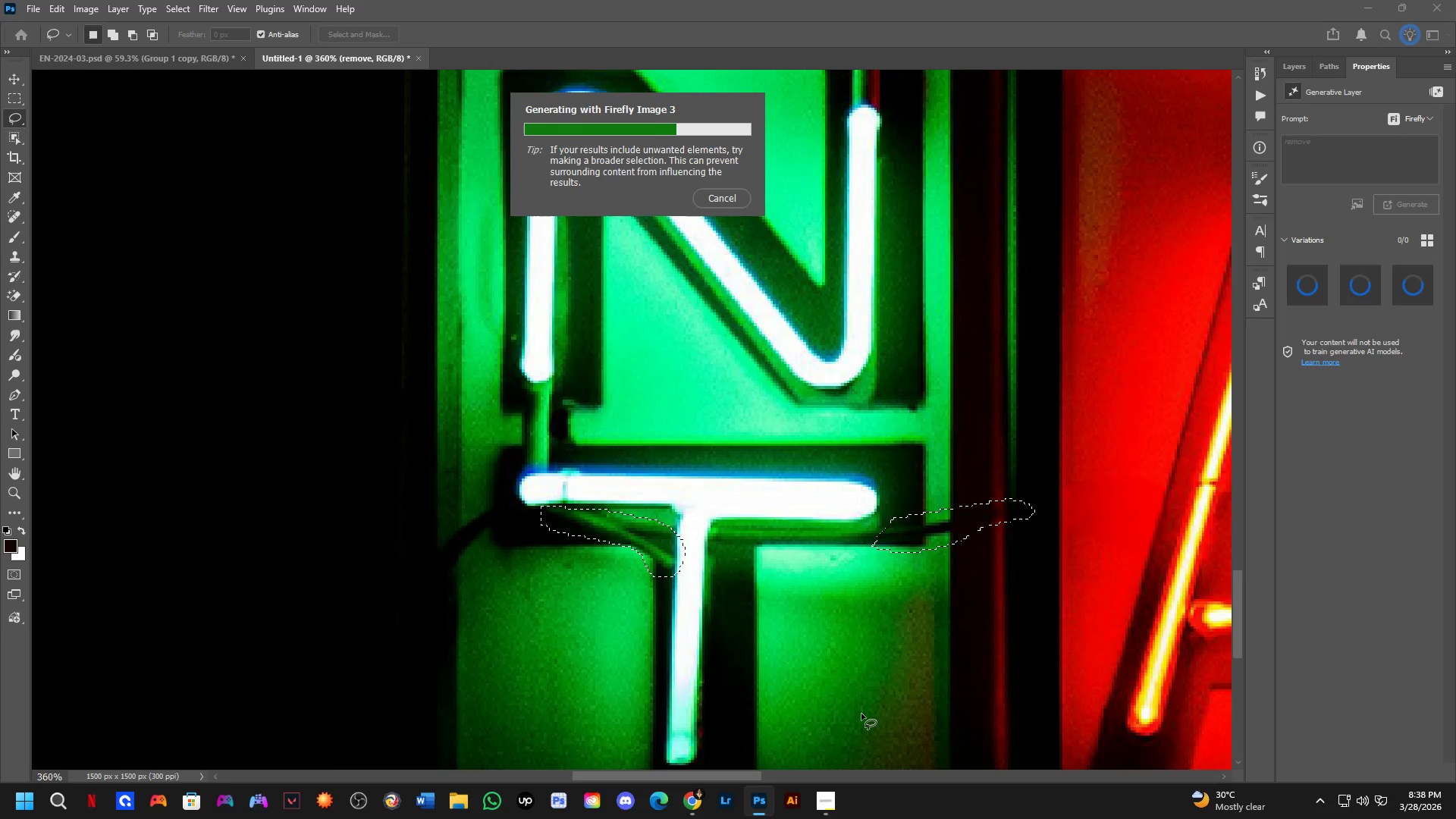 
wait(13.81)
 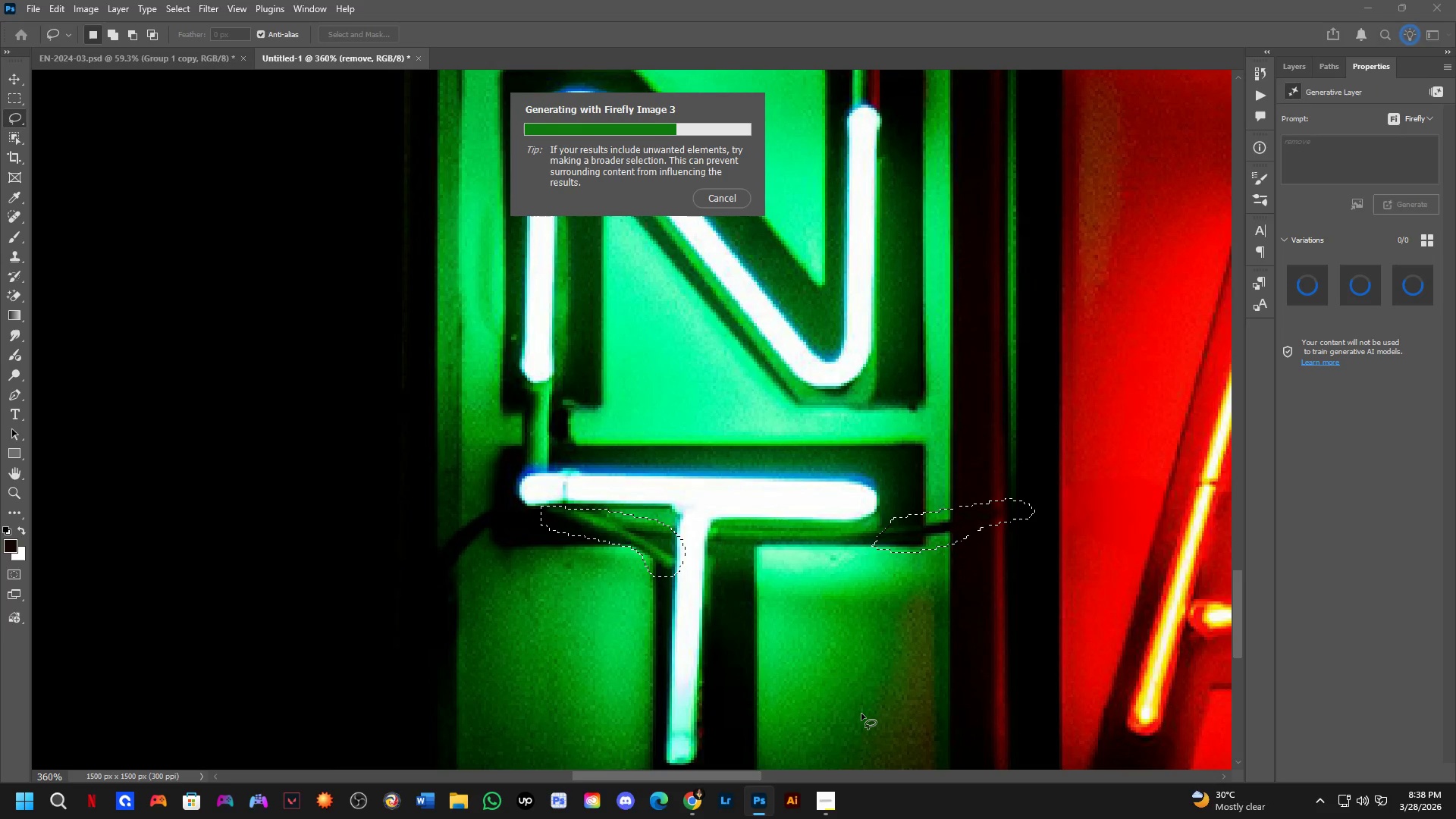 
mouse_move([718, 818])
 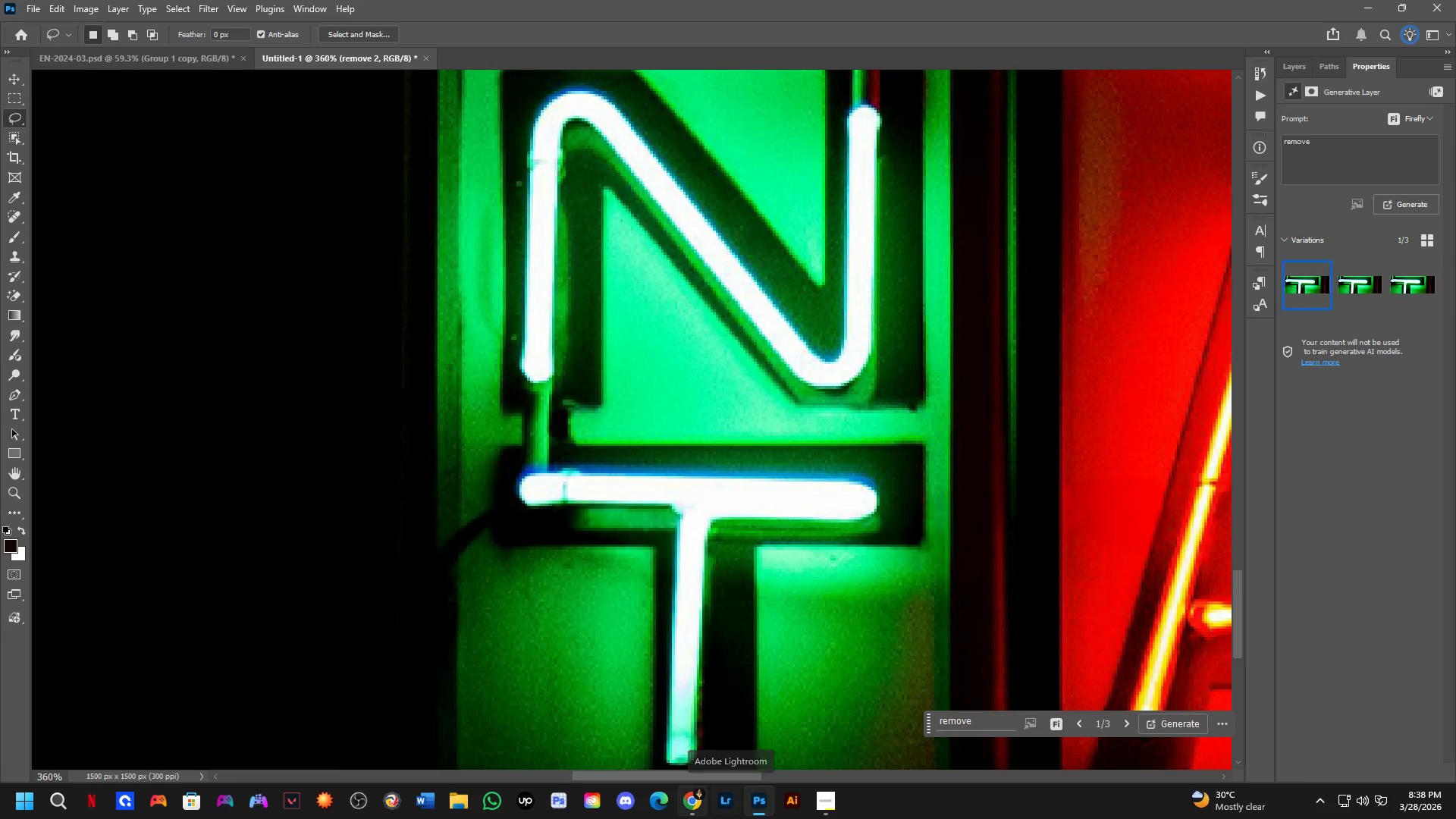 
key(Control+Z)
 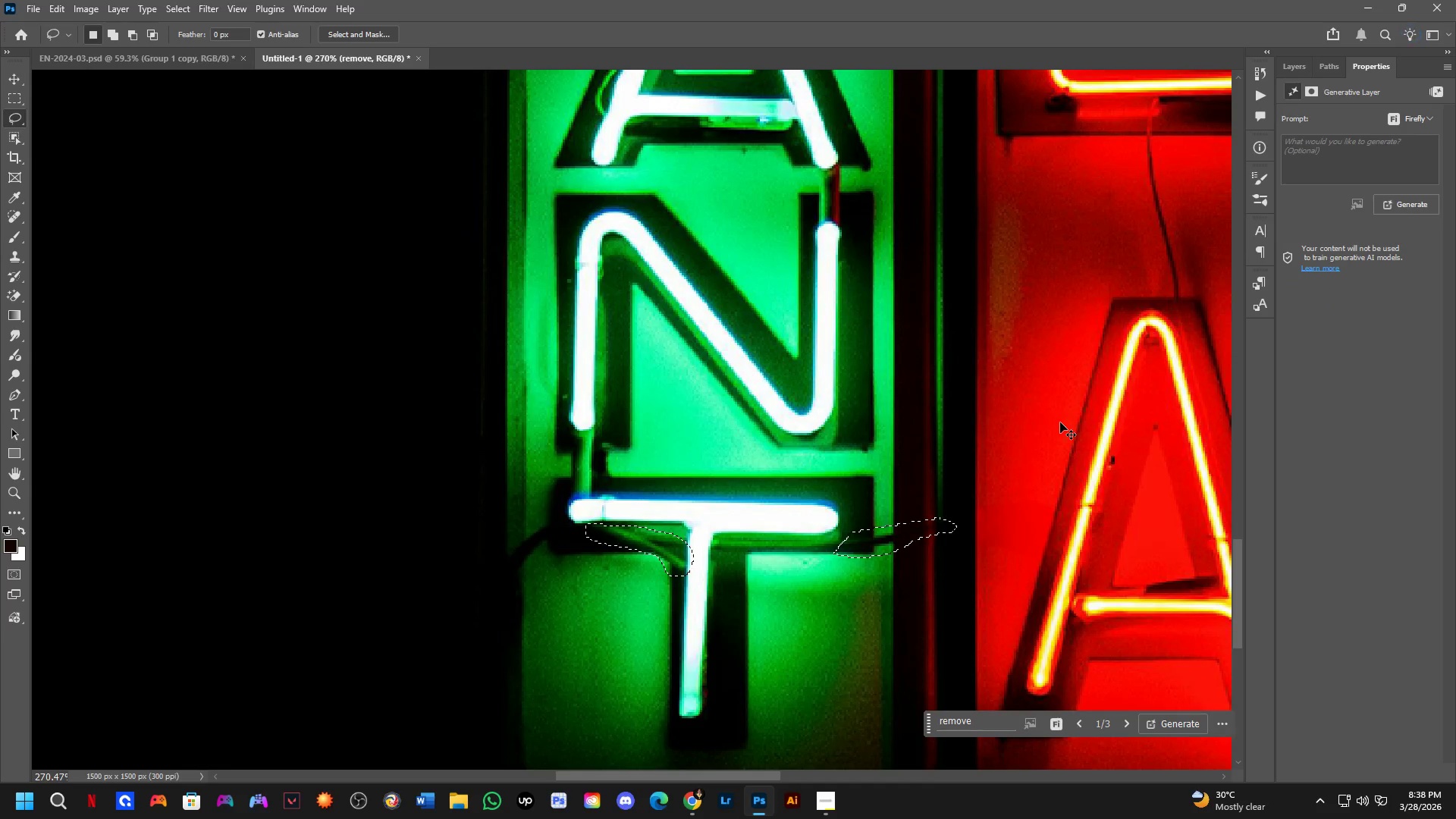 
scroll: coordinate [730, 558], scroll_direction: down, amount: 3.0
 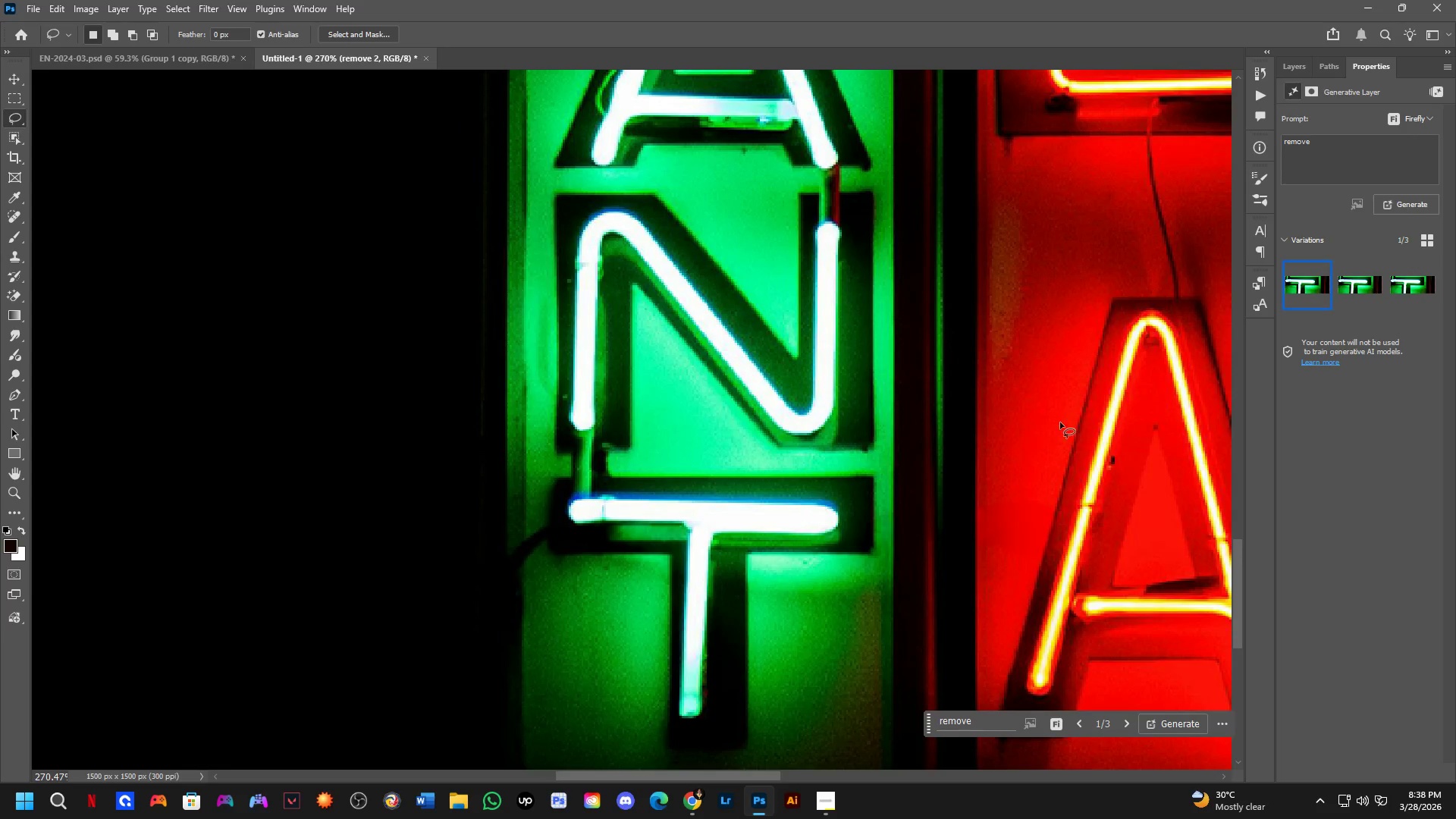 
key(Control+Shift+ShiftLeft)
 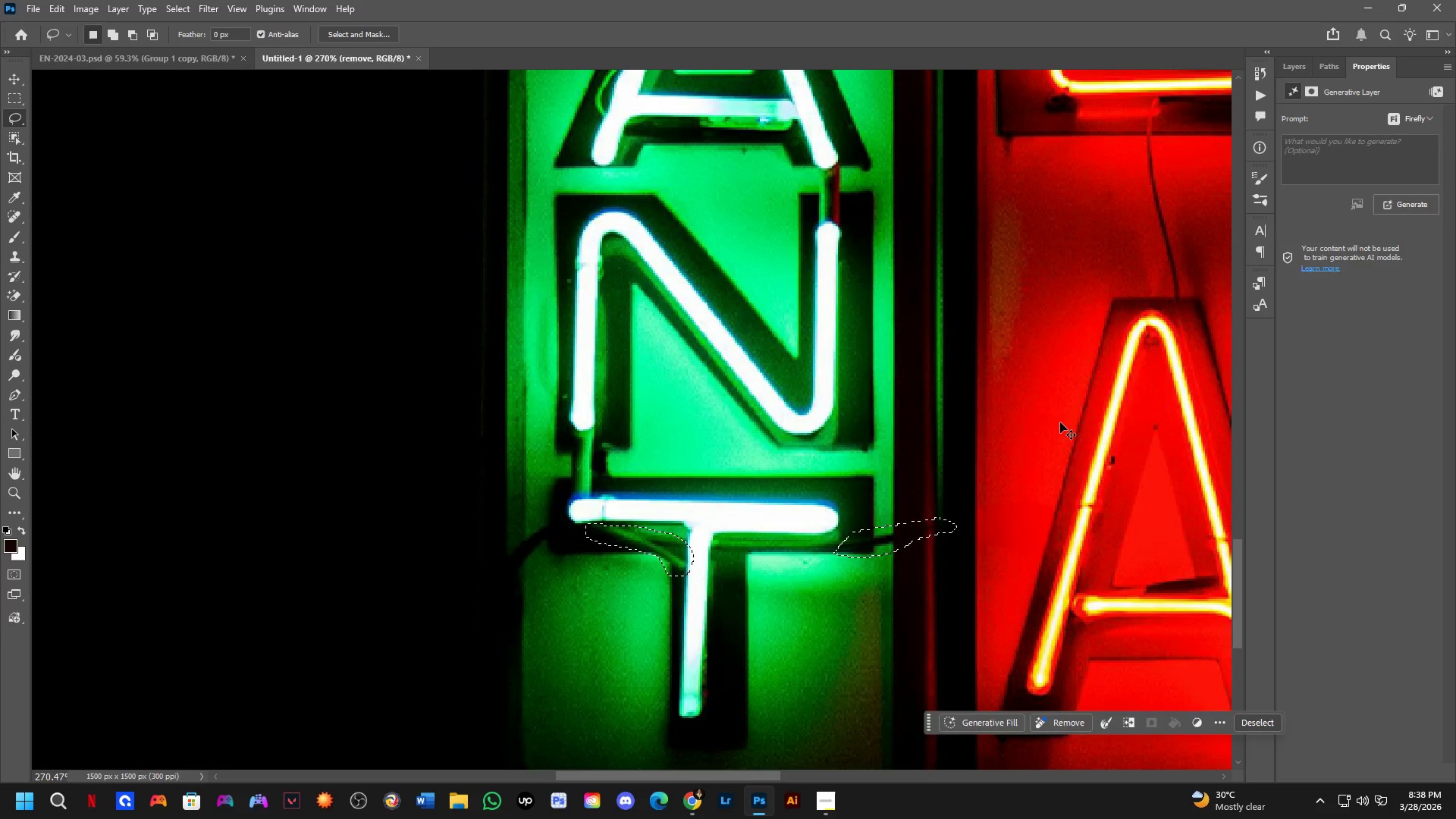 
key(Control+Shift+Z)
 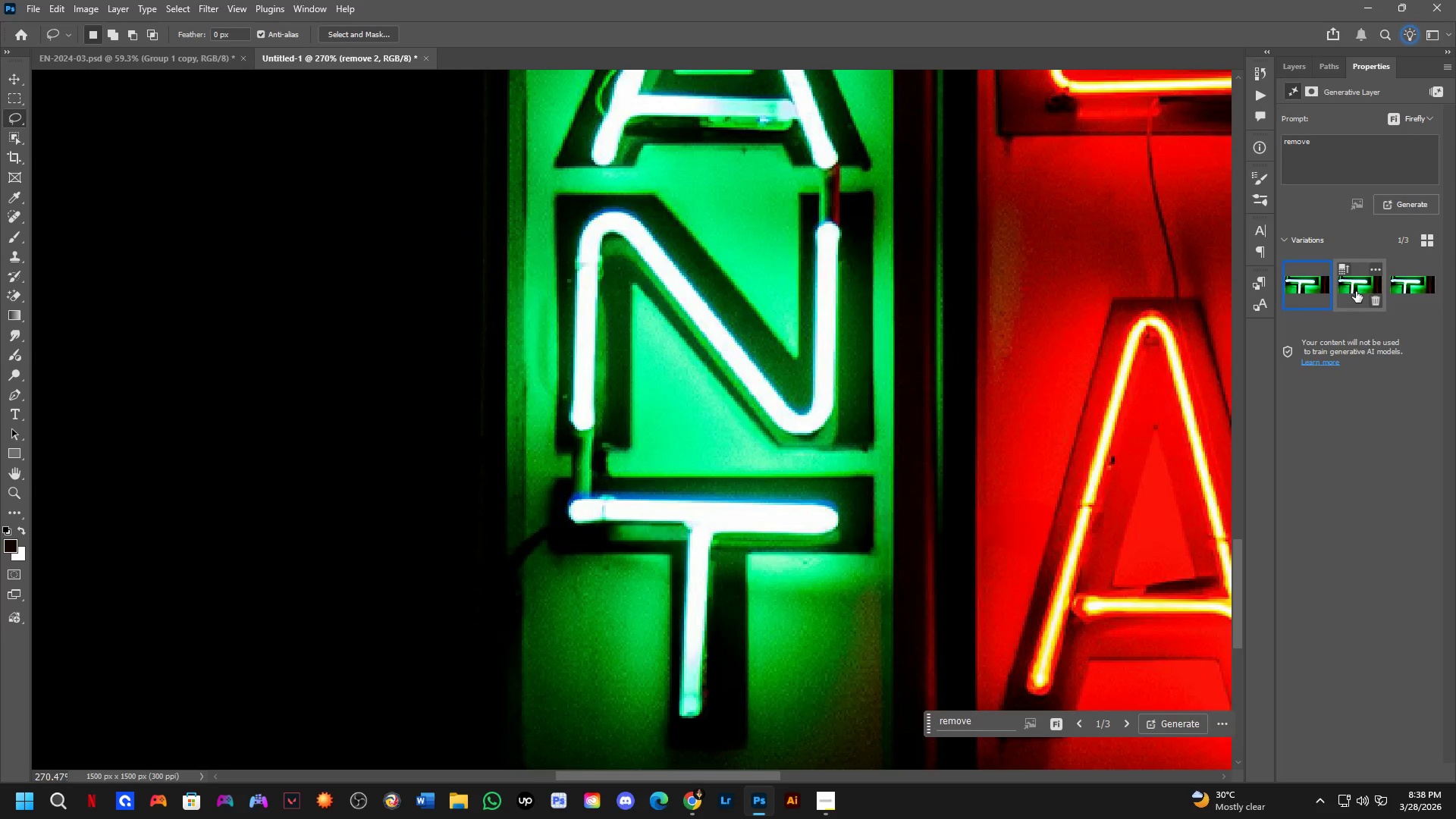 
double_click([1356, 291])
 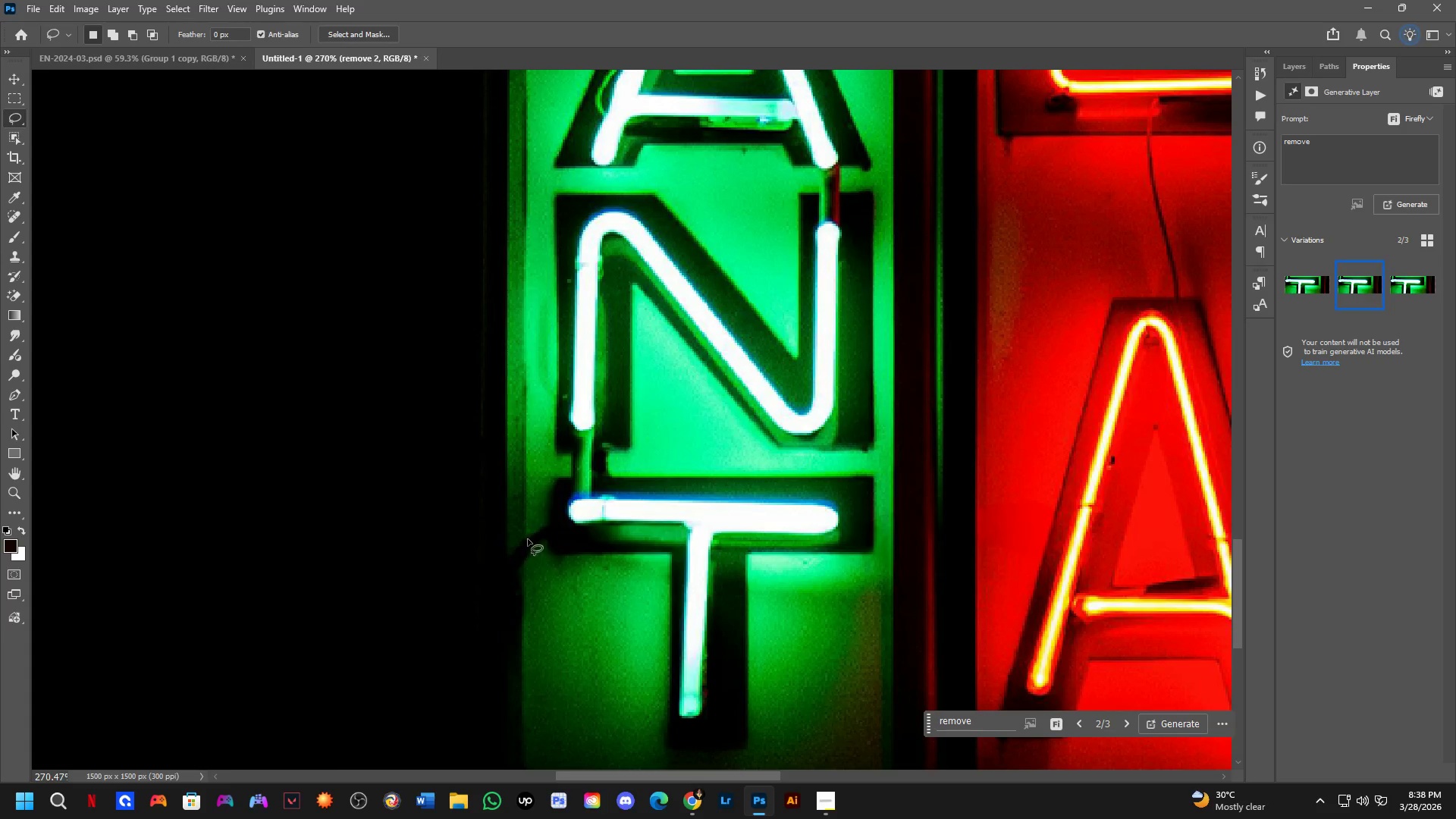 
left_click_drag(start_coordinate=[531, 526], to_coordinate=[552, 513])
 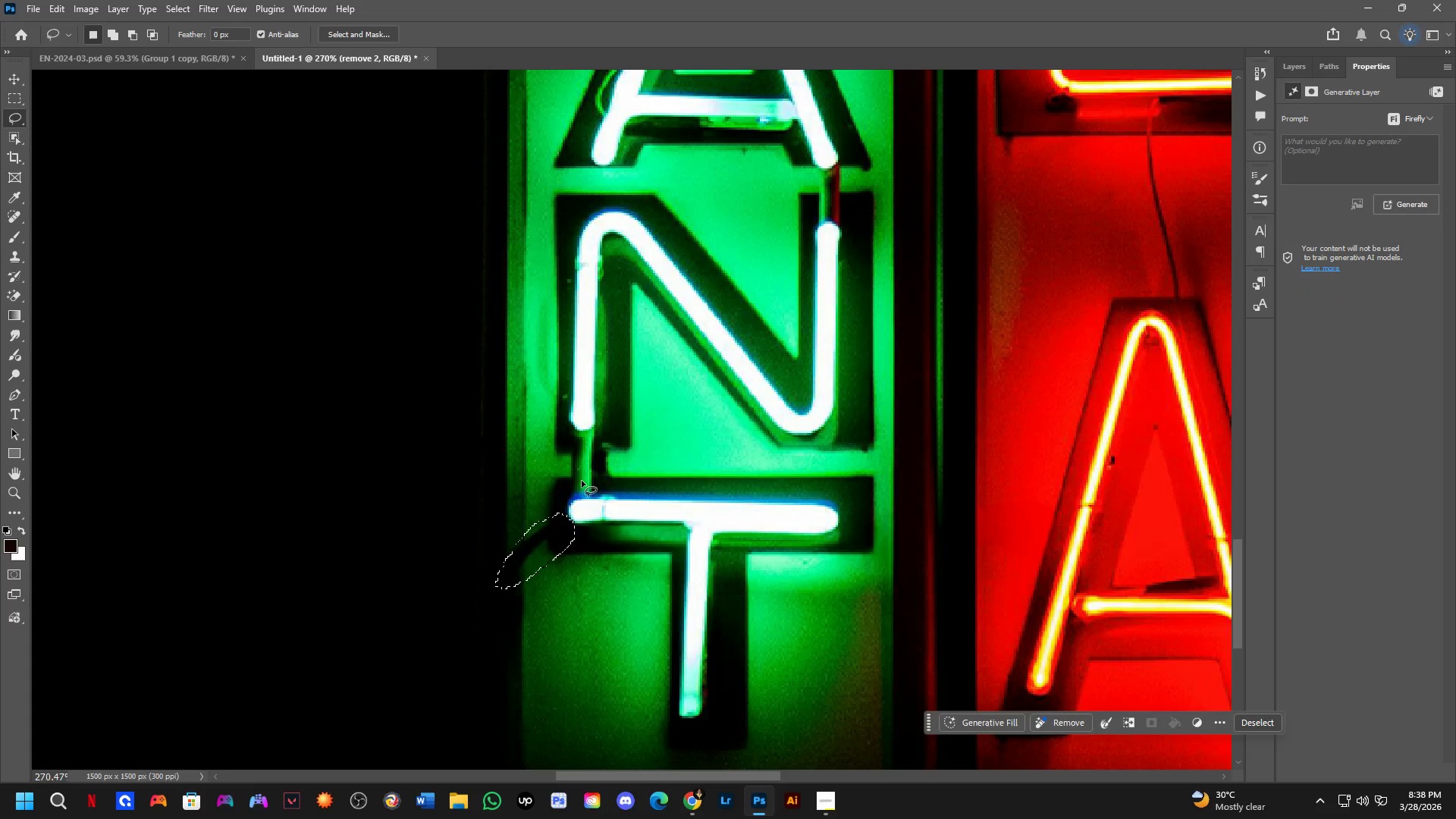 
hold_key(key=Space, duration=0.47)
 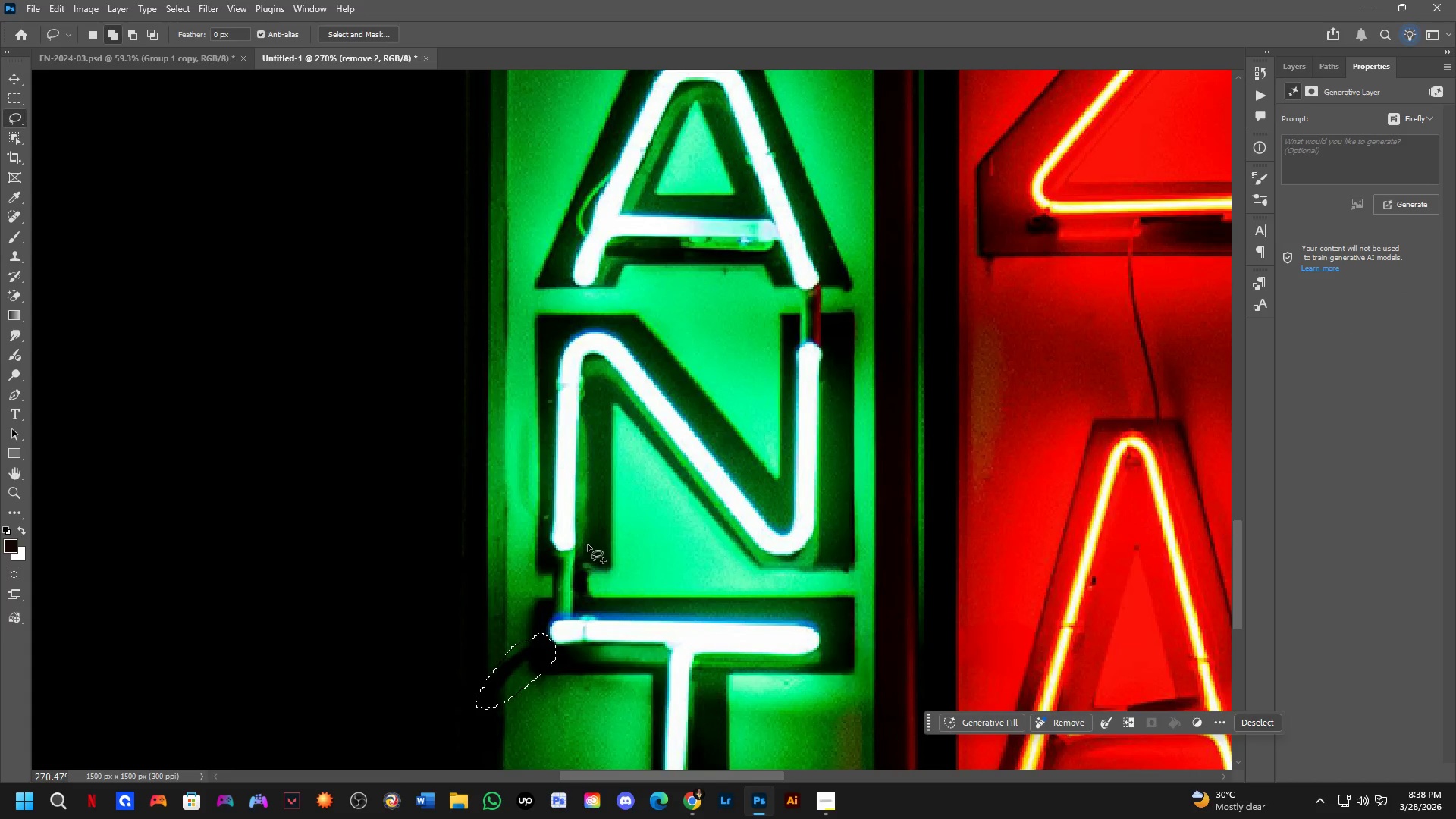 
left_click_drag(start_coordinate=[617, 450], to_coordinate=[598, 571])
 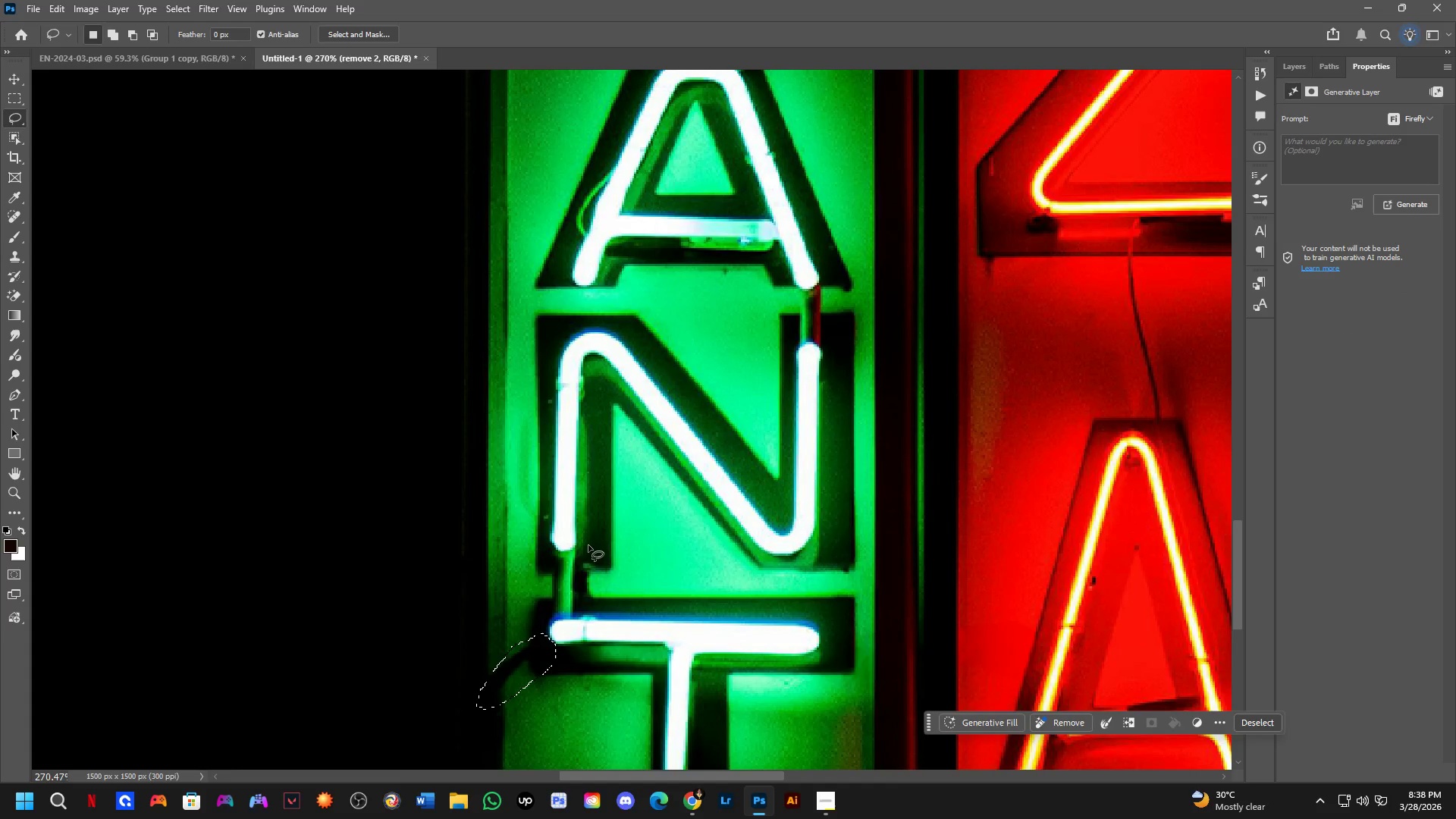 
hold_key(key=ShiftLeft, duration=0.38)
 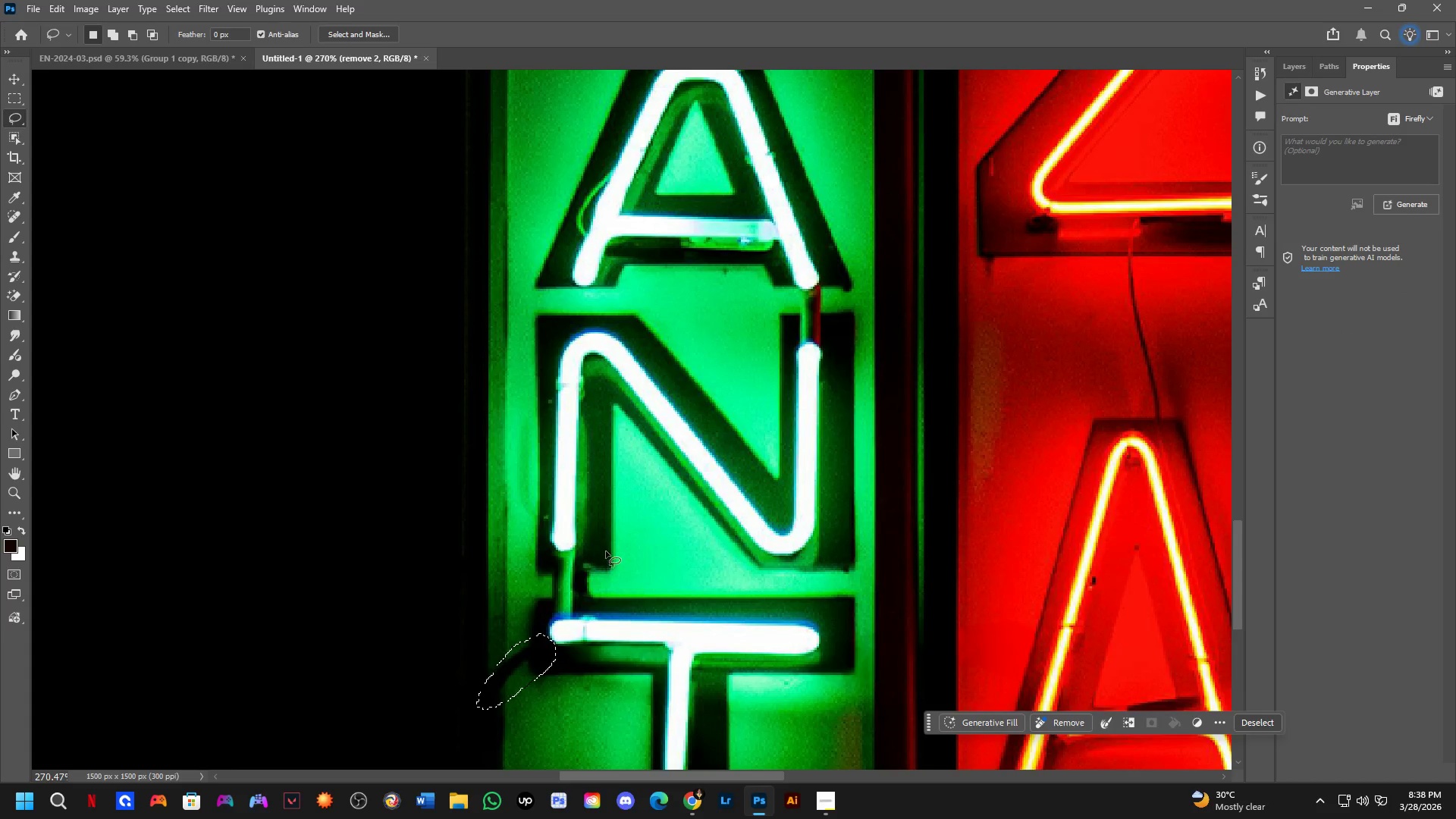 
hold_key(key=Space, duration=0.72)
 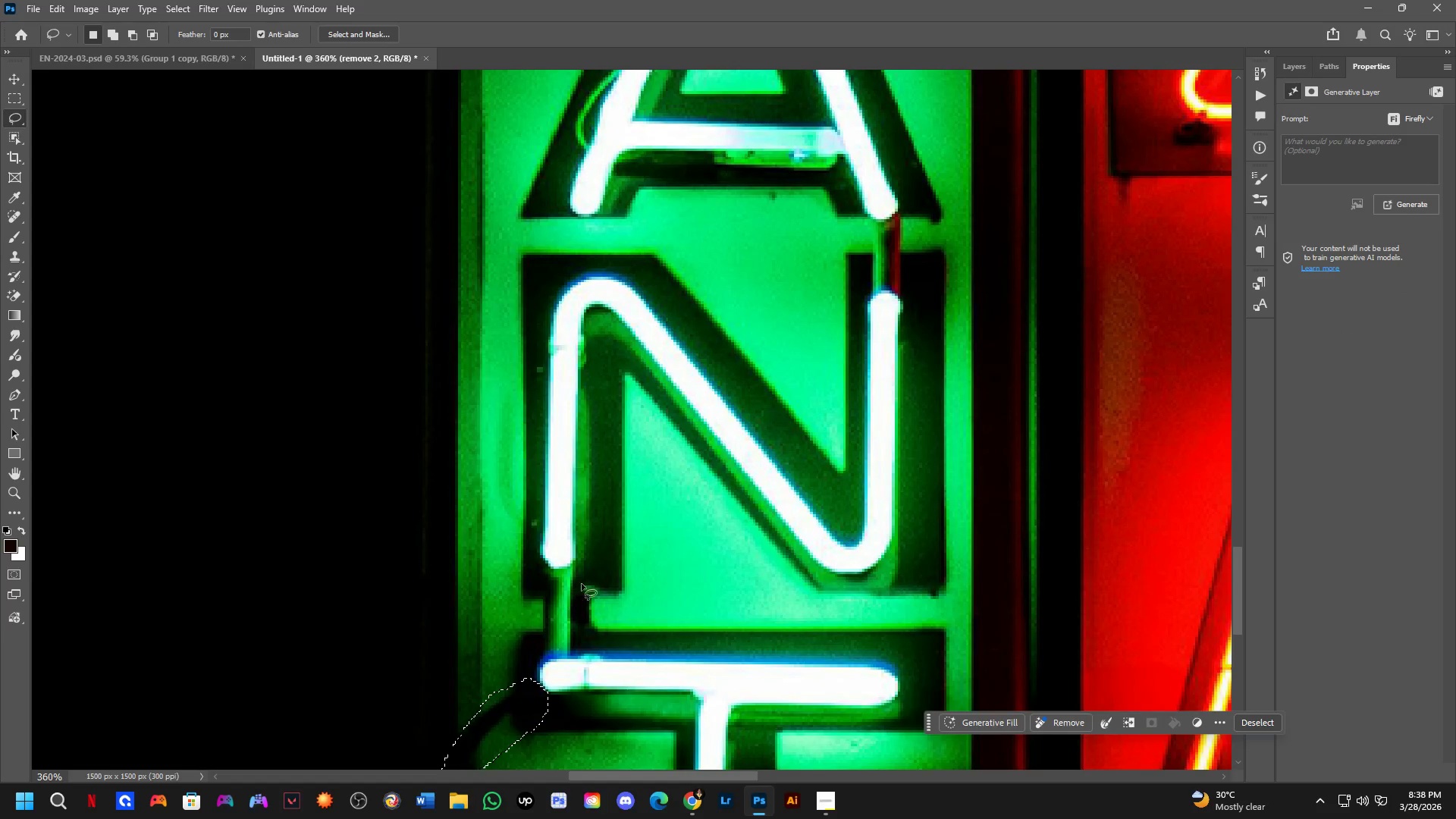 
left_click_drag(start_coordinate=[863, 451], to_coordinate=[857, 479])
 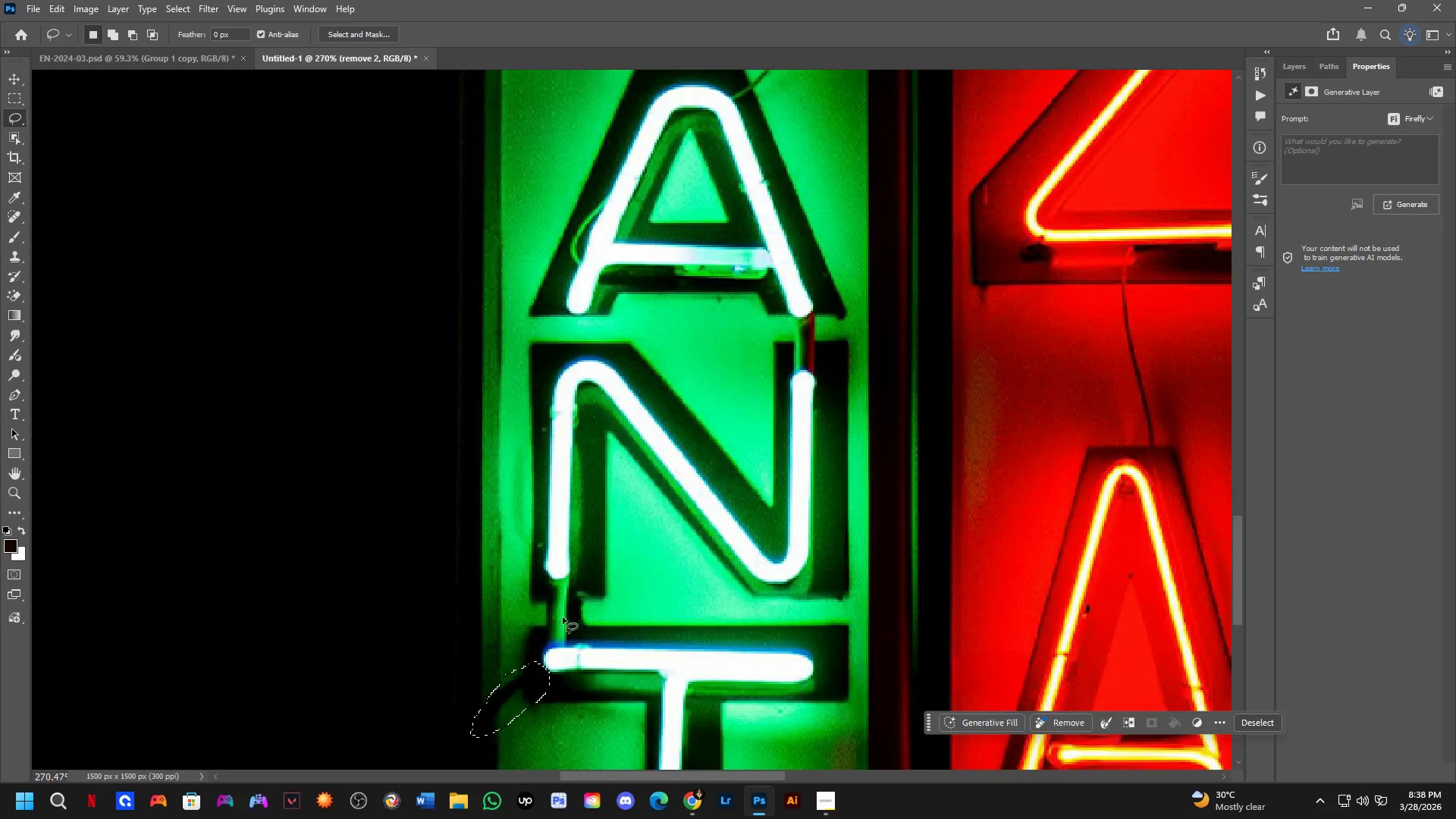 
hold_key(key=ShiftLeft, duration=1.5)
 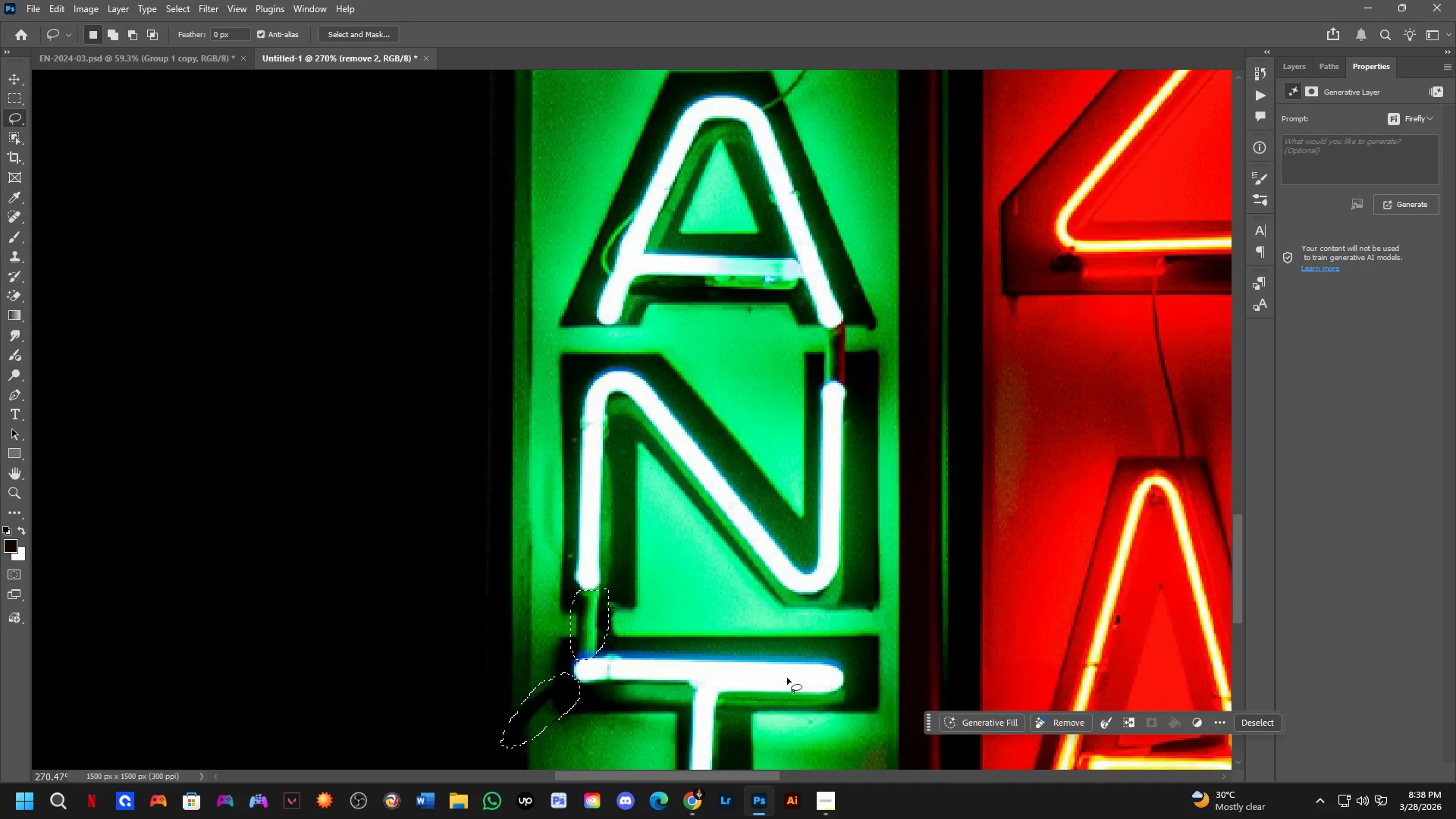 
scroll: coordinate [554, 609], scroll_direction: up, amount: 3.0
 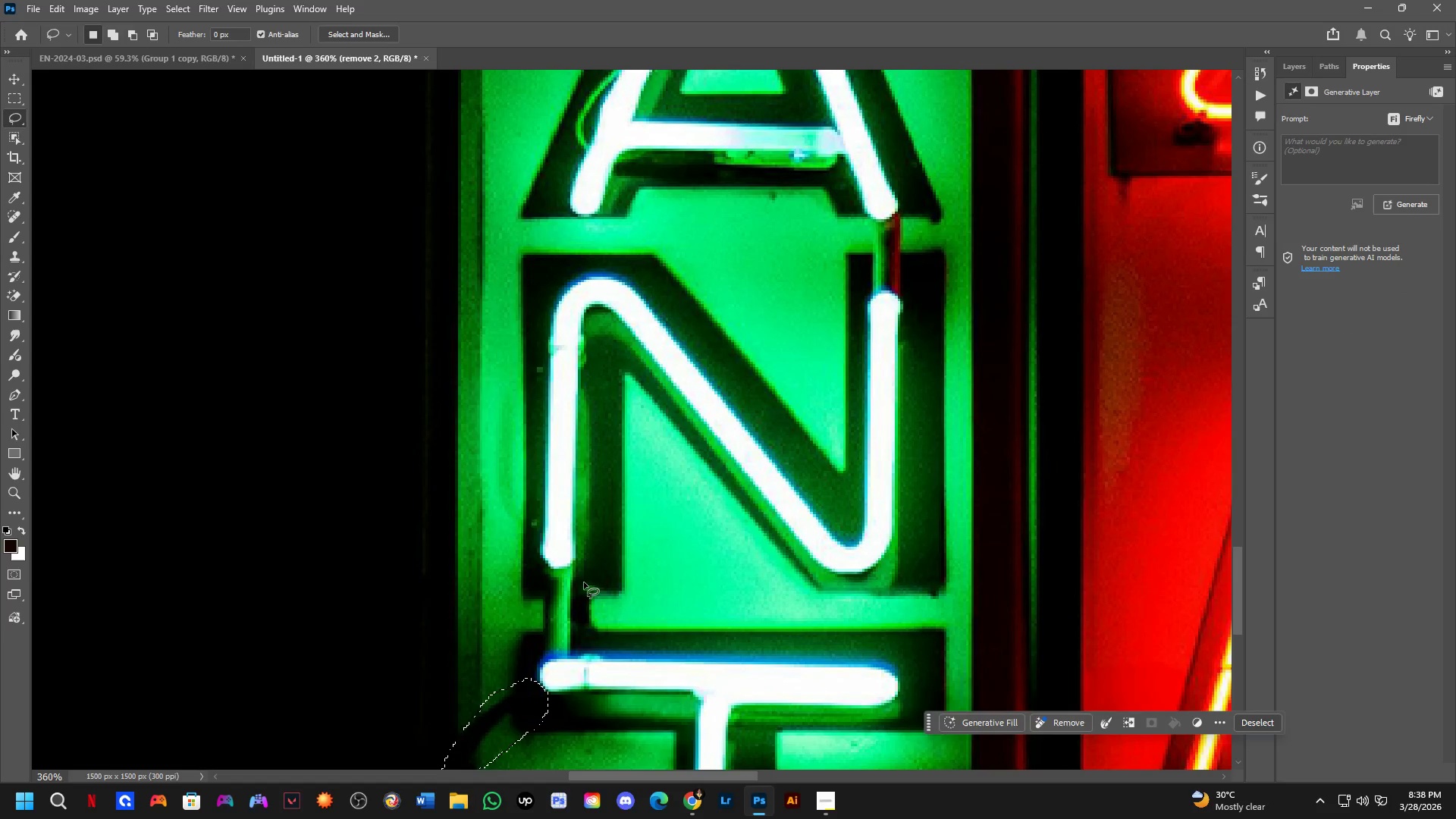 
left_click_drag(start_coordinate=[585, 566], to_coordinate=[584, 579])
 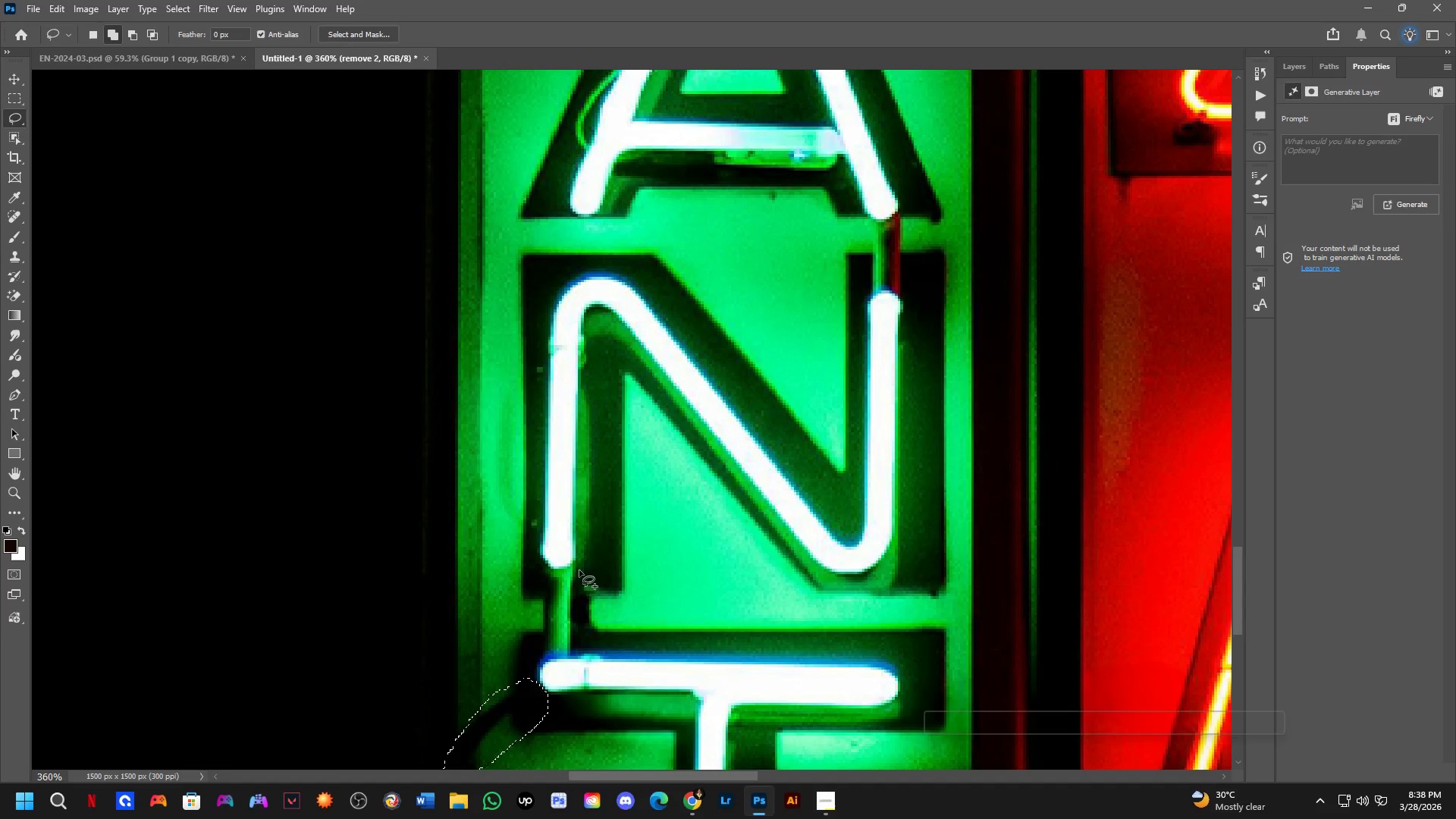 
key(Shift+ShiftLeft)
 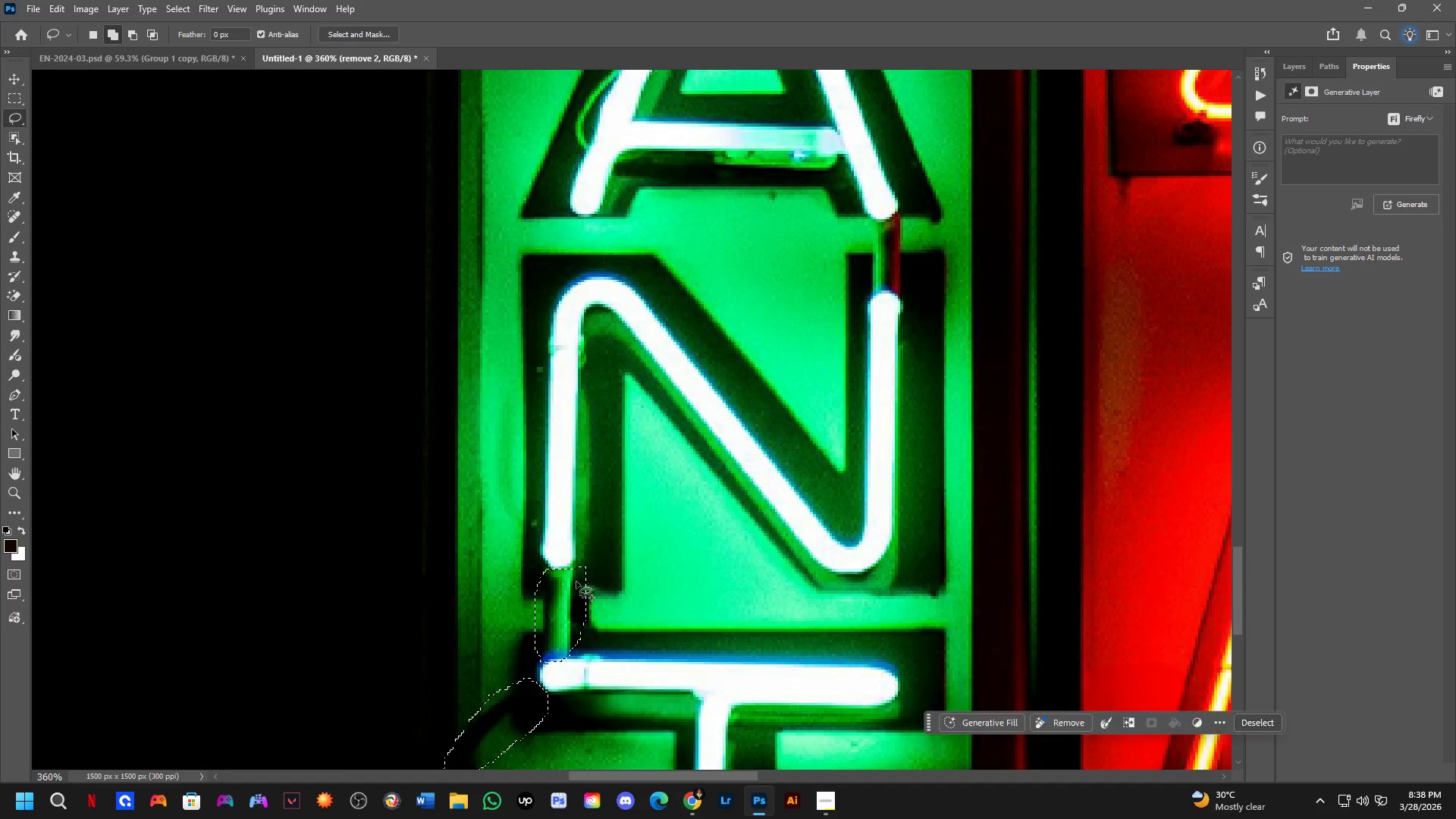 
key(Shift+ShiftLeft)
 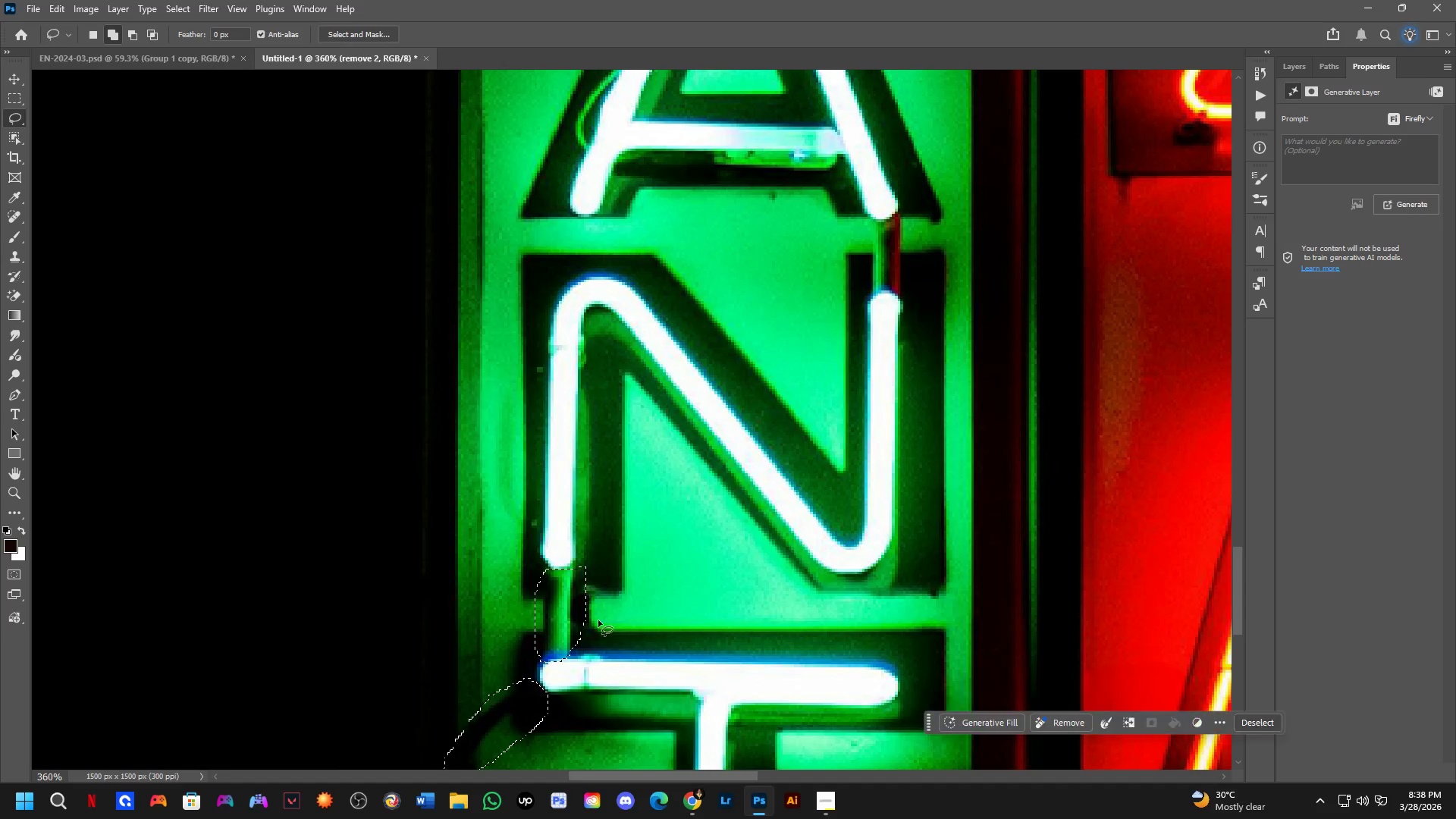 
key(Shift+ShiftLeft)
 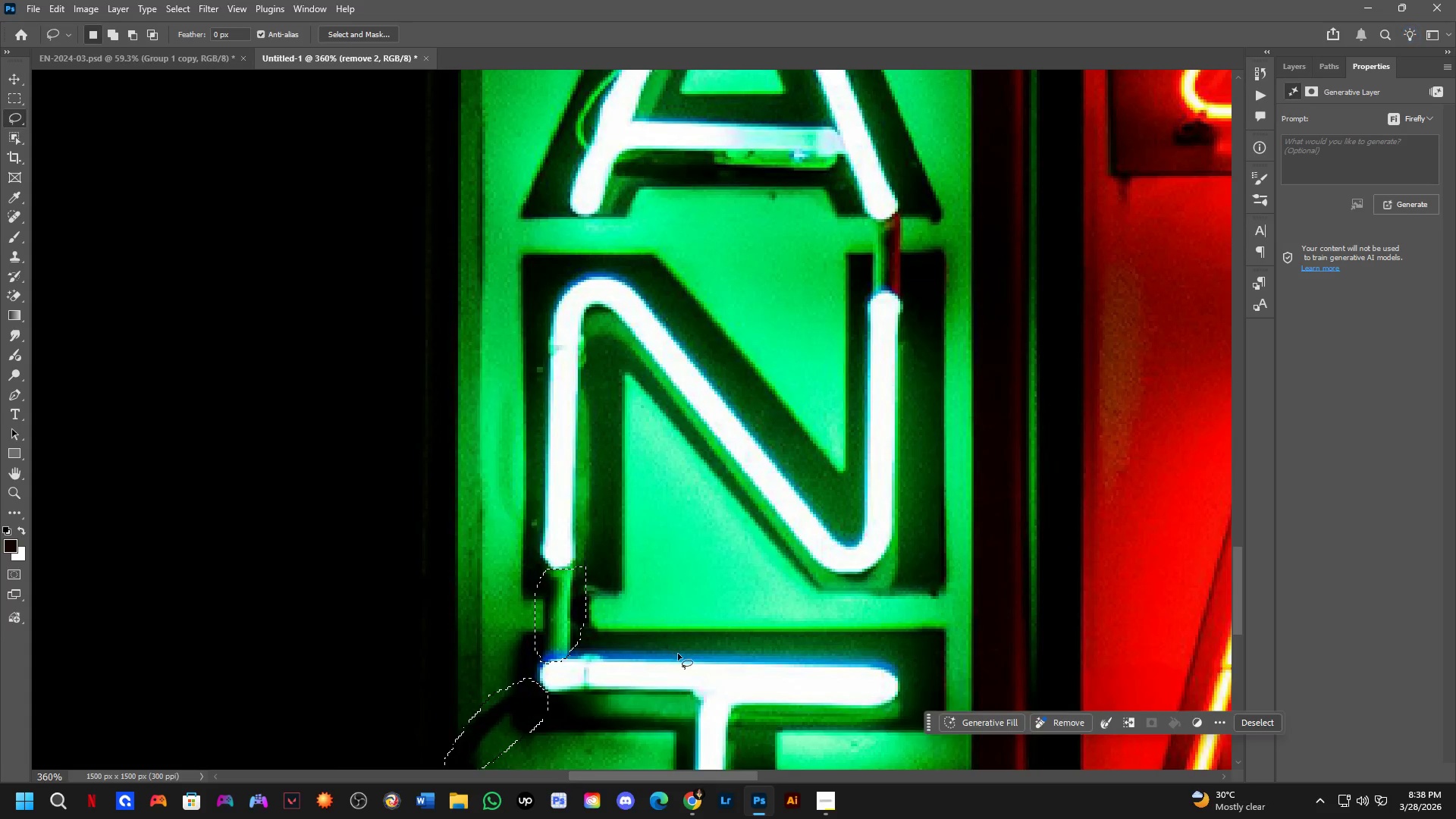 
hold_key(key=Space, duration=0.55)
 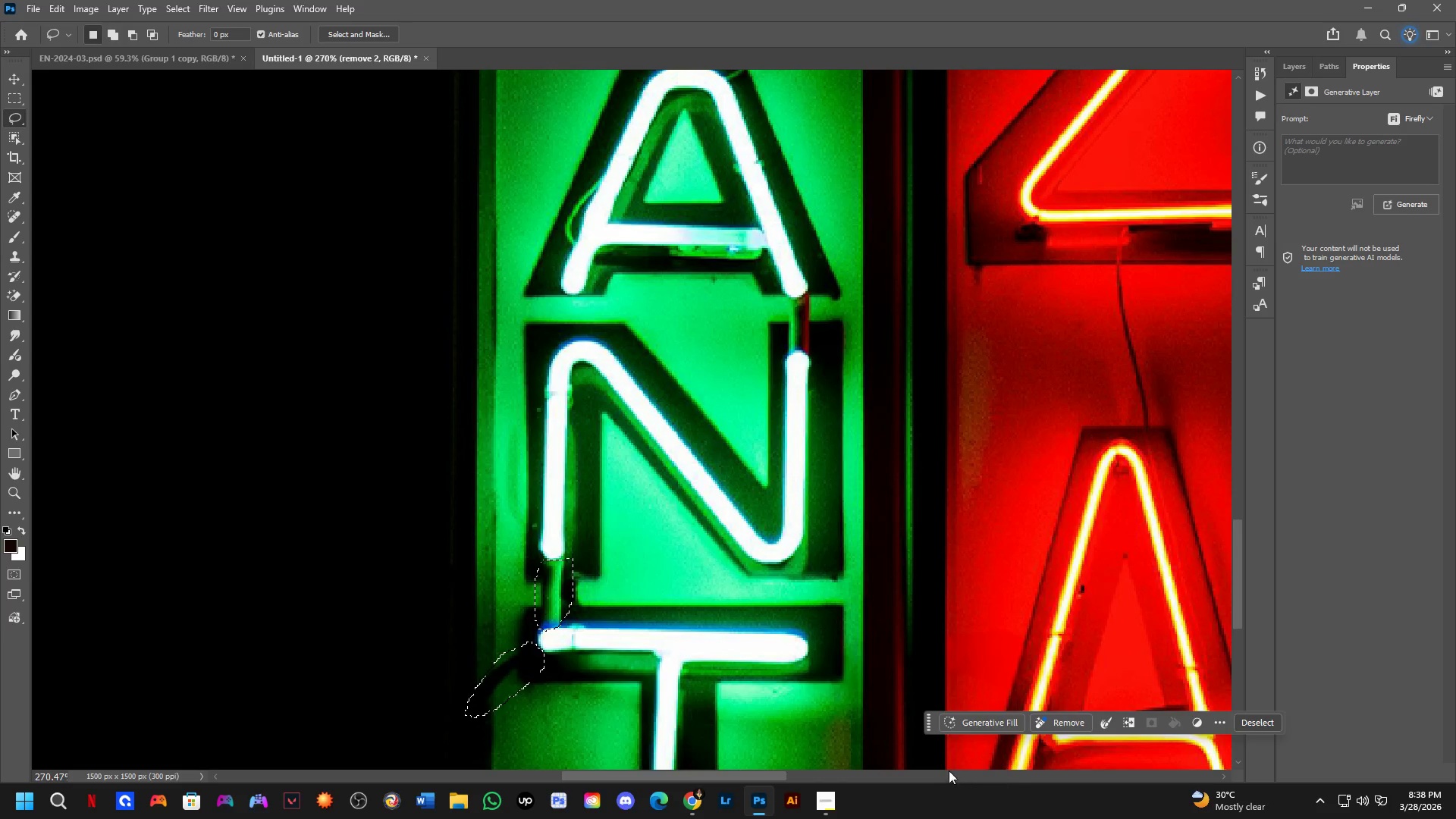 
left_click_drag(start_coordinate=[795, 655], to_coordinate=[760, 625])
 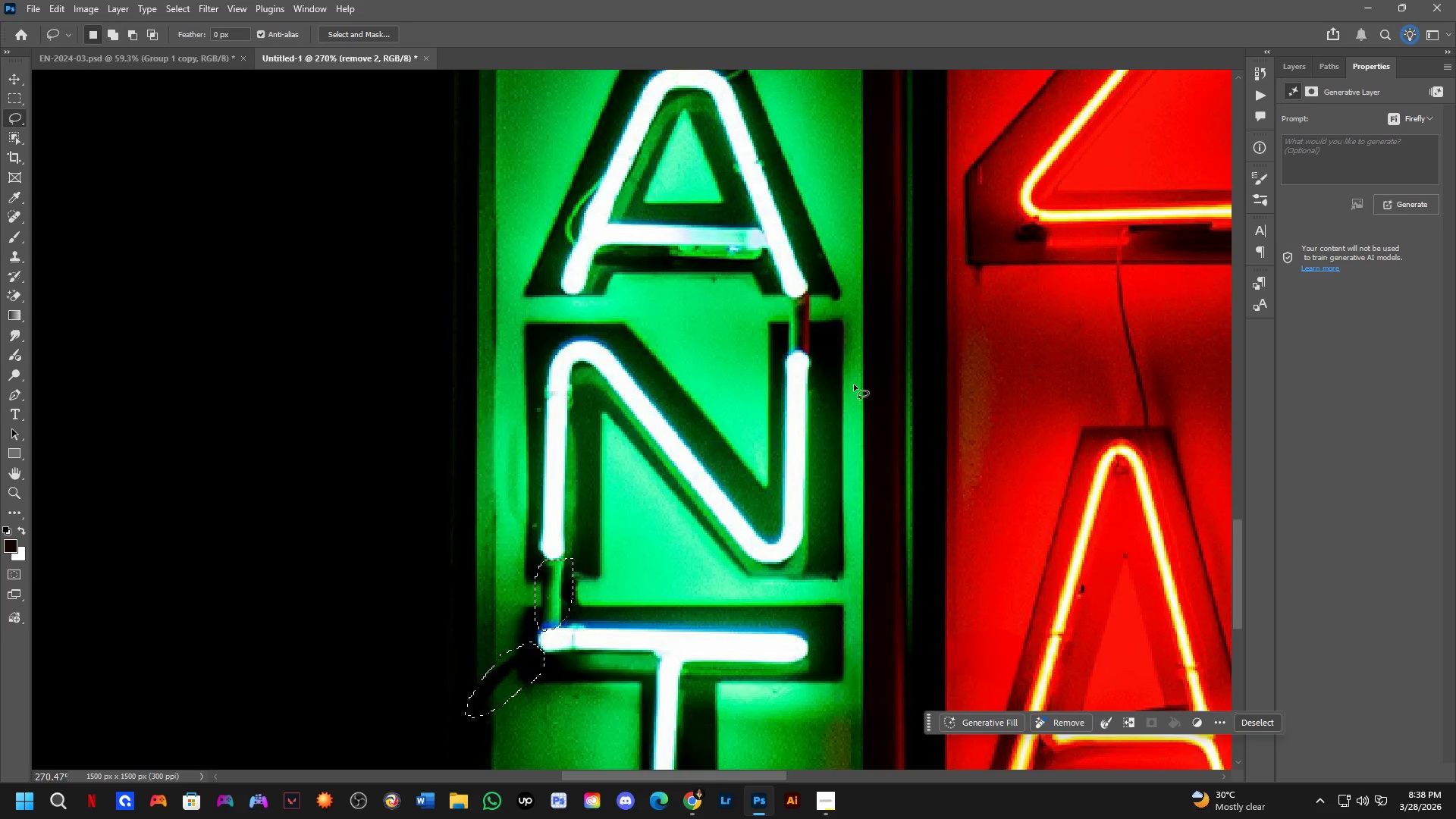 
scroll: coordinate [678, 654], scroll_direction: down, amount: 3.0
 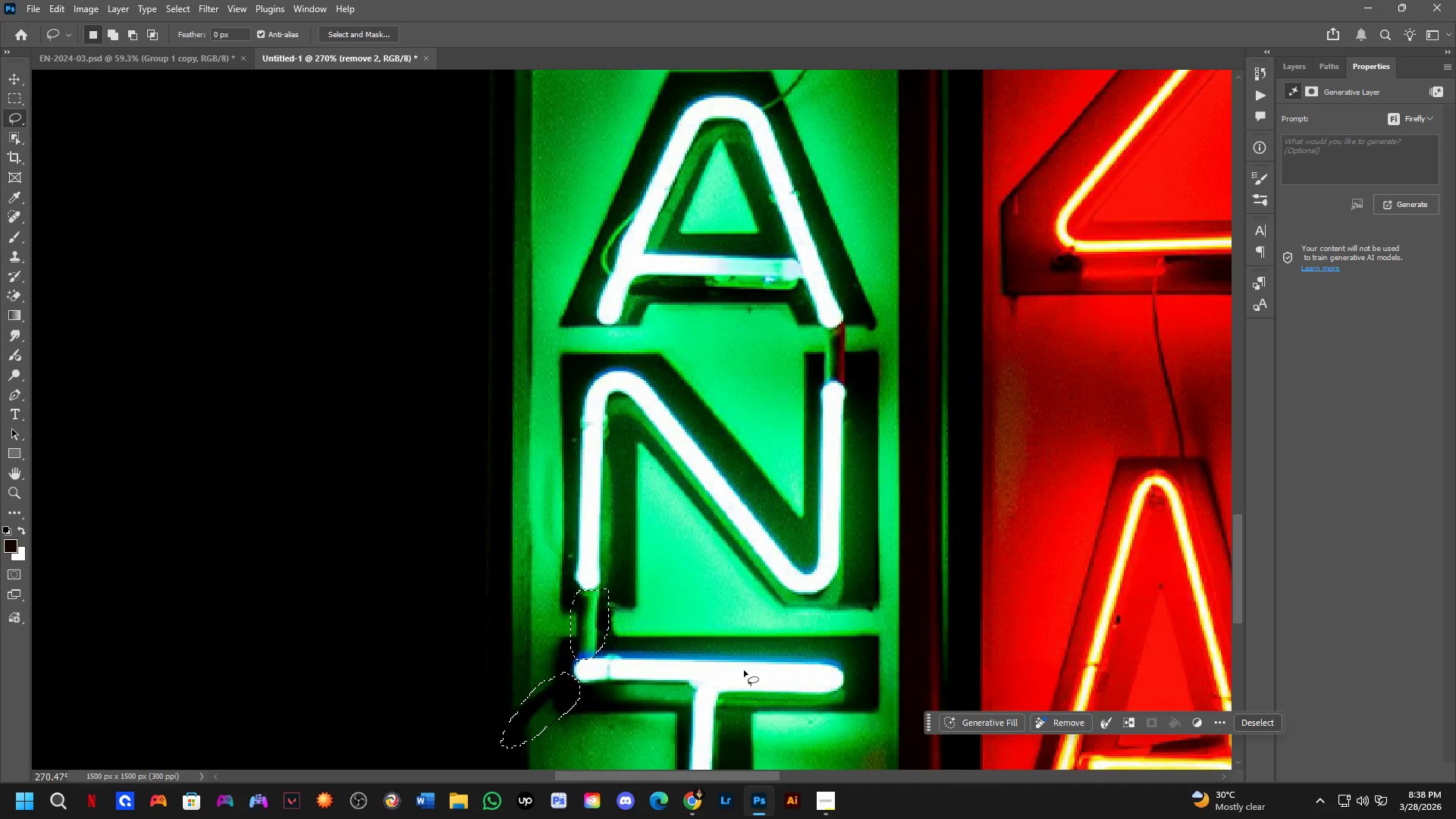 
hold_key(key=ShiftLeft, duration=1.5)
left_click_drag(start_coordinate=[811, 281], to_coordinate=[818, 290])
 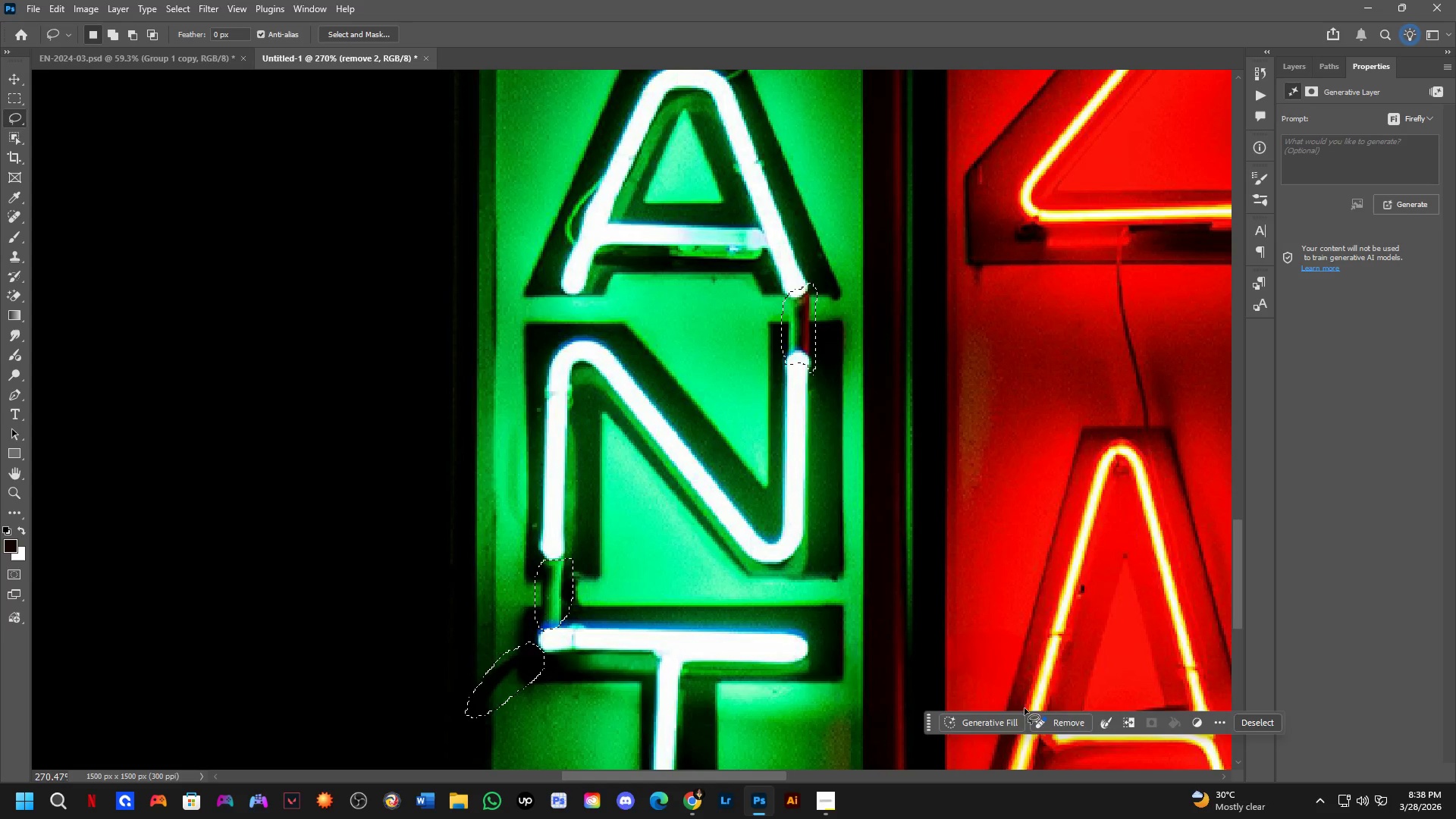 
hold_key(key=ShiftLeft, duration=1.12)
 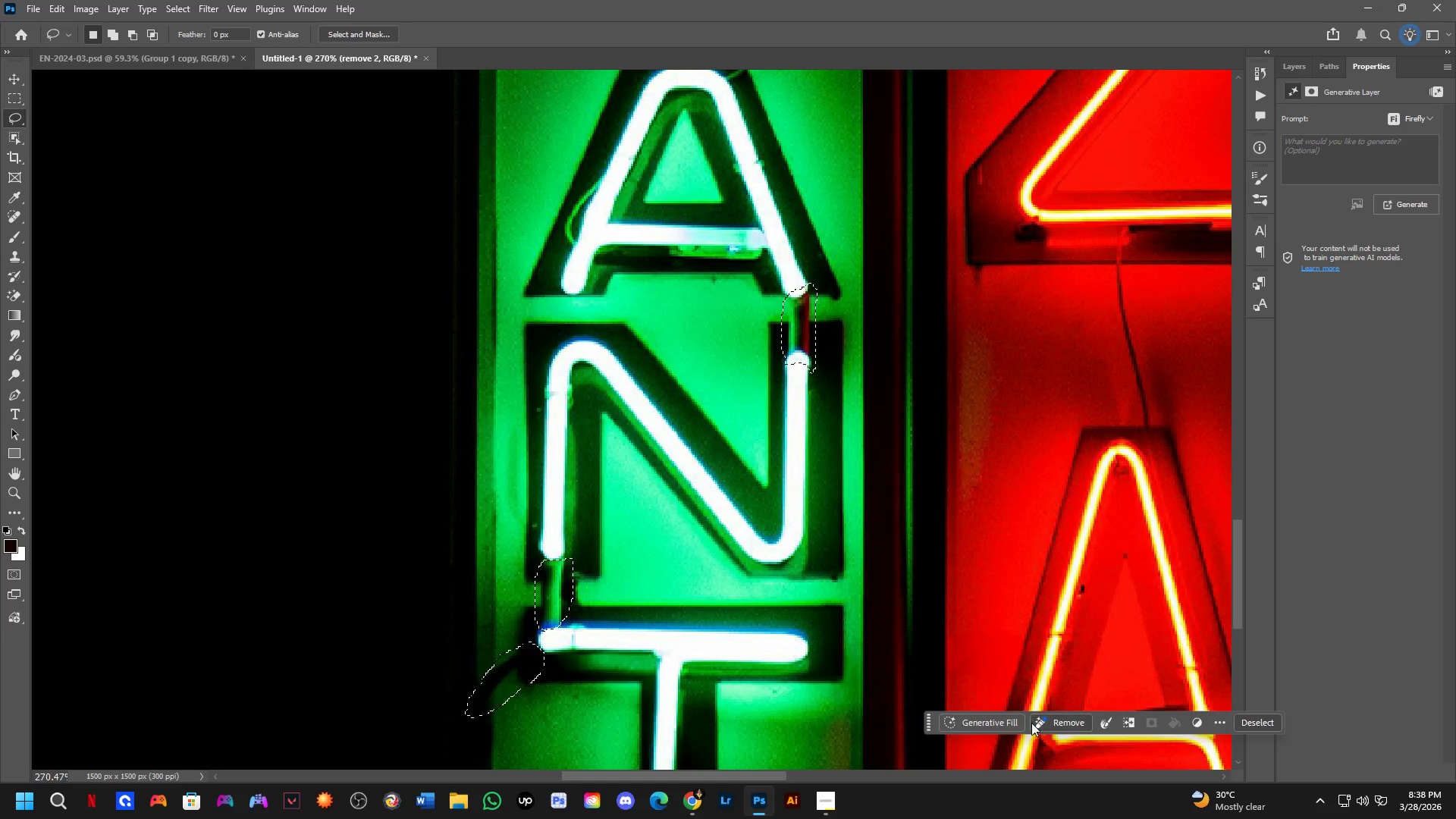 
left_click([1006, 718])
 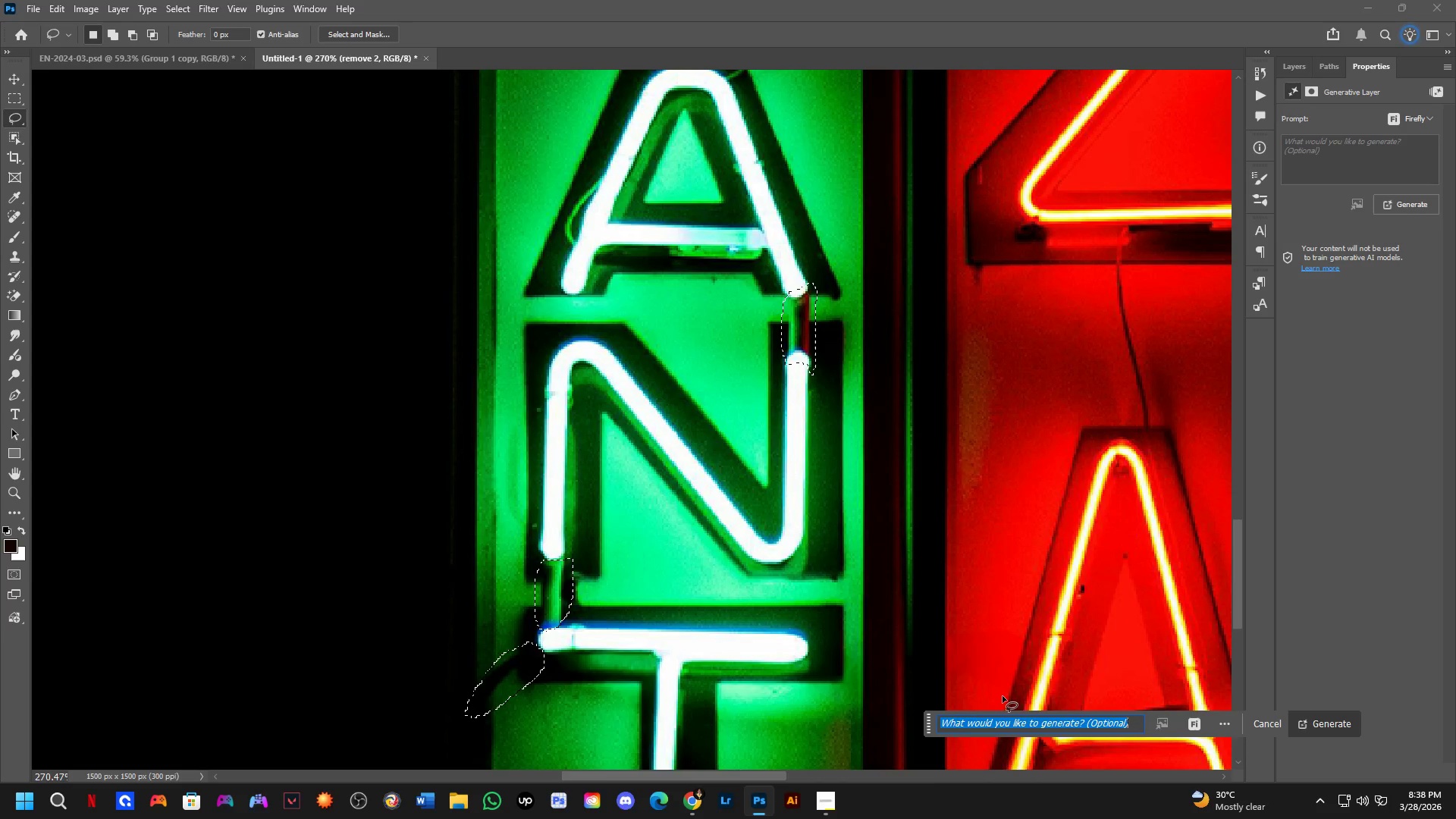 
type(remove)
 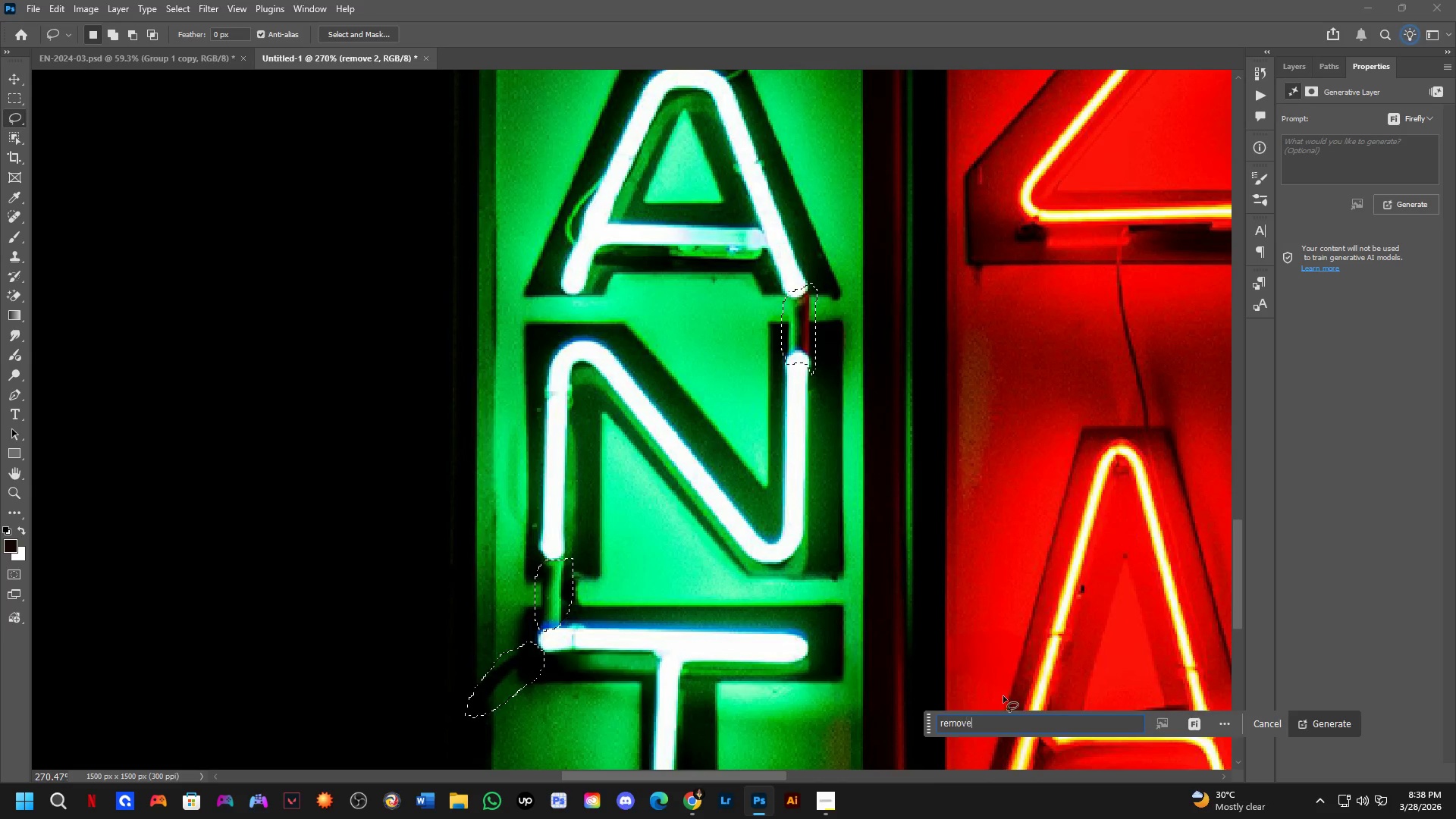 
key(Enter)
 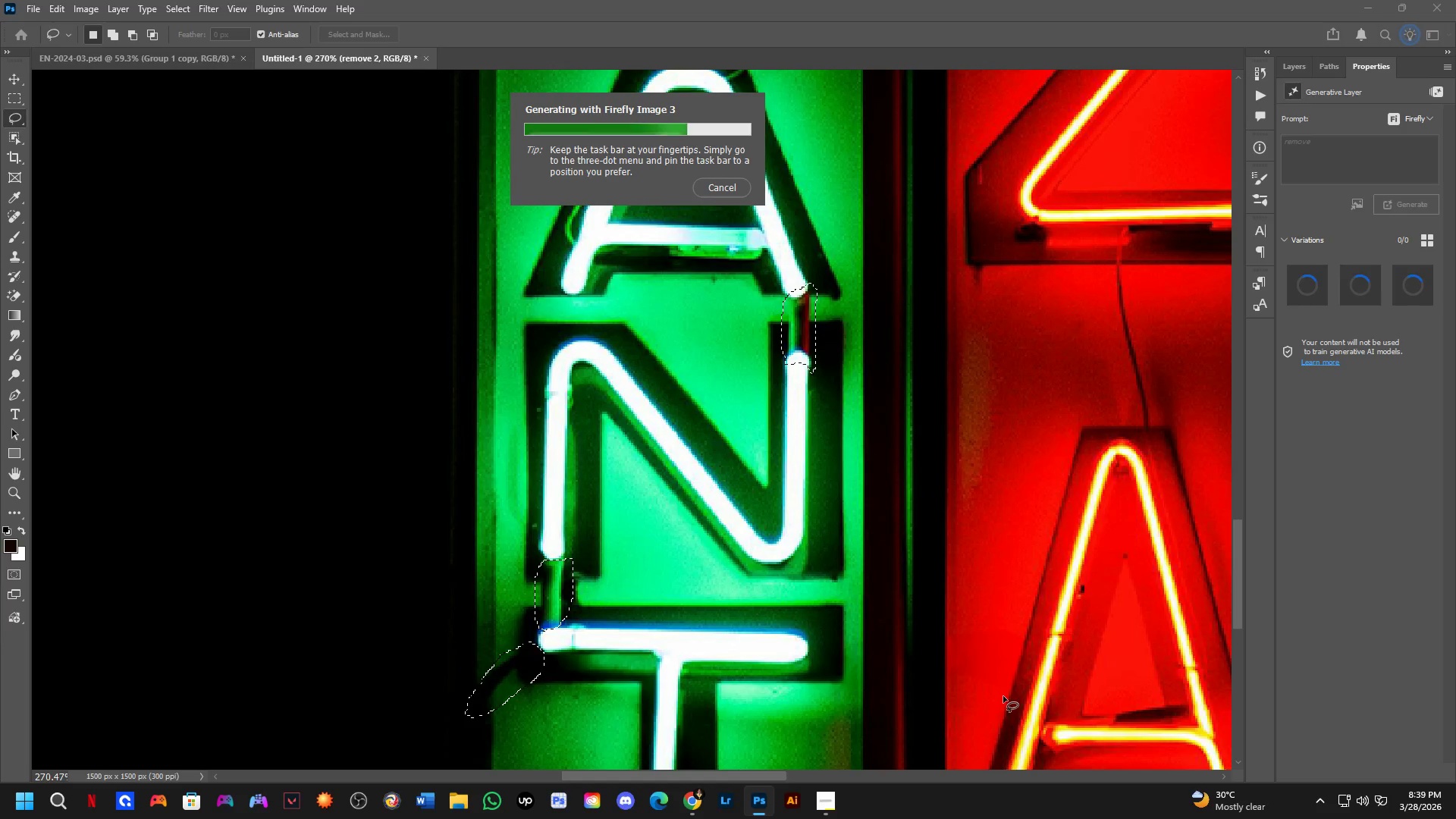 
wait(14.94)
 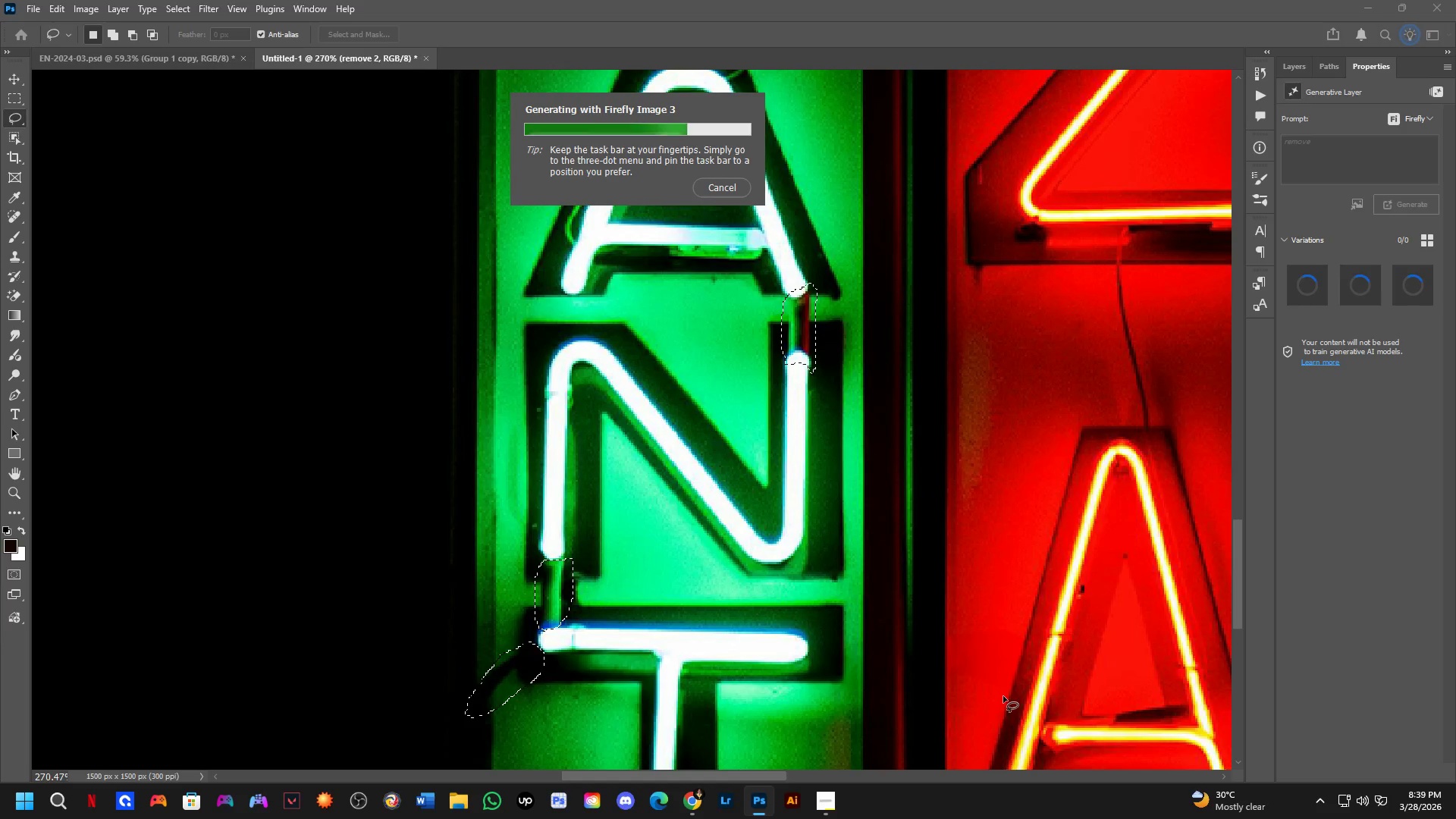 
scroll: coordinate [1003, 696], scroll_direction: down, amount: 2.0
 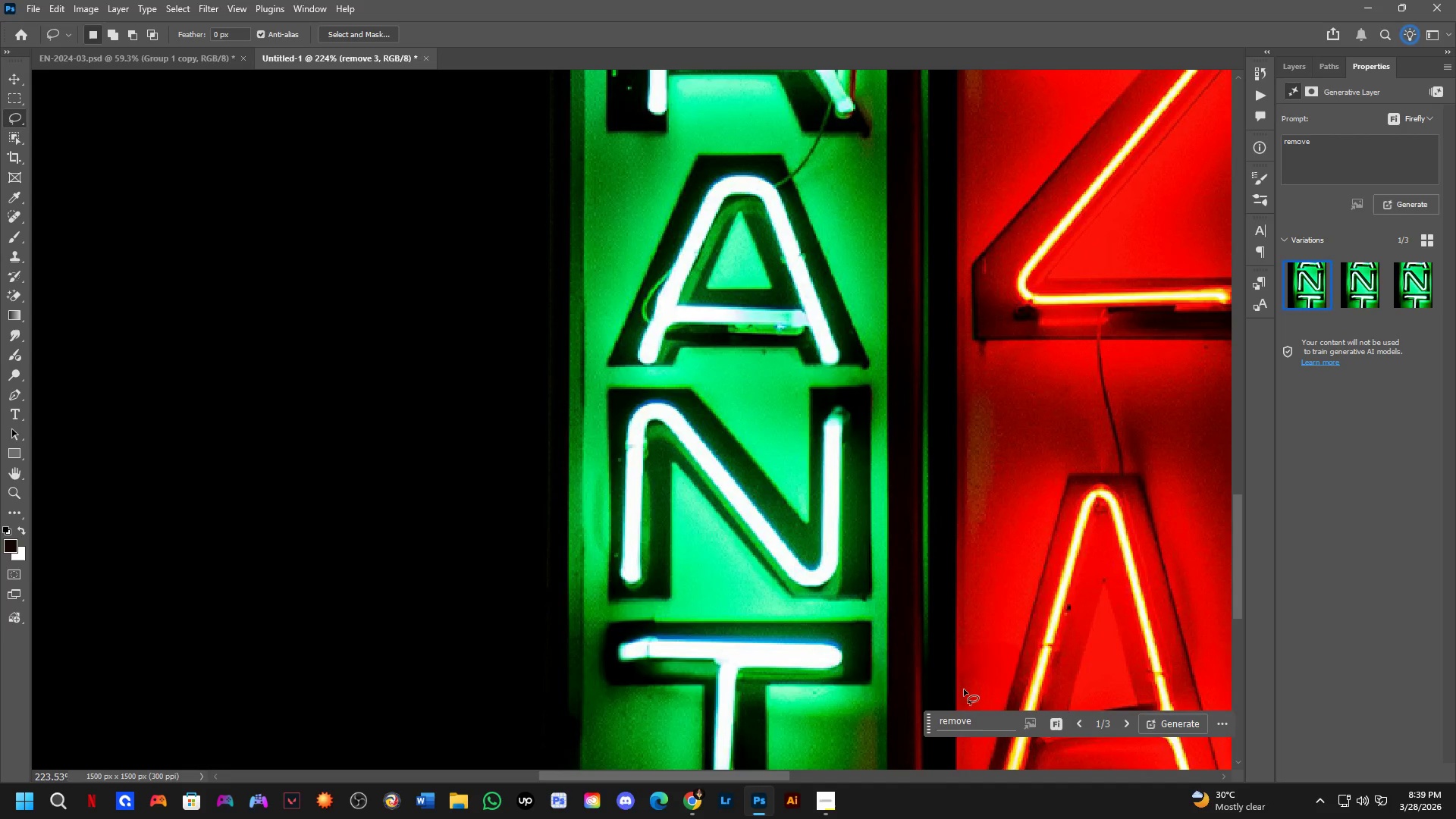 
key(Control+ControlLeft)
 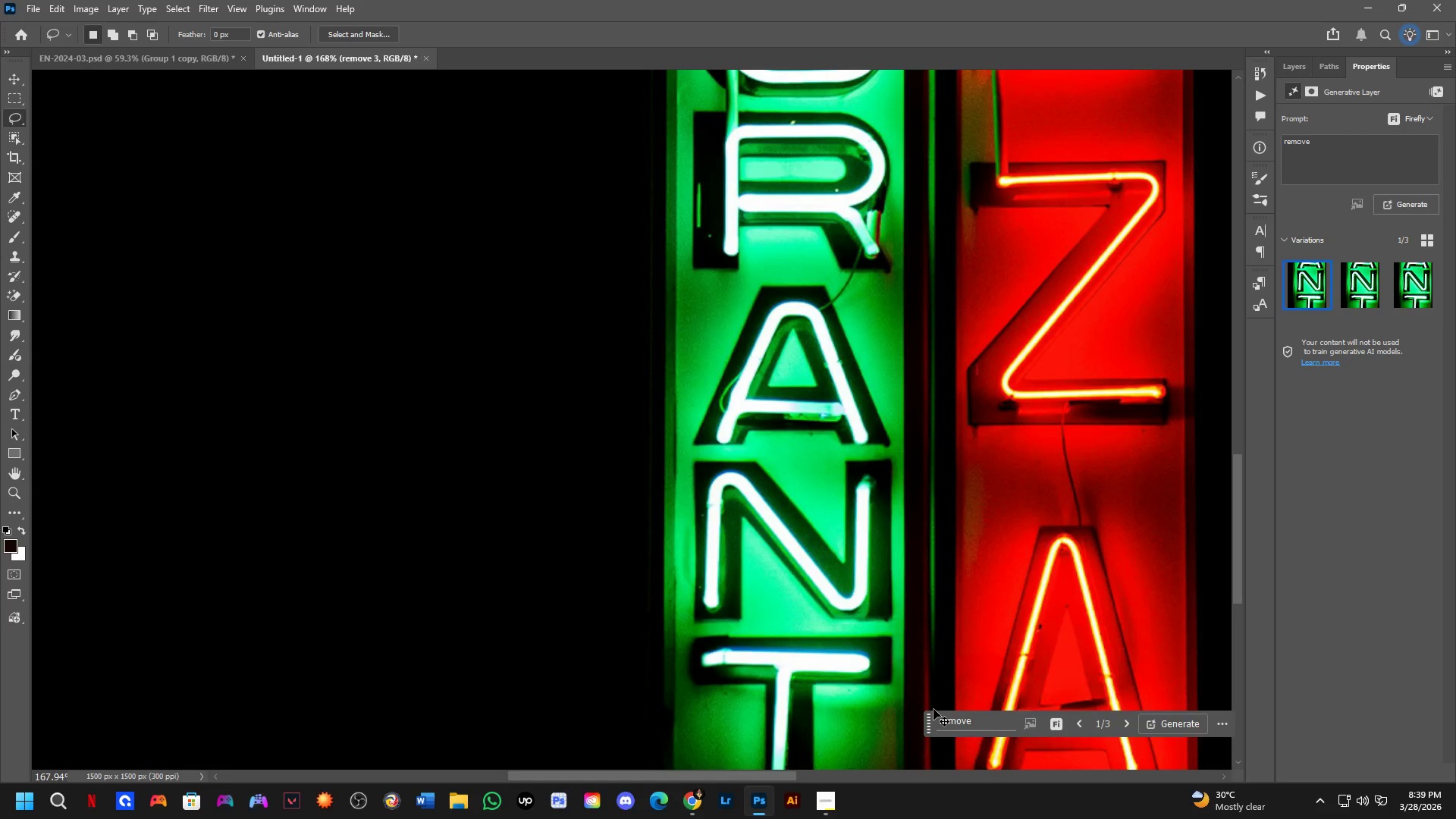 
scroll: coordinate [941, 680], scroll_direction: down, amount: 3.0
 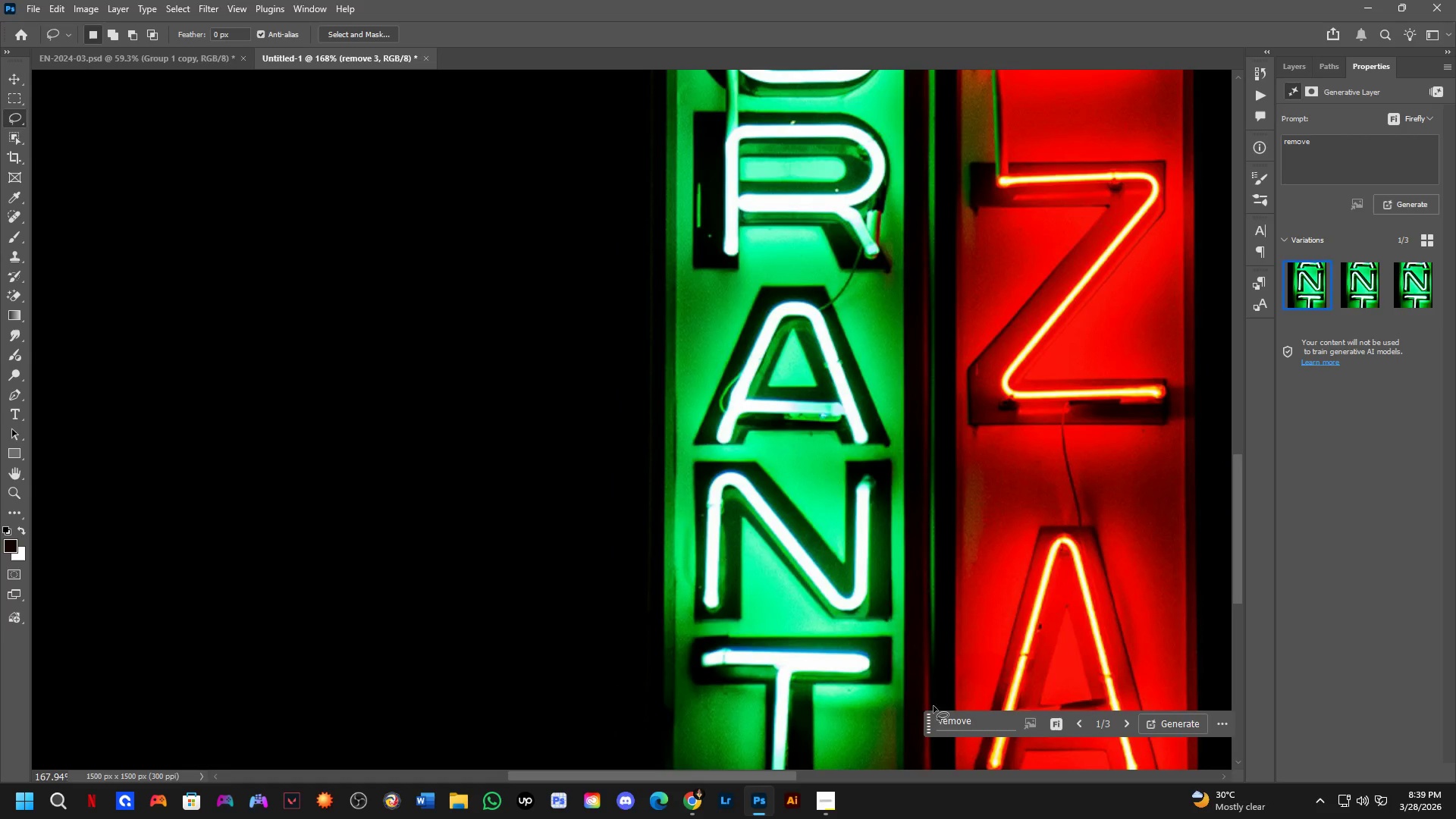 
key(Control+Z)
 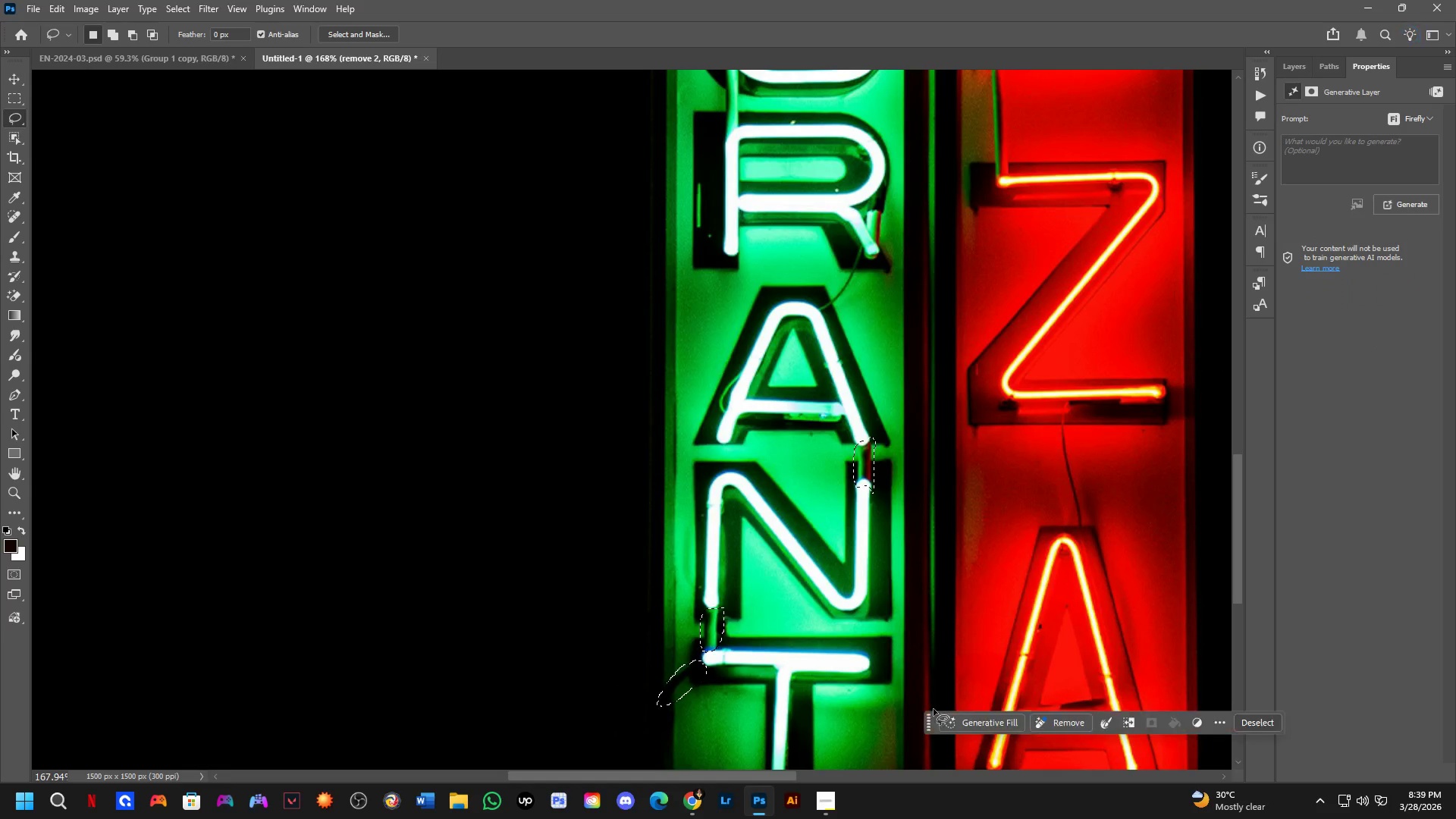 
key(Control+ControlLeft)
 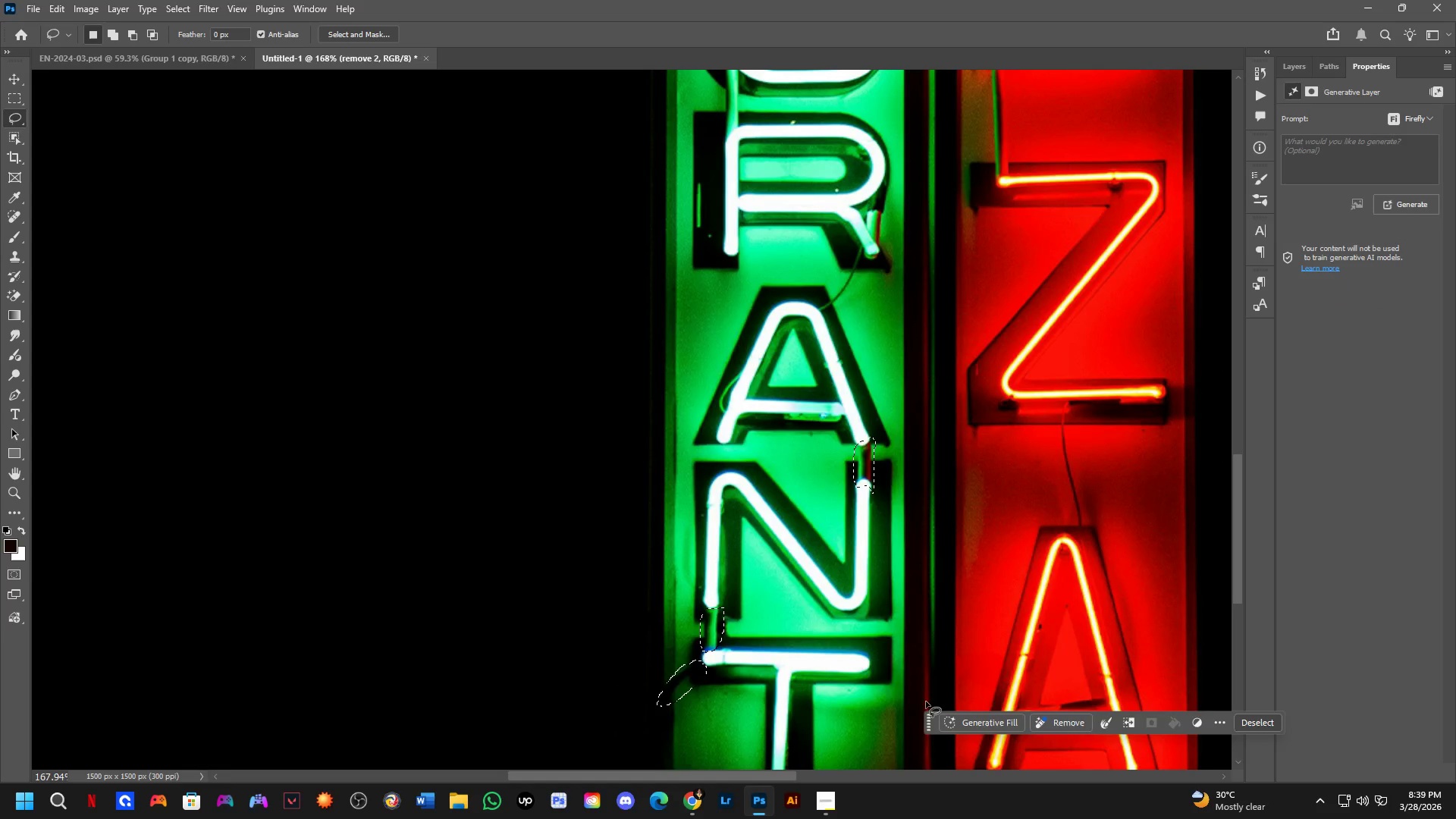 
key(Control+Shift+ShiftLeft)
 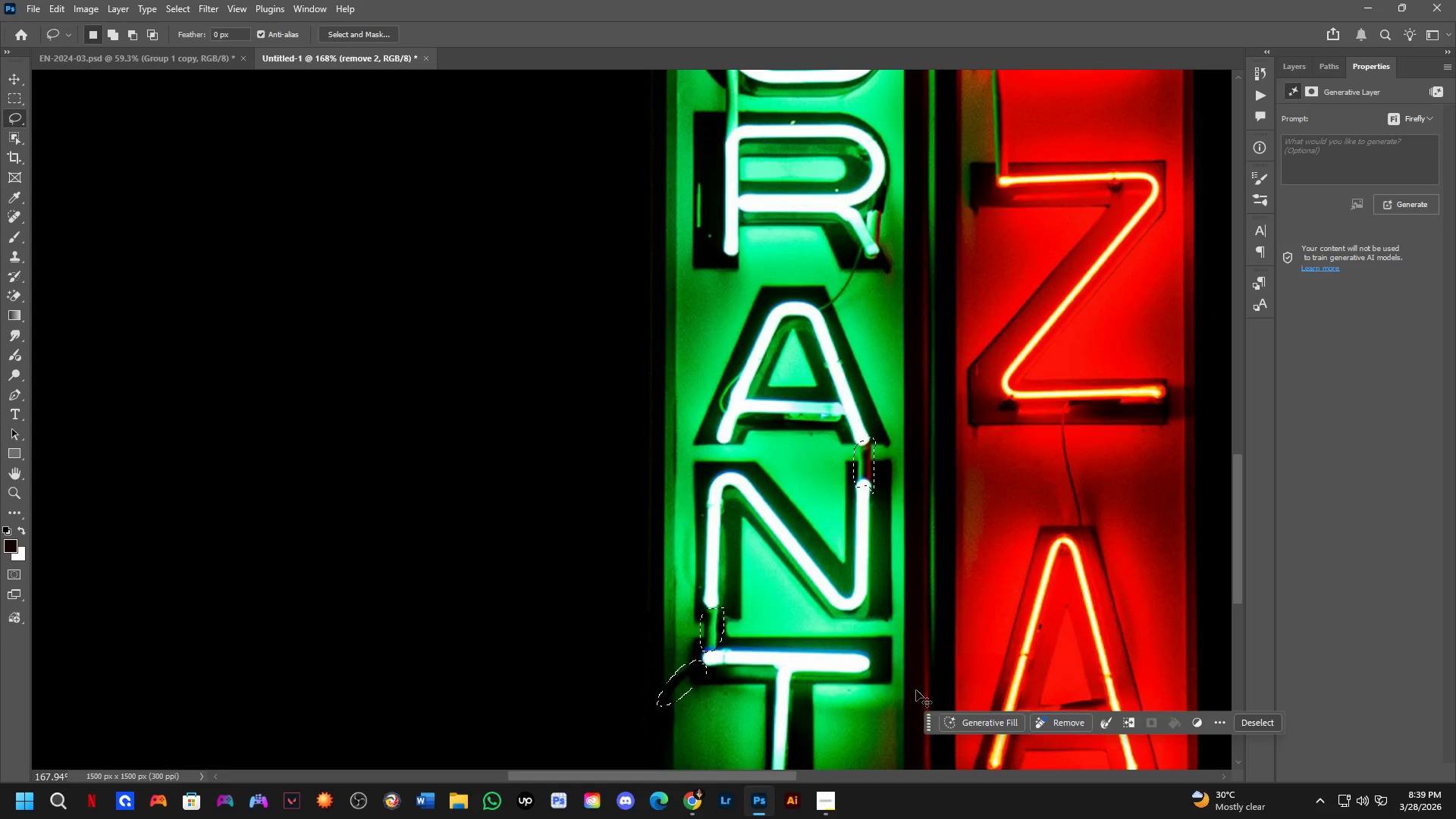 
key(Control+Shift+Z)
 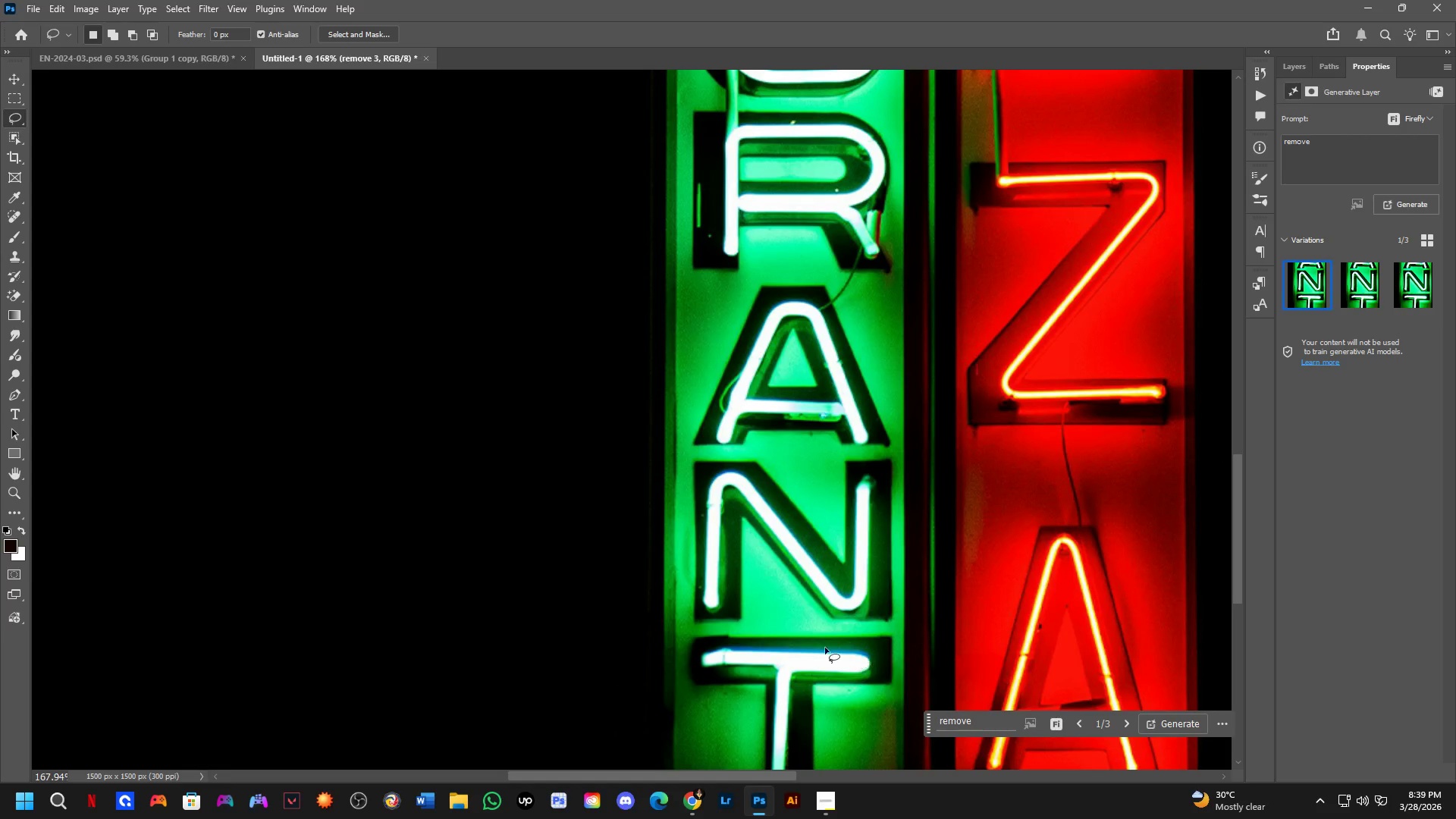 
hold_key(key=Space, duration=0.48)
 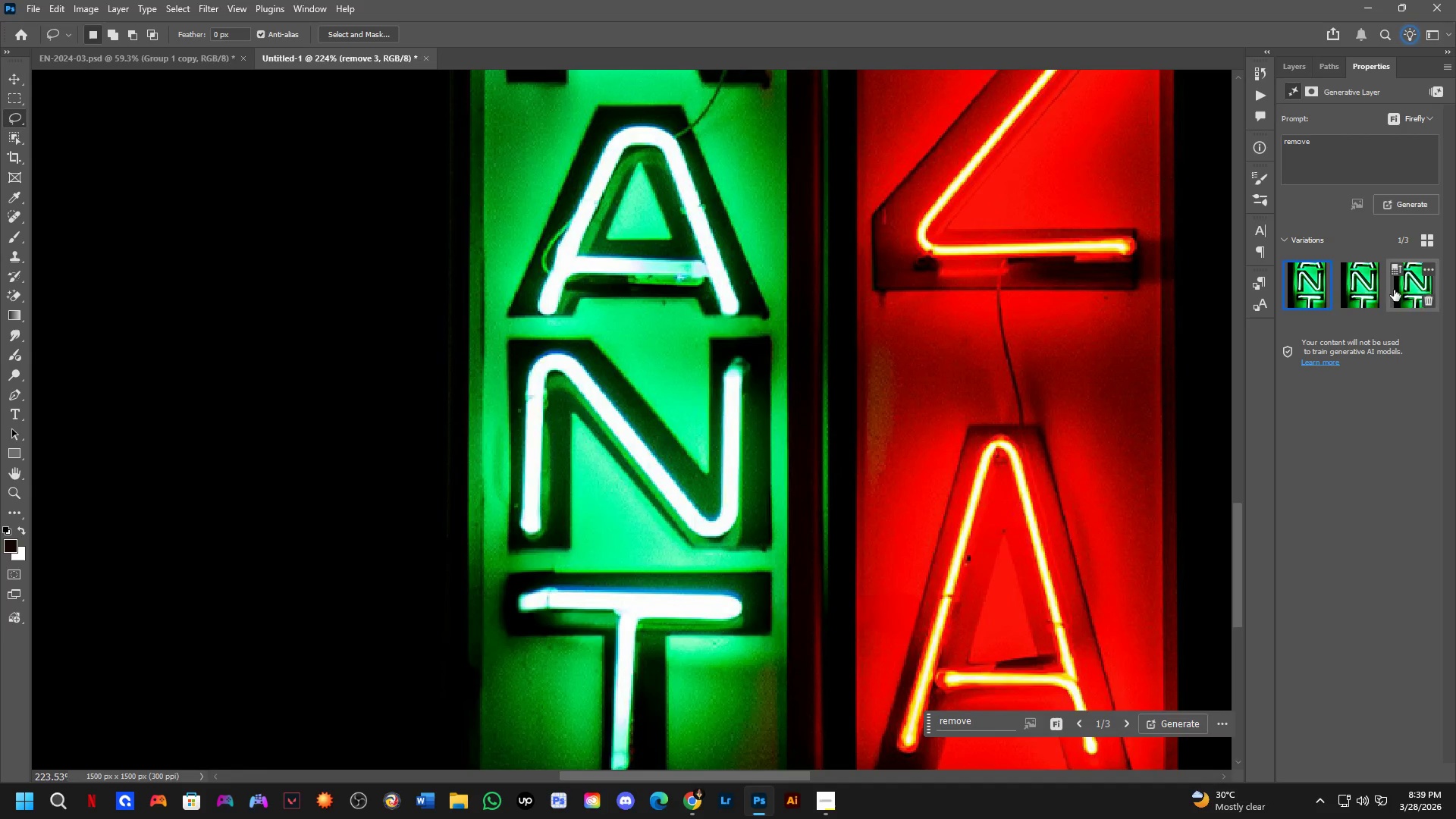 
left_click_drag(start_coordinate=[865, 601], to_coordinate=[736, 547])
 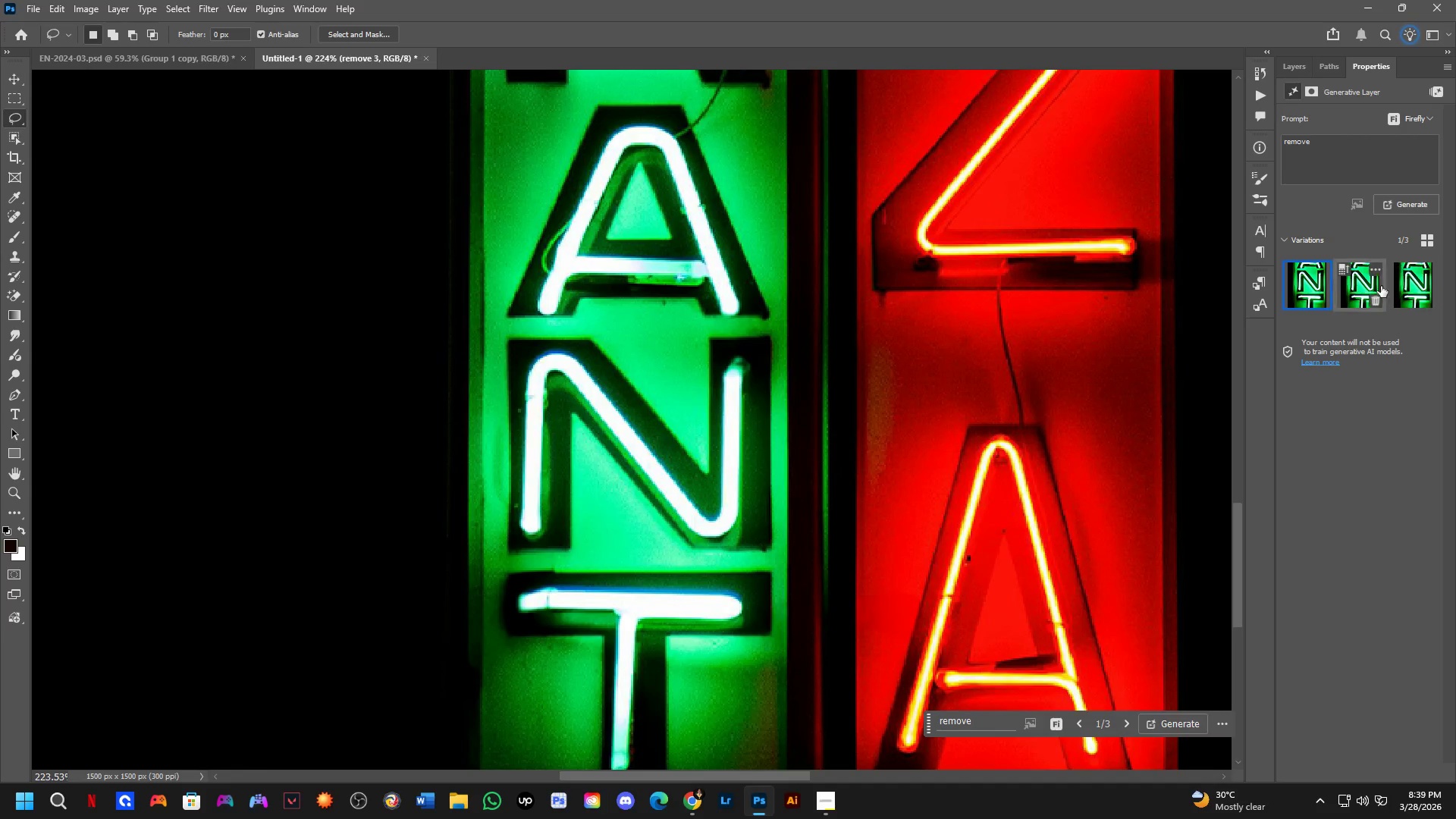 
scroll: coordinate [791, 633], scroll_direction: up, amount: 3.0
 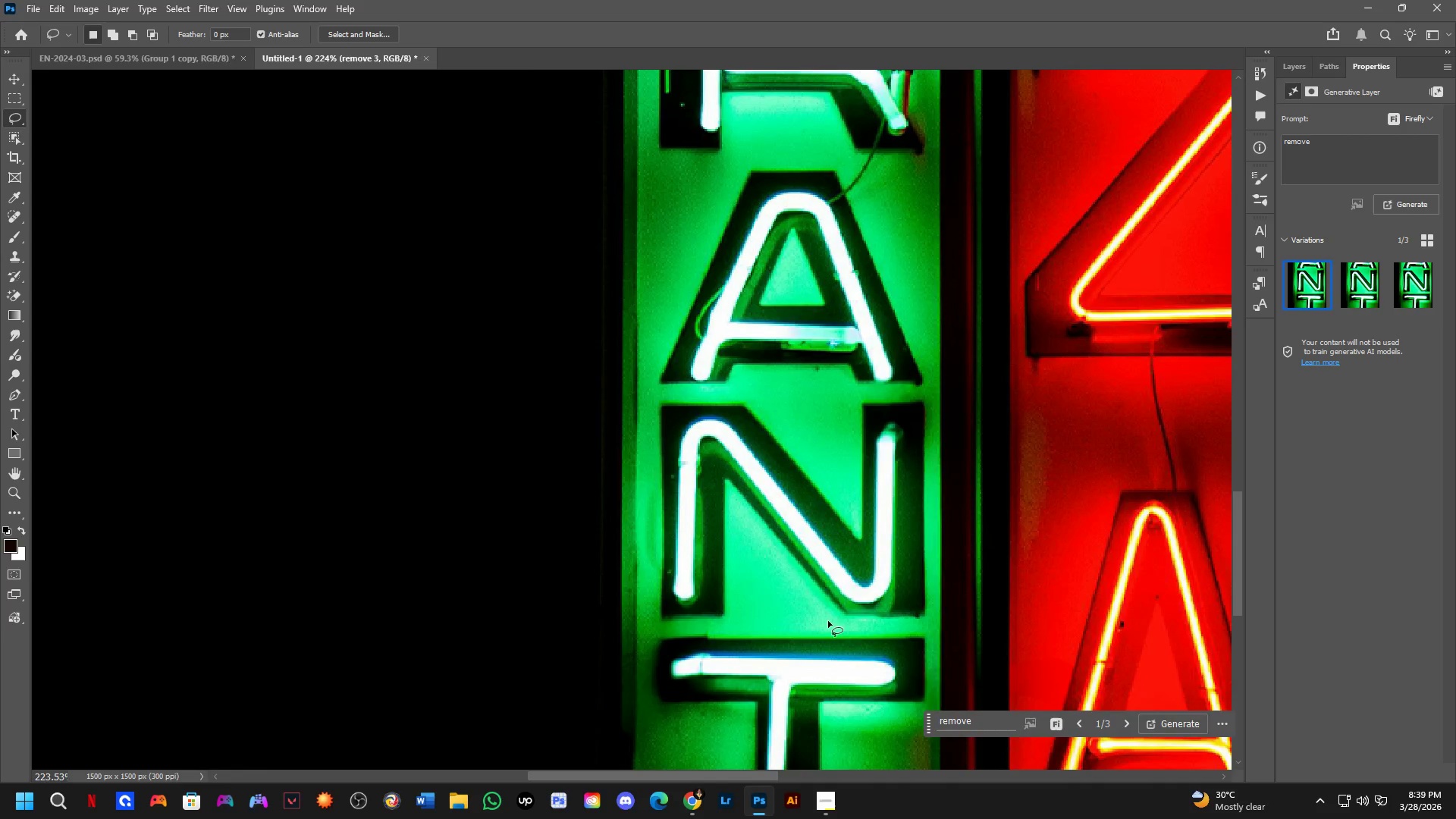 
left_click([1361, 284])
 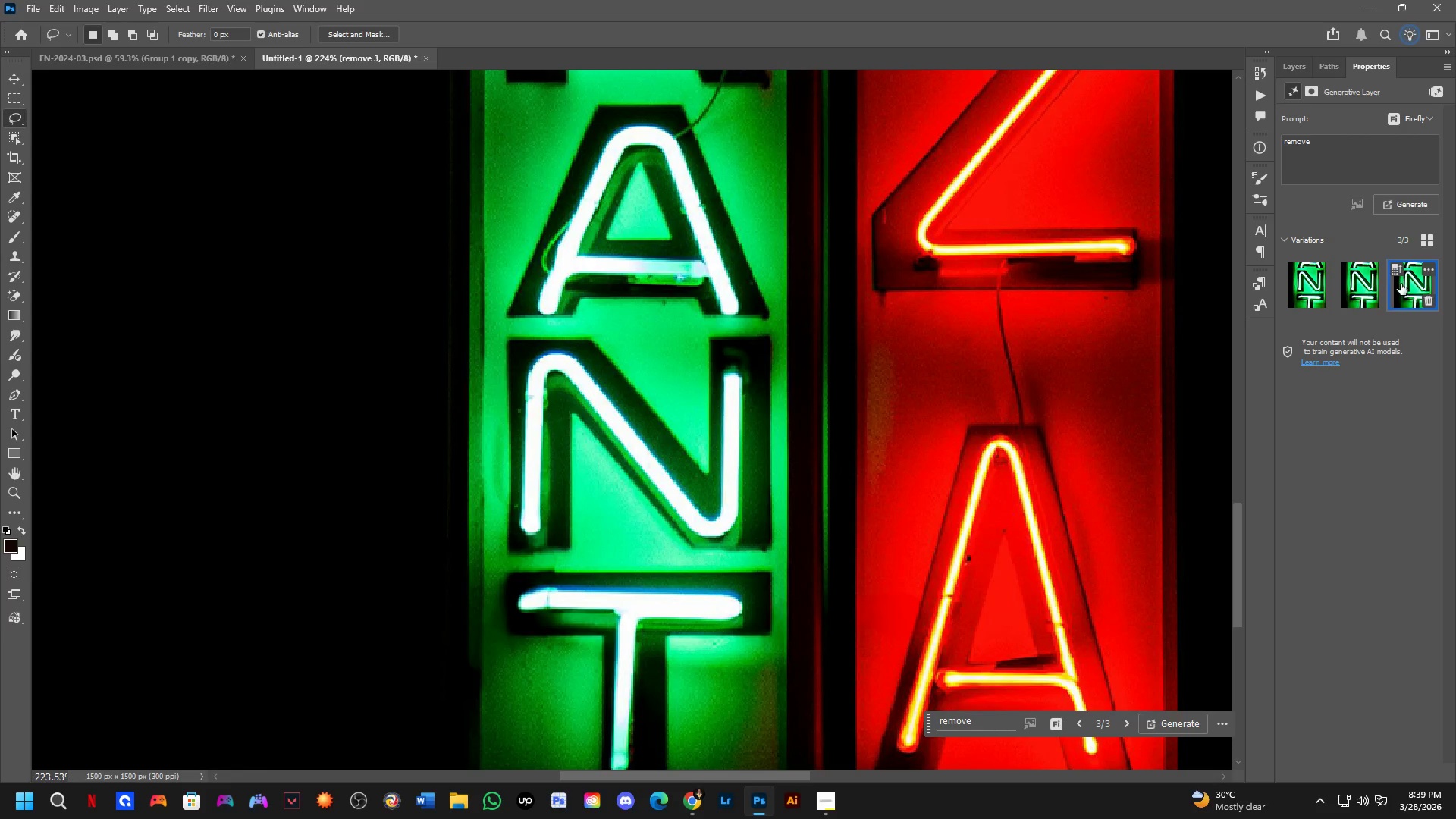 
hold_key(key=Space, duration=0.52)
 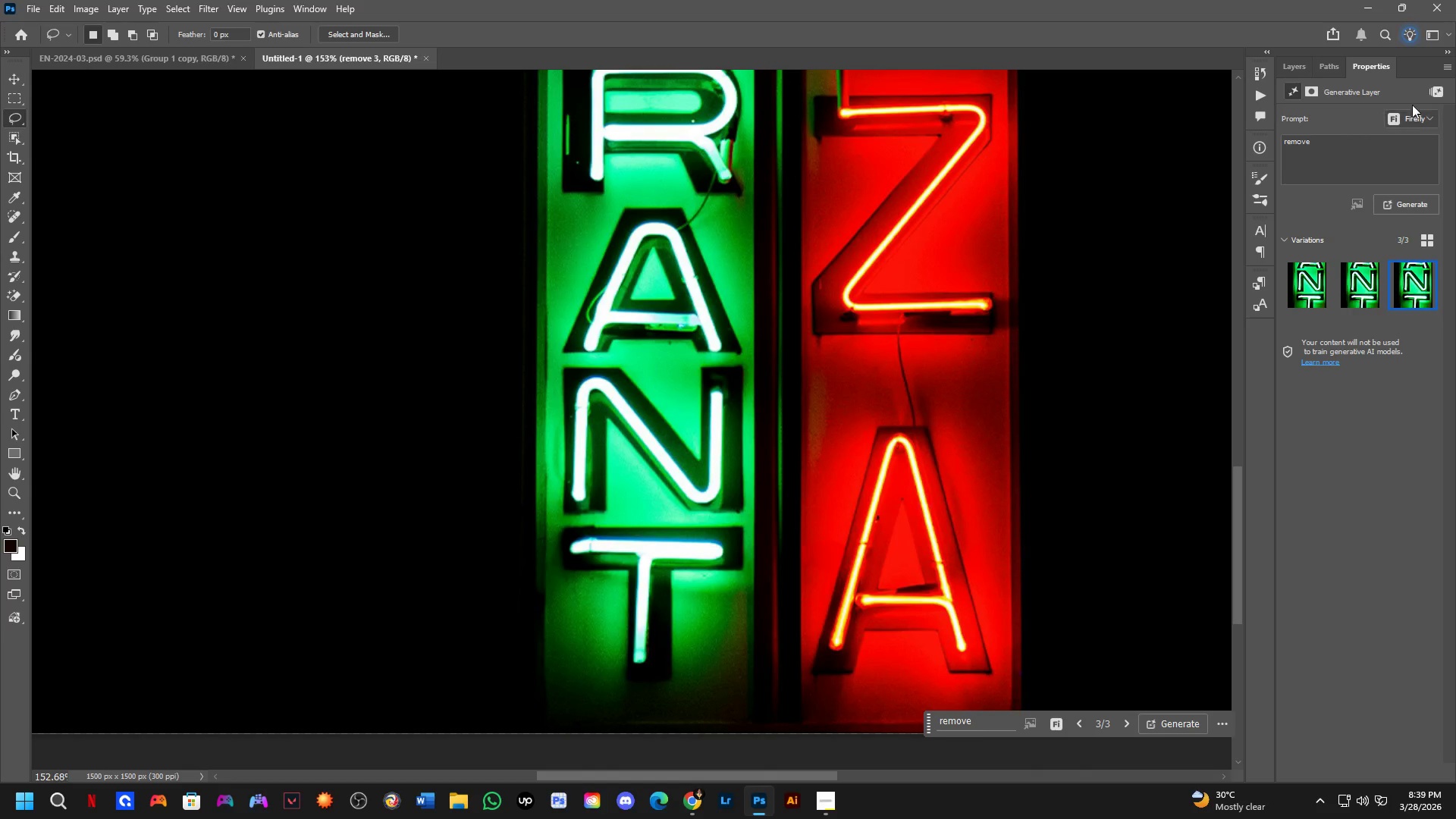 
left_click_drag(start_coordinate=[638, 479], to_coordinate=[684, 477])
 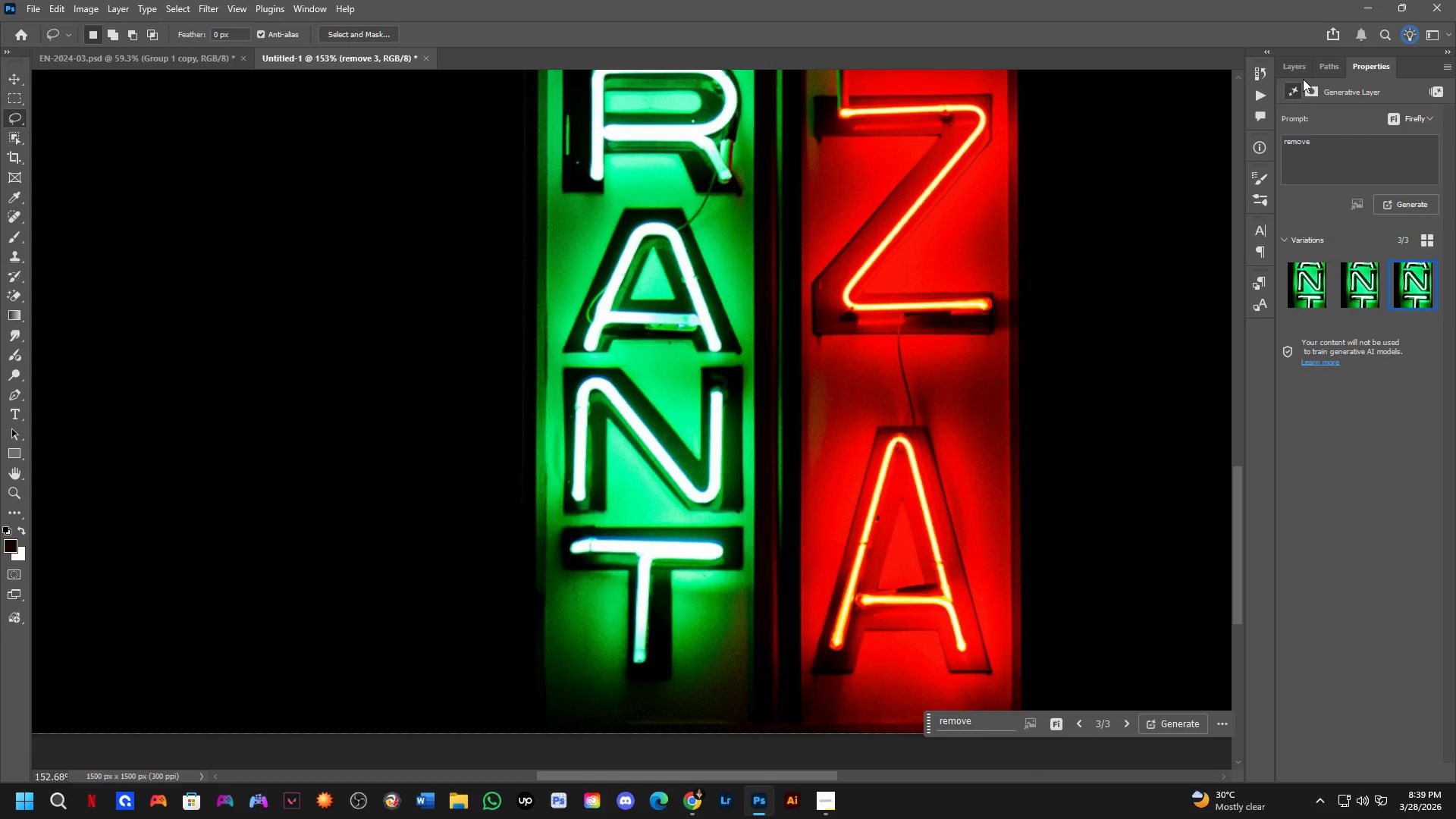 
scroll: coordinate [536, 434], scroll_direction: down, amount: 4.0
 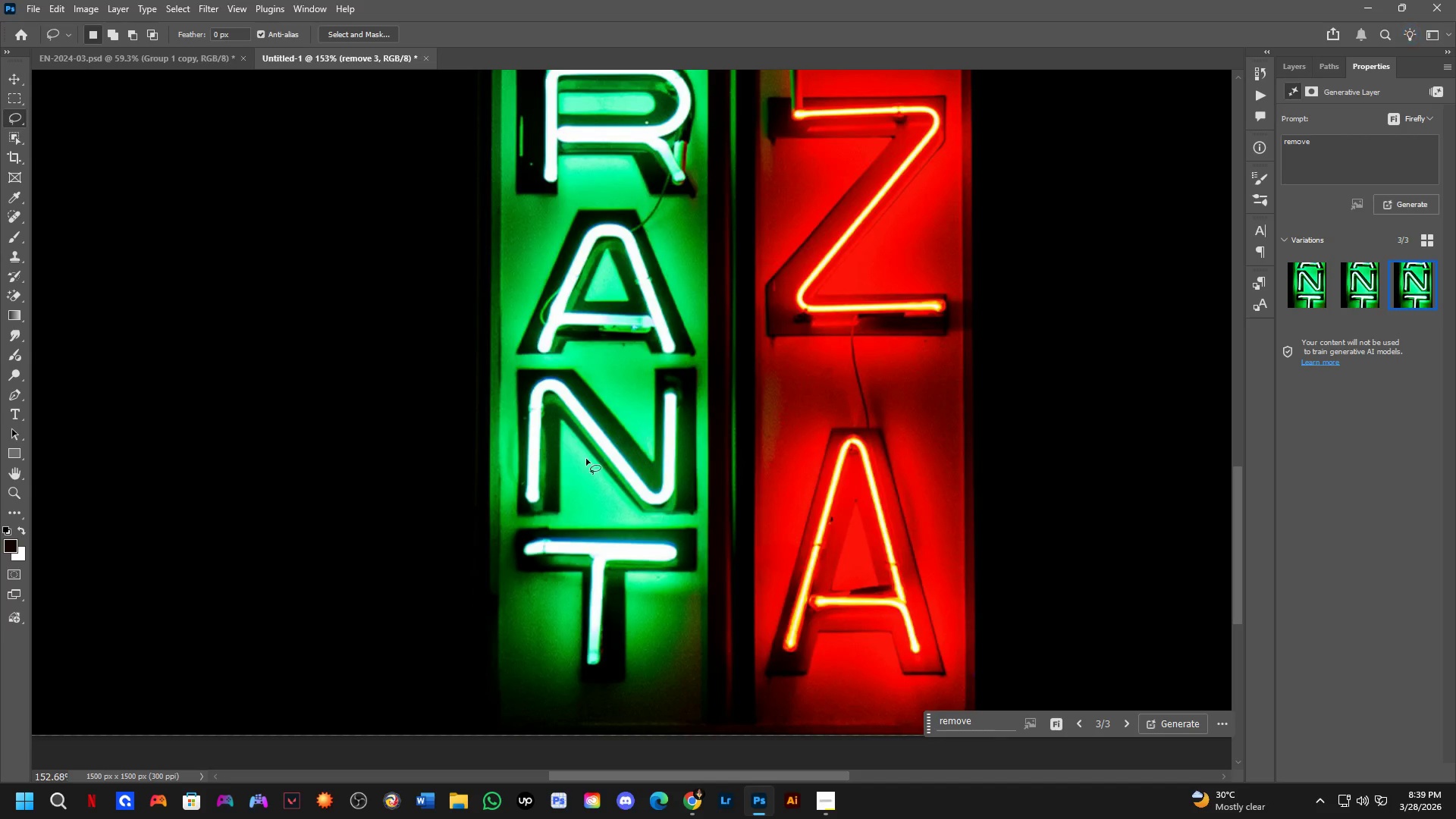 
double_click([1302, 72])
 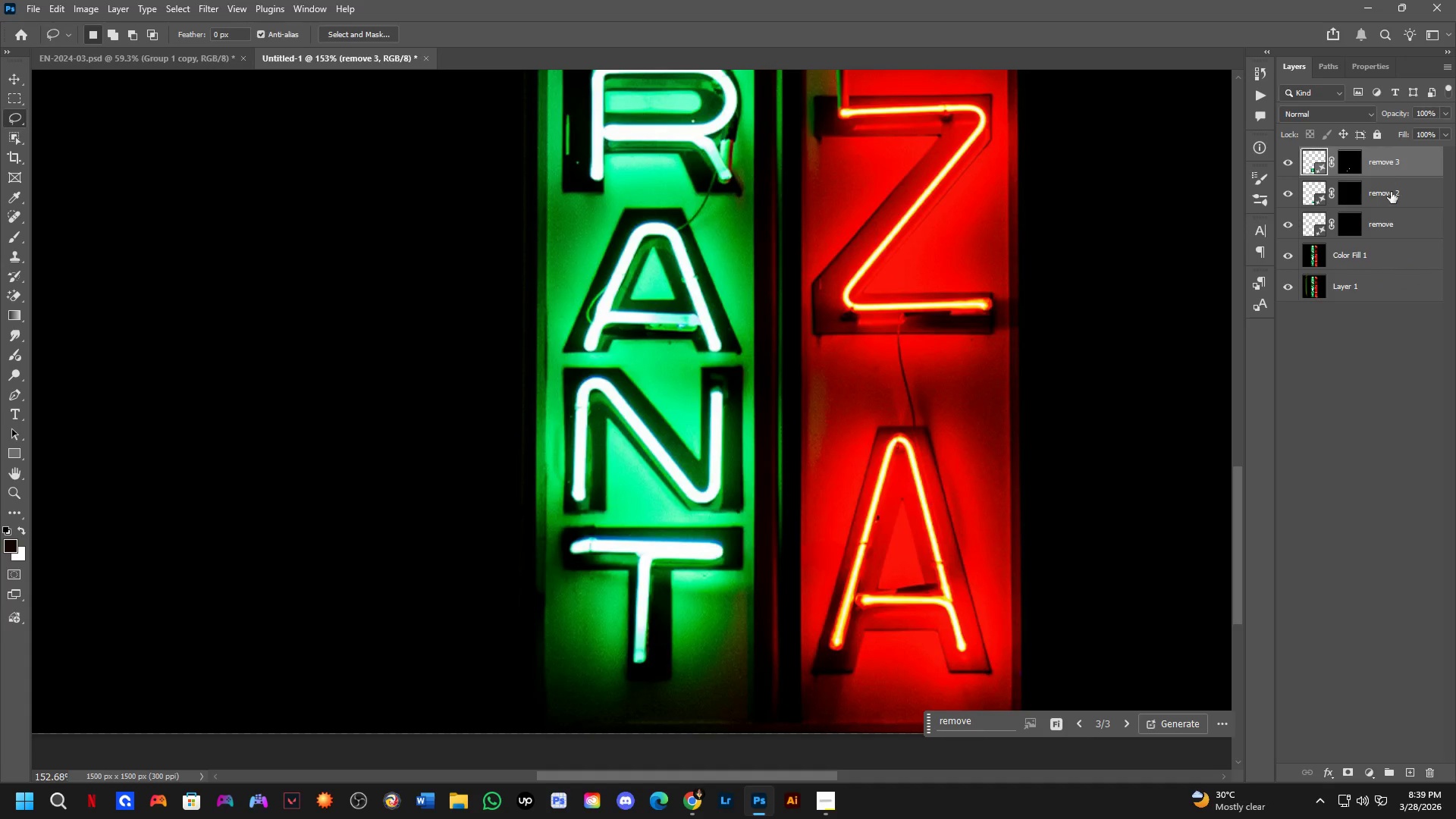 
hold_key(key=ShiftLeft, duration=0.42)
left_click([1389, 248])
 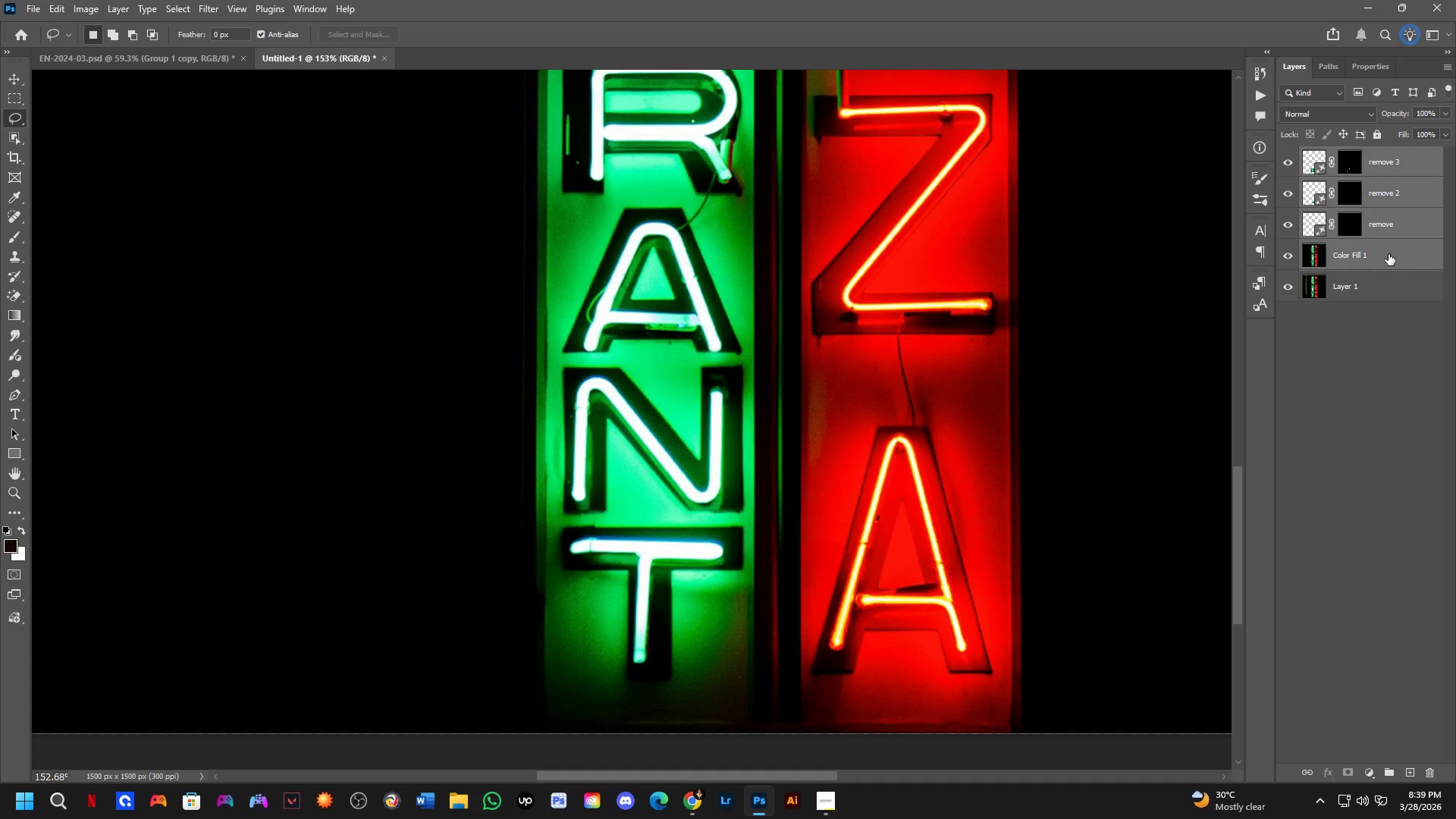 
key(Control+E)
 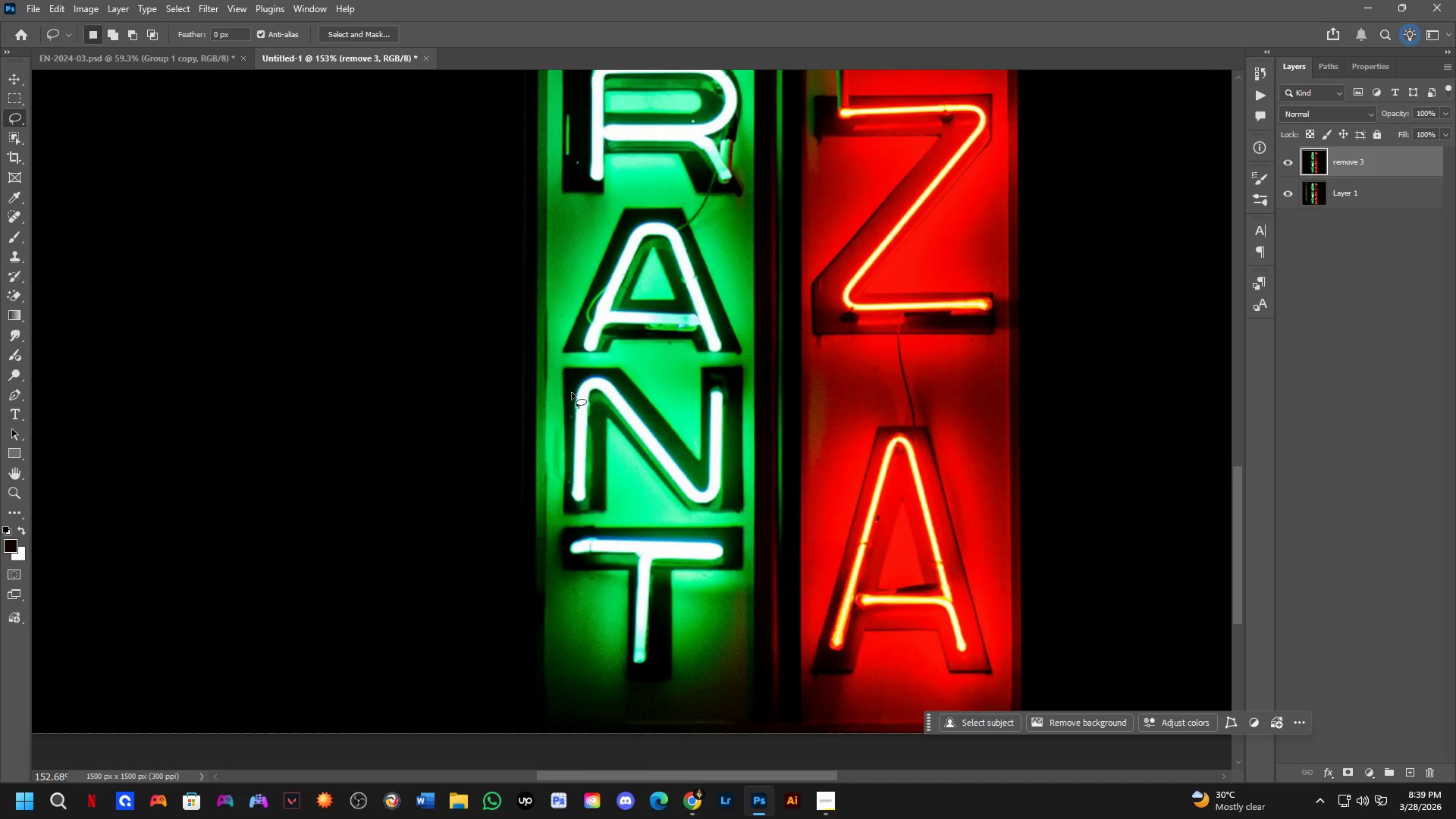 
hold_key(key=Space, duration=0.45)
 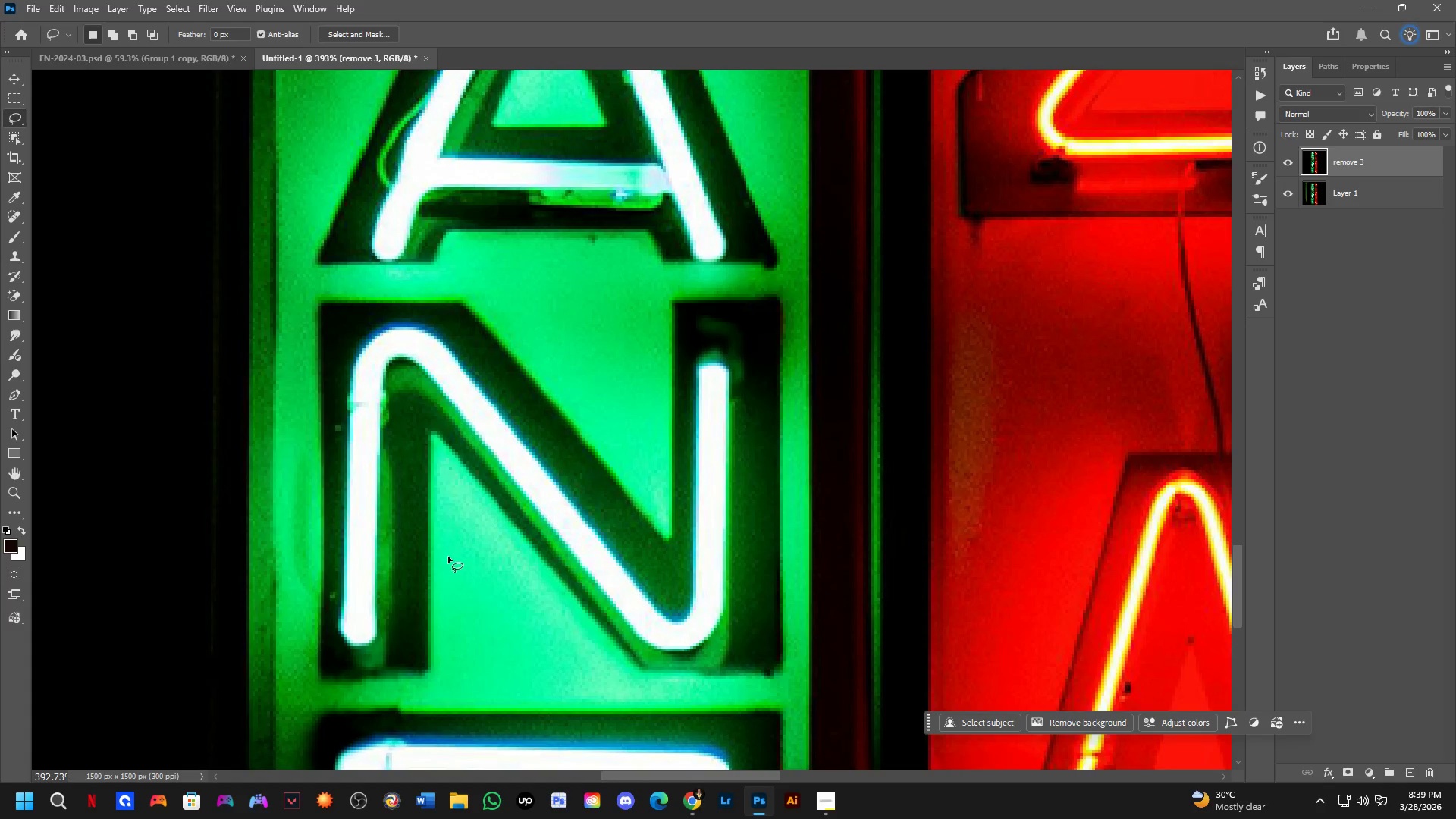 
left_click_drag(start_coordinate=[711, 397], to_coordinate=[715, 367])
 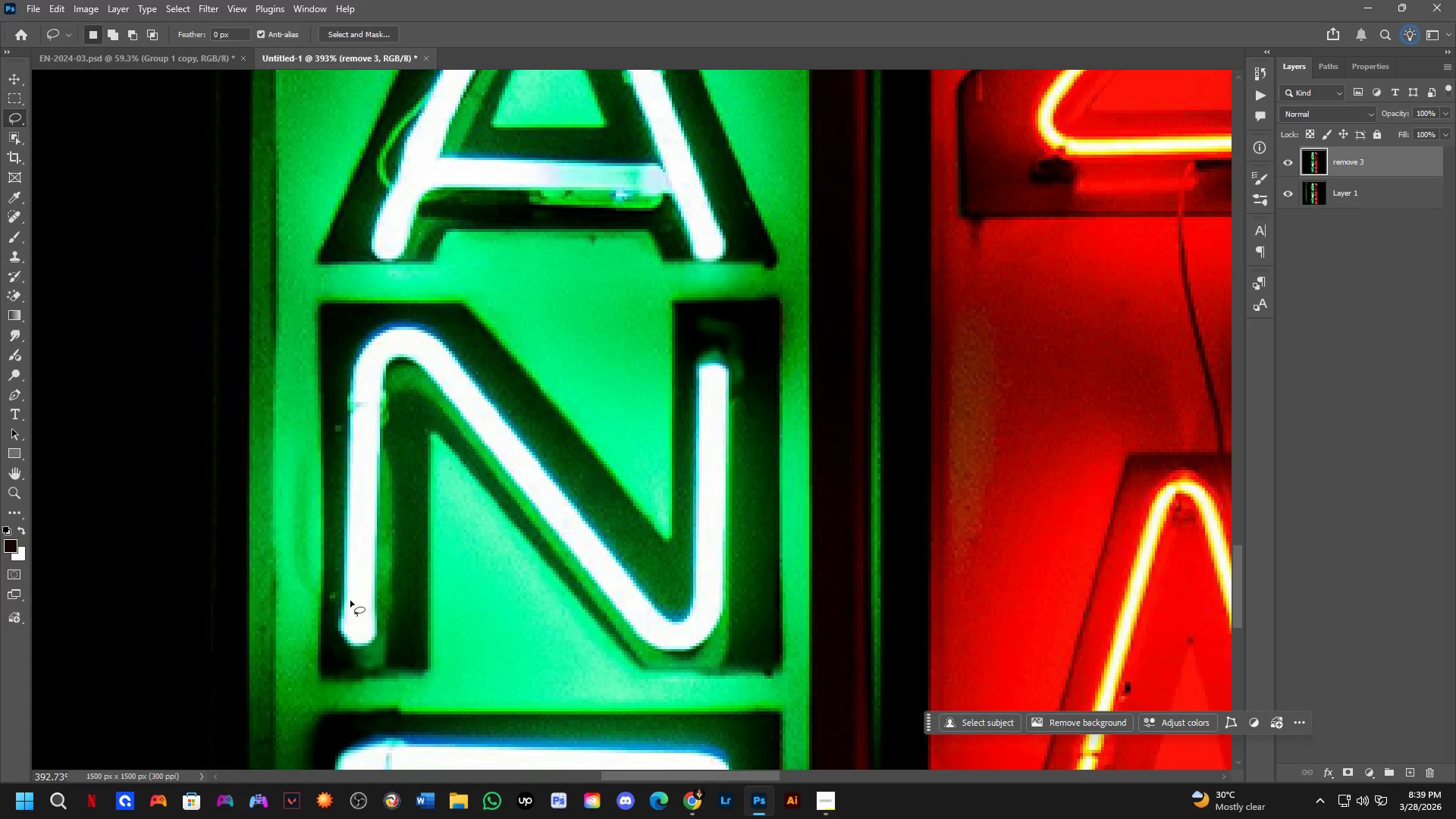 
scroll: coordinate [713, 413], scroll_direction: up, amount: 10.0
 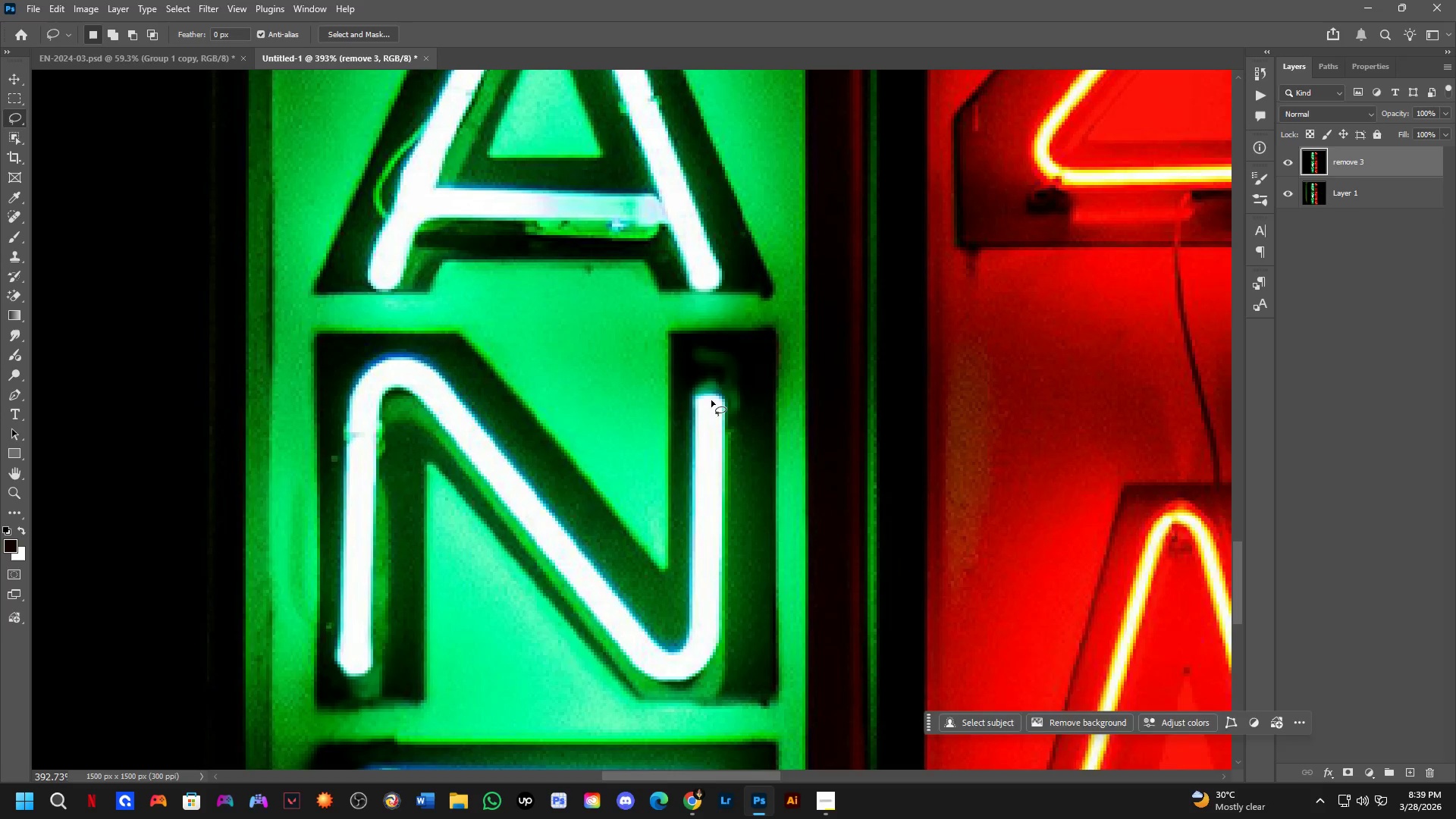 
hold_key(key=Space, duration=0.5)
 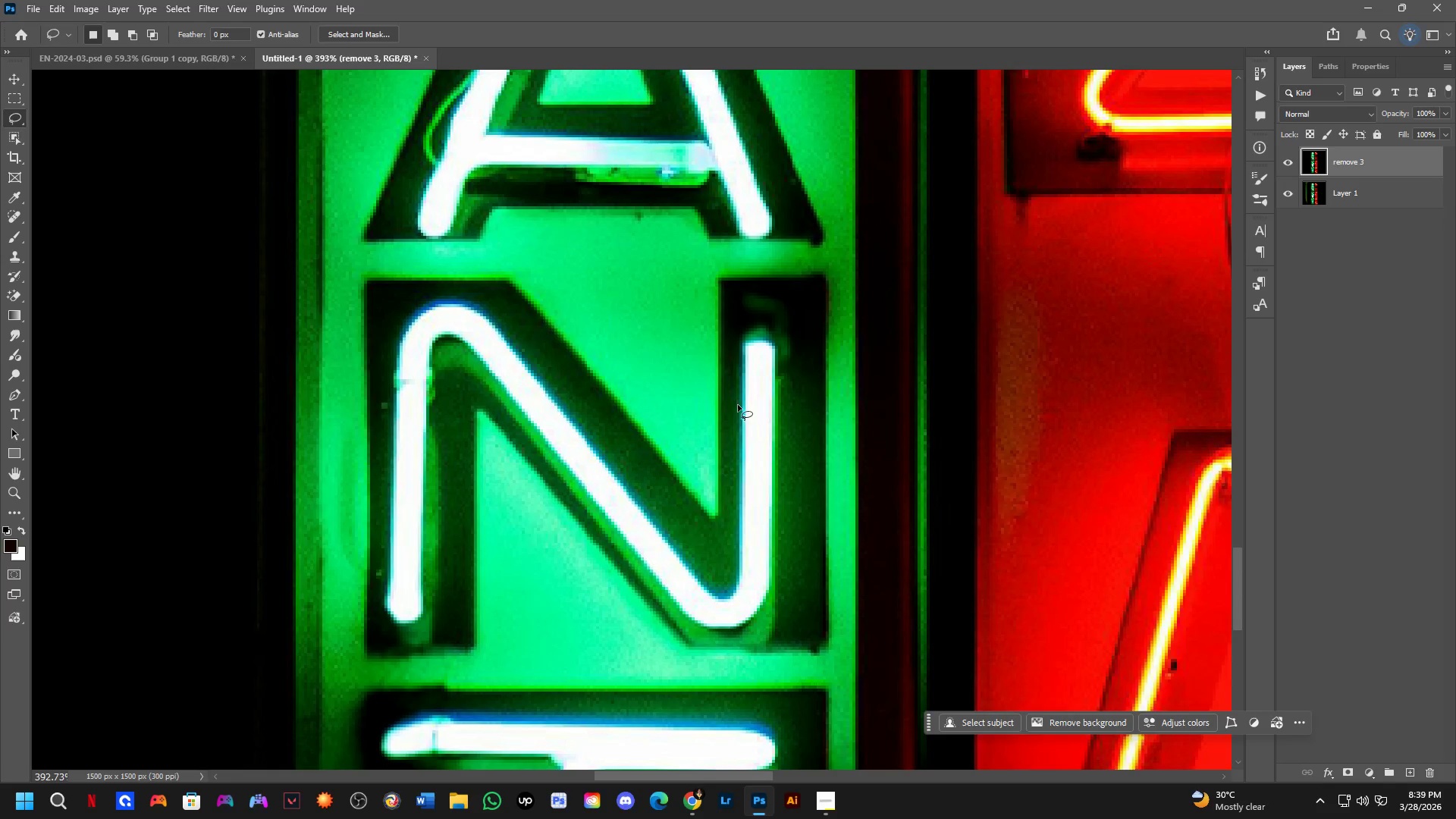 
left_click_drag(start_coordinate=[350, 588], to_coordinate=[397, 565])
 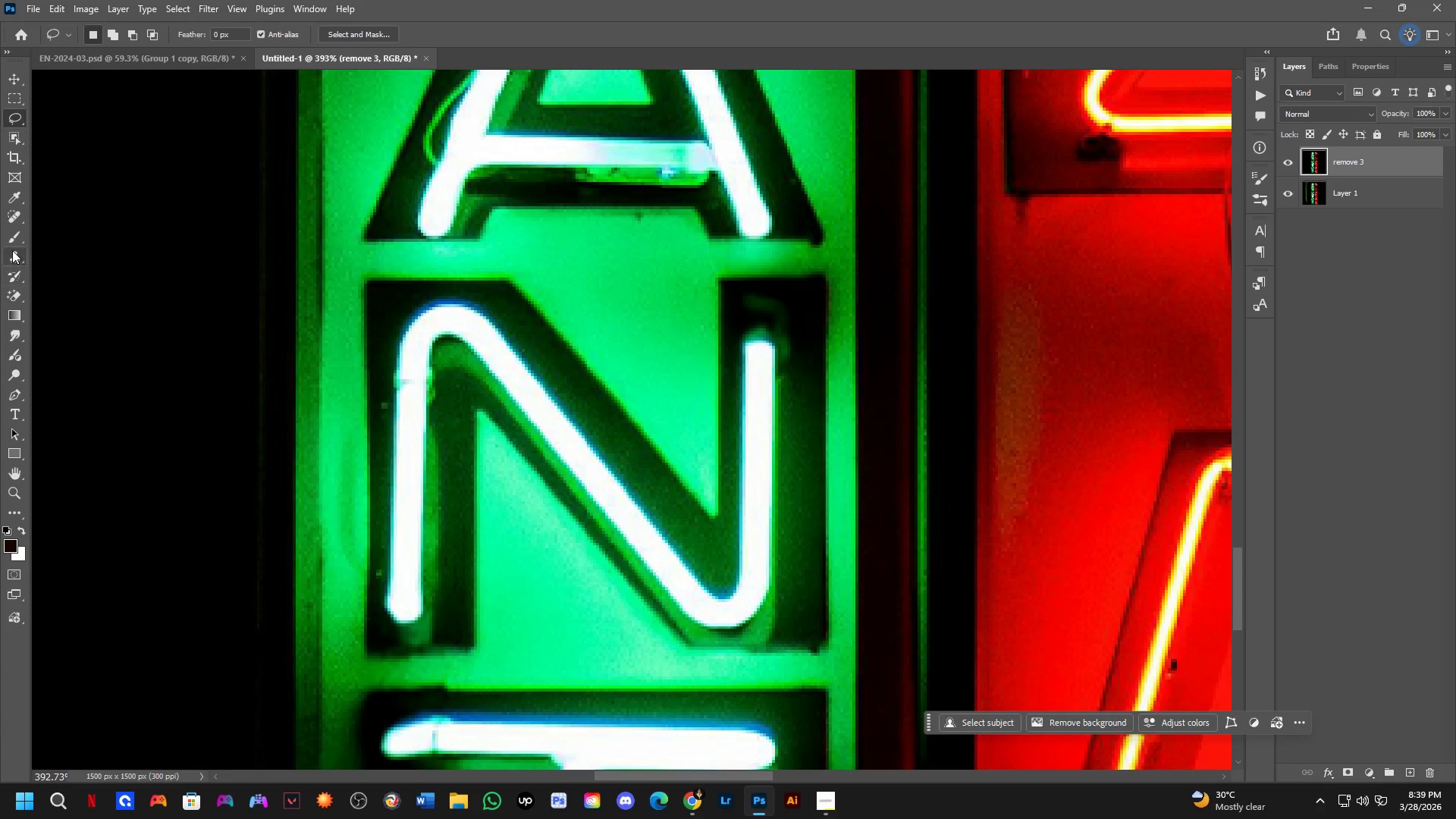 
hold_key(key=Space, duration=0.55)
 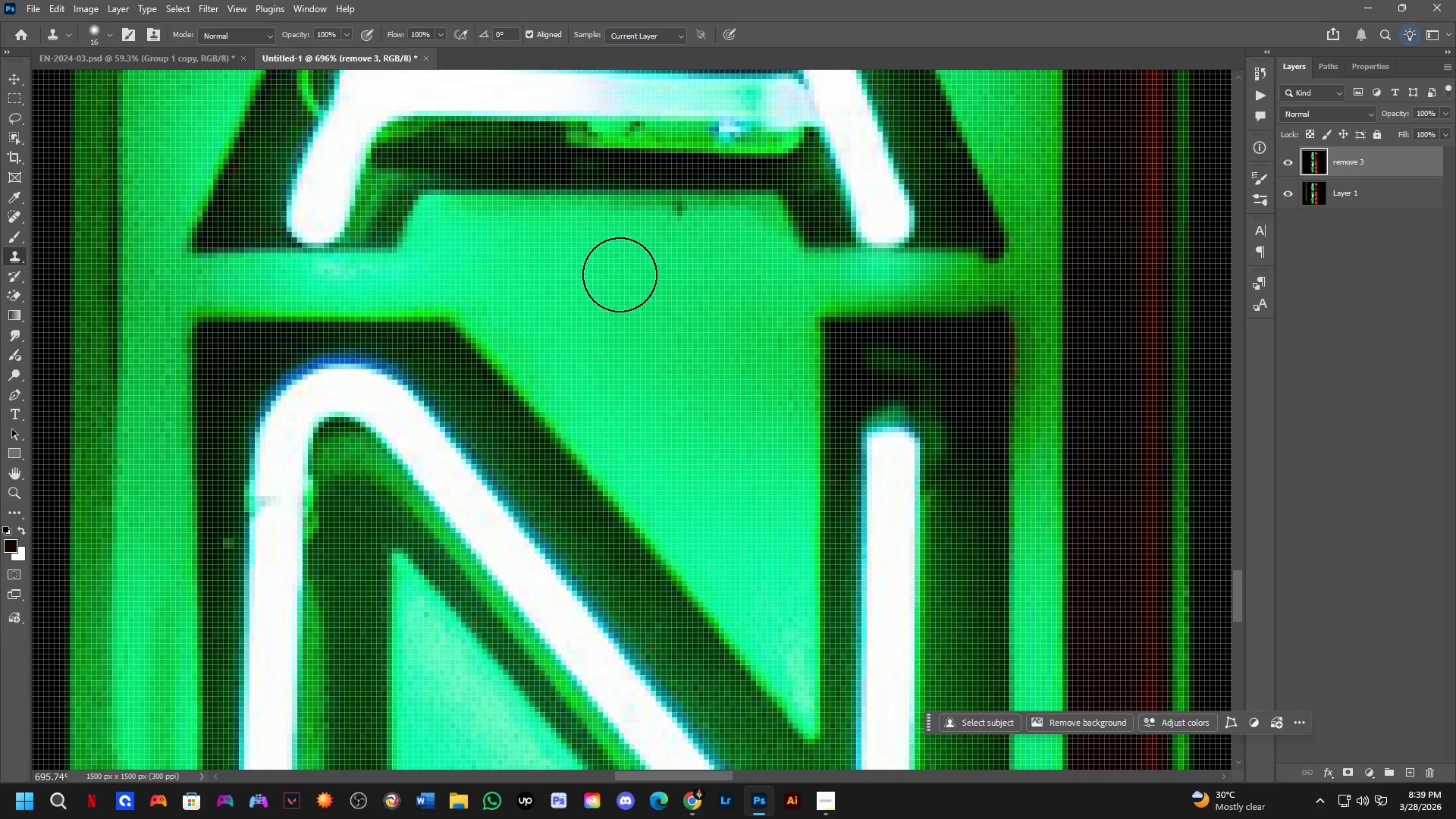 
left_click_drag(start_coordinate=[534, 287], to_coordinate=[528, 358])
 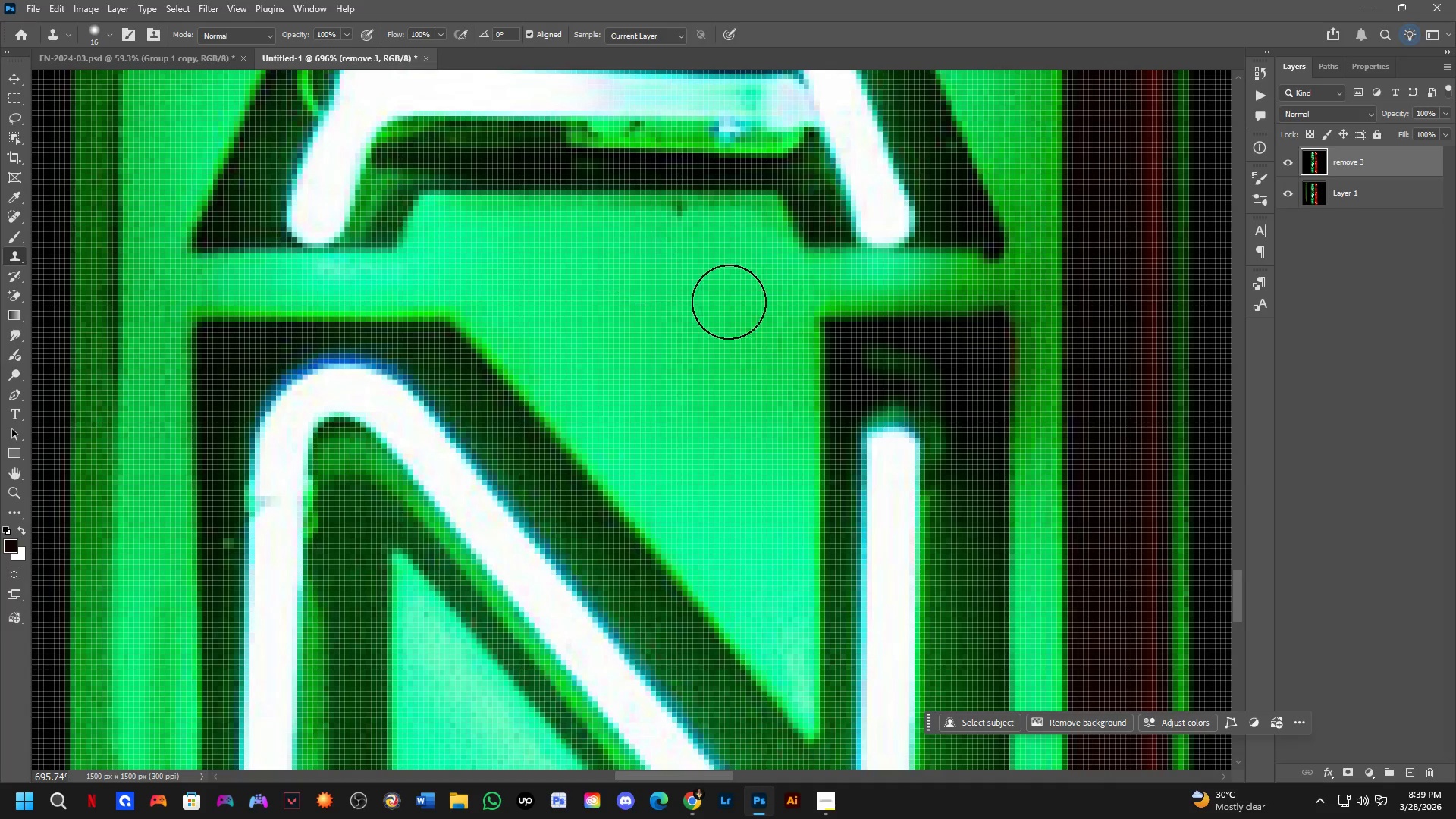 
scroll: coordinate [544, 322], scroll_direction: up, amount: 6.0
 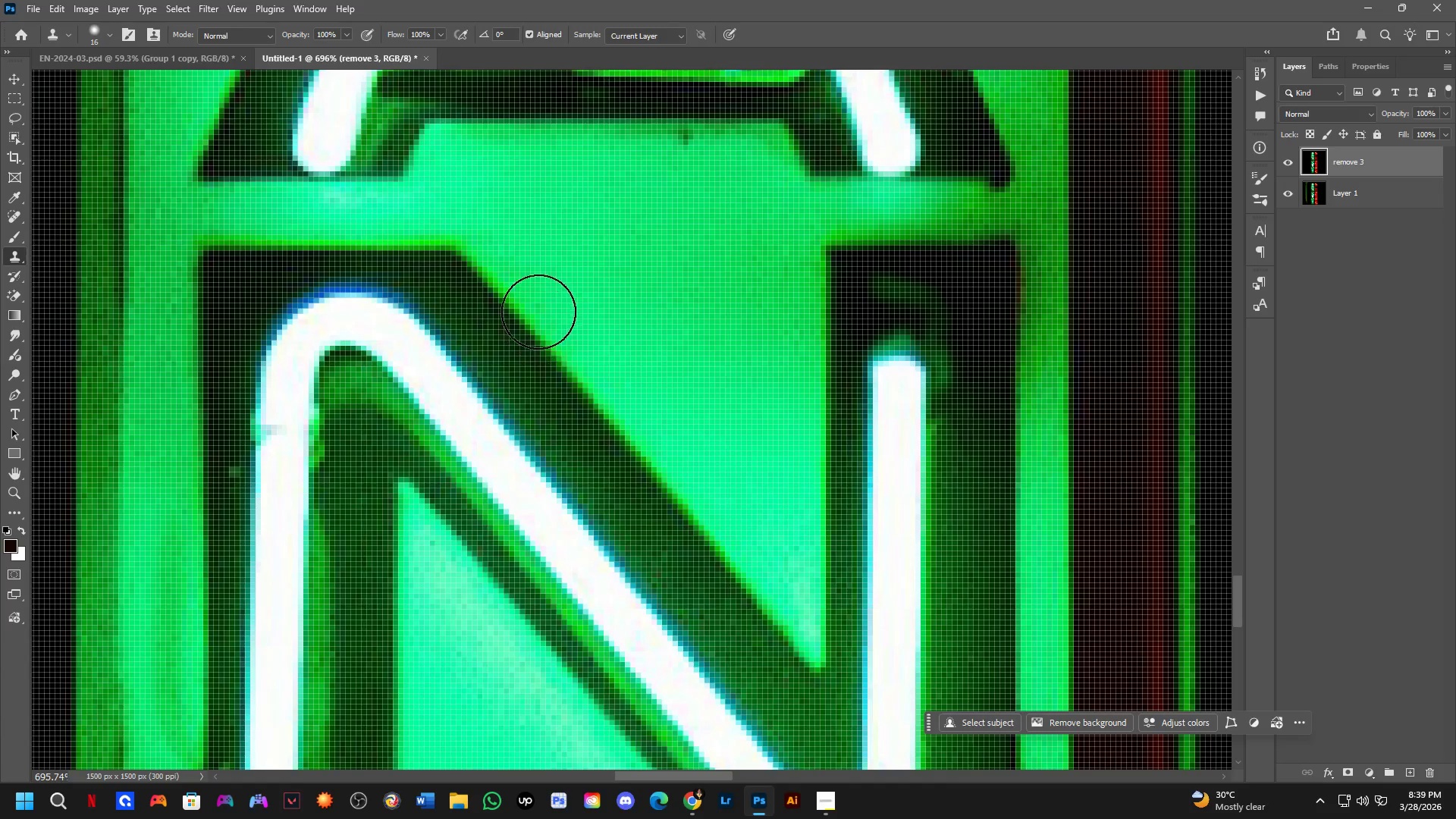 
hold_key(key=AltLeft, duration=0.31)
 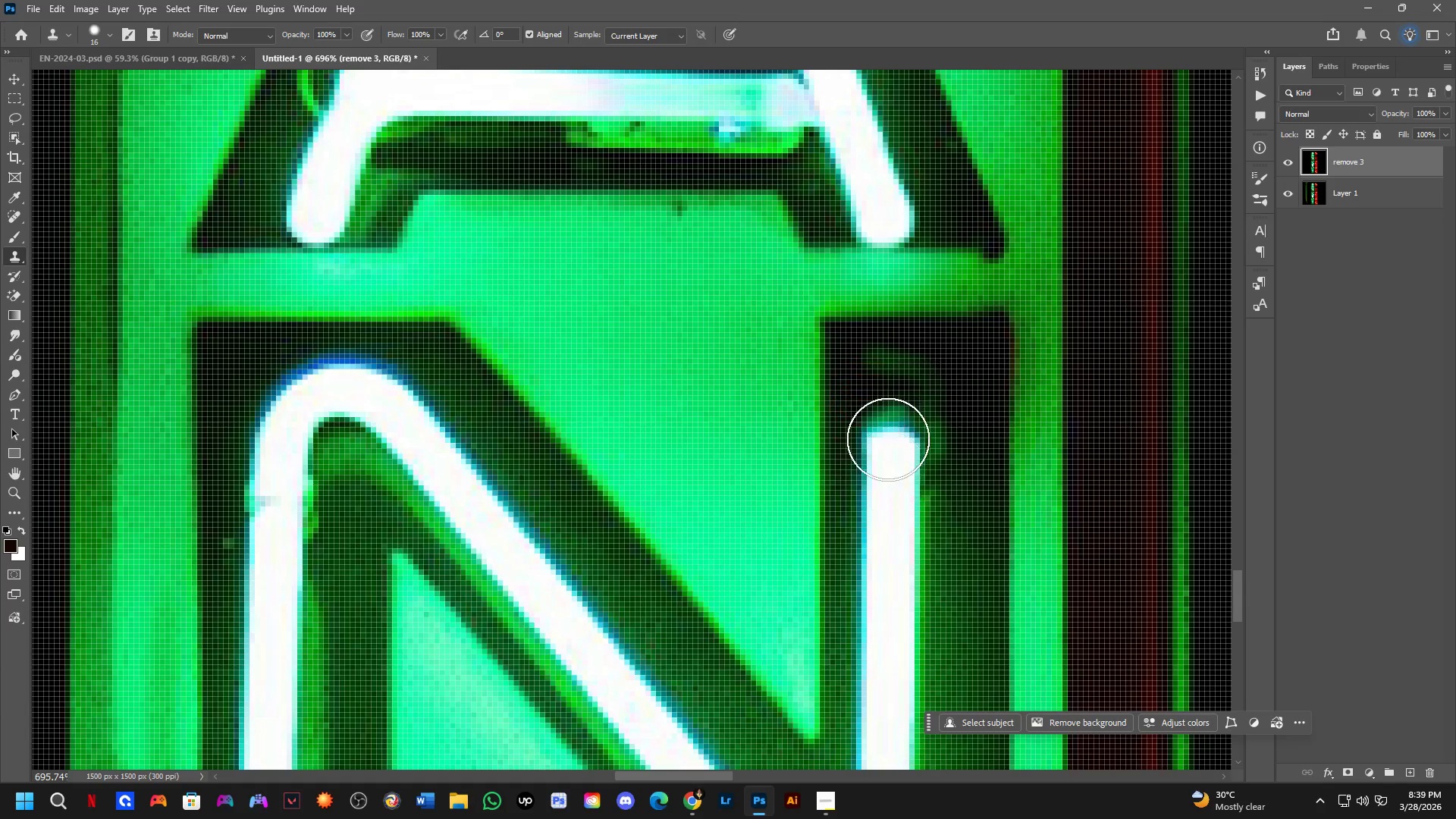 
hold_key(key=AltLeft, duration=0.56)
left_click([894, 426])
 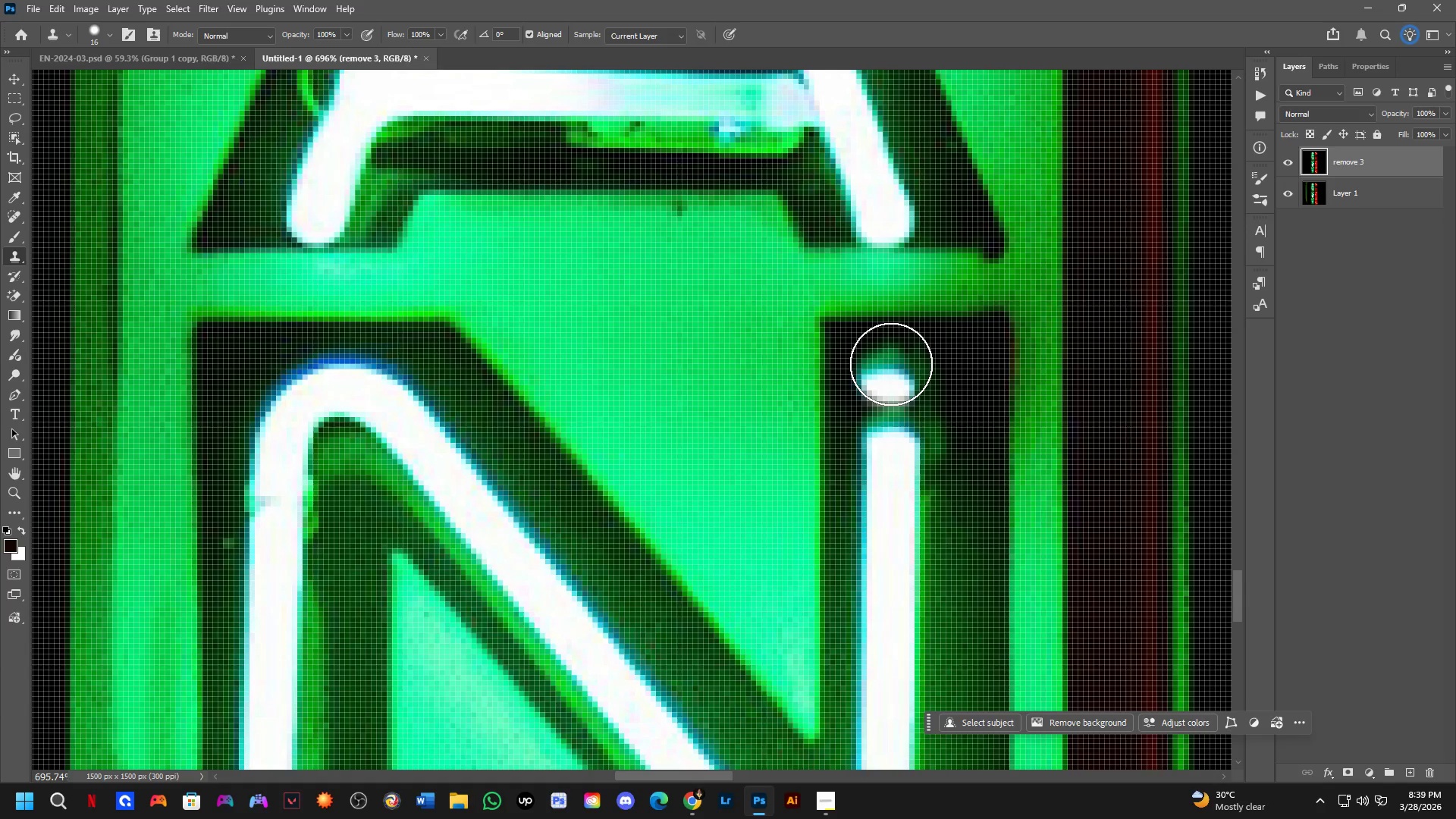 
left_click_drag(start_coordinate=[891, 364], to_coordinate=[890, 419])
 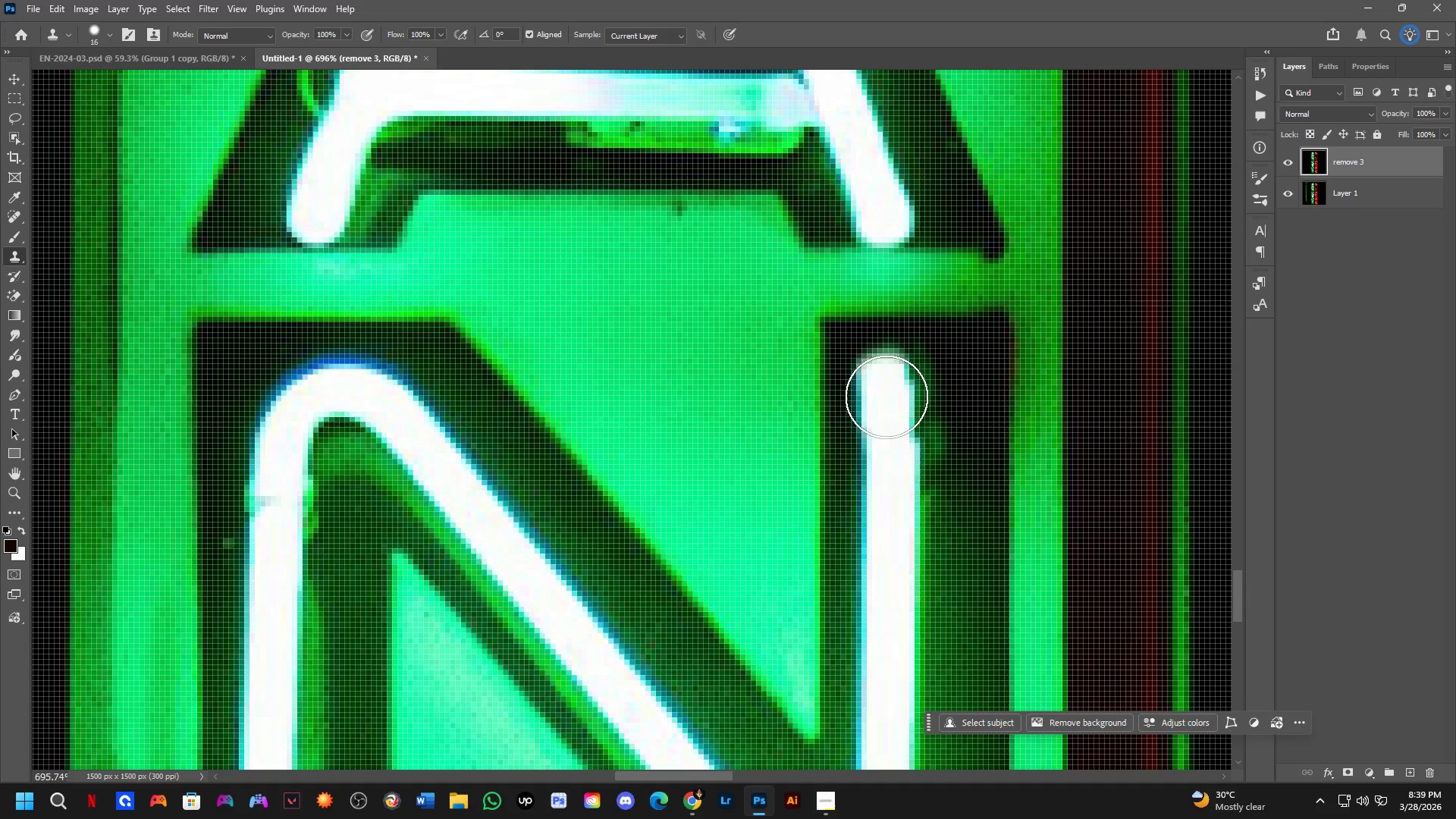 
left_click_drag(start_coordinate=[887, 417], to_coordinate=[890, 455])
 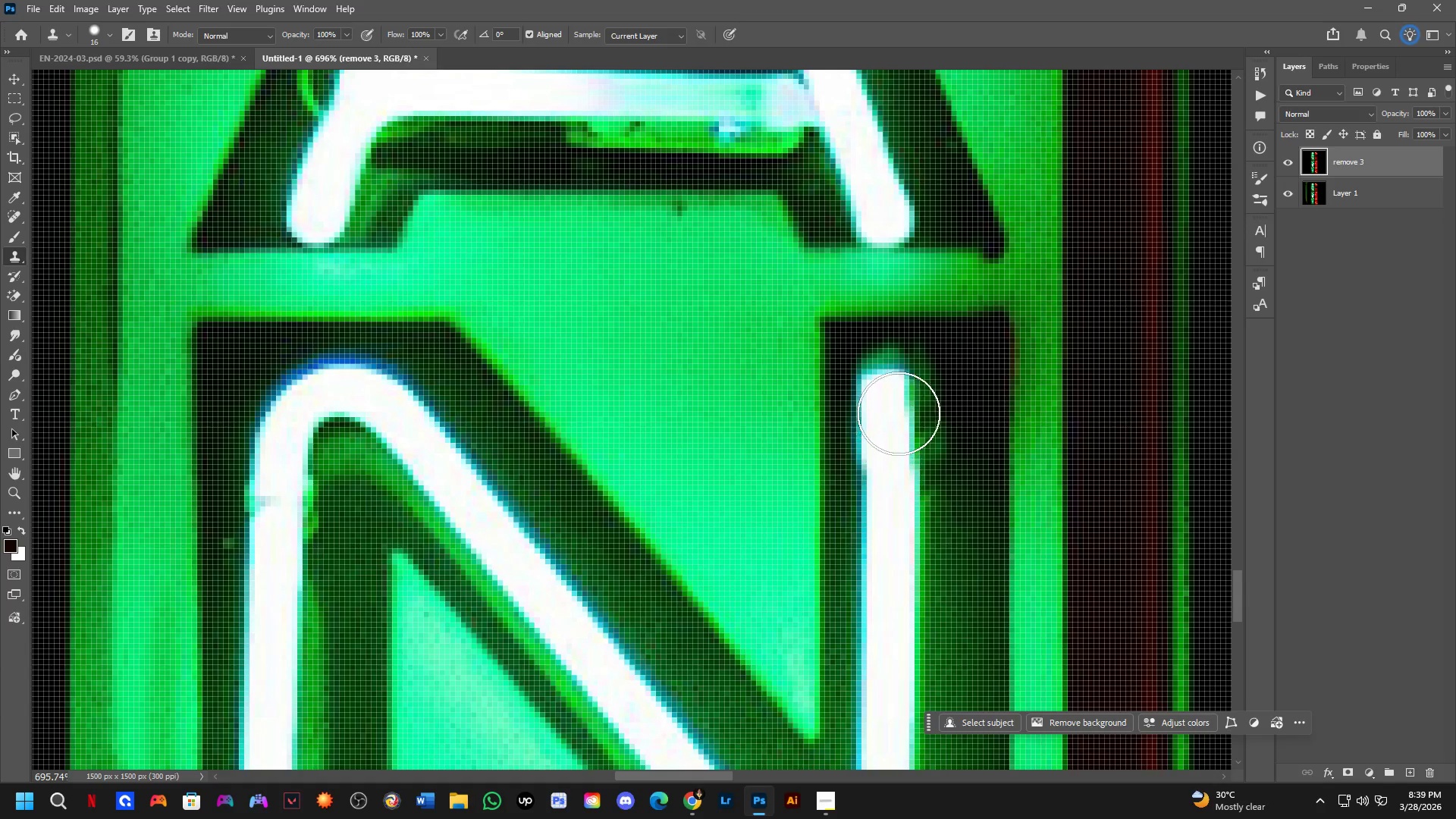 
key(Control+Z)
 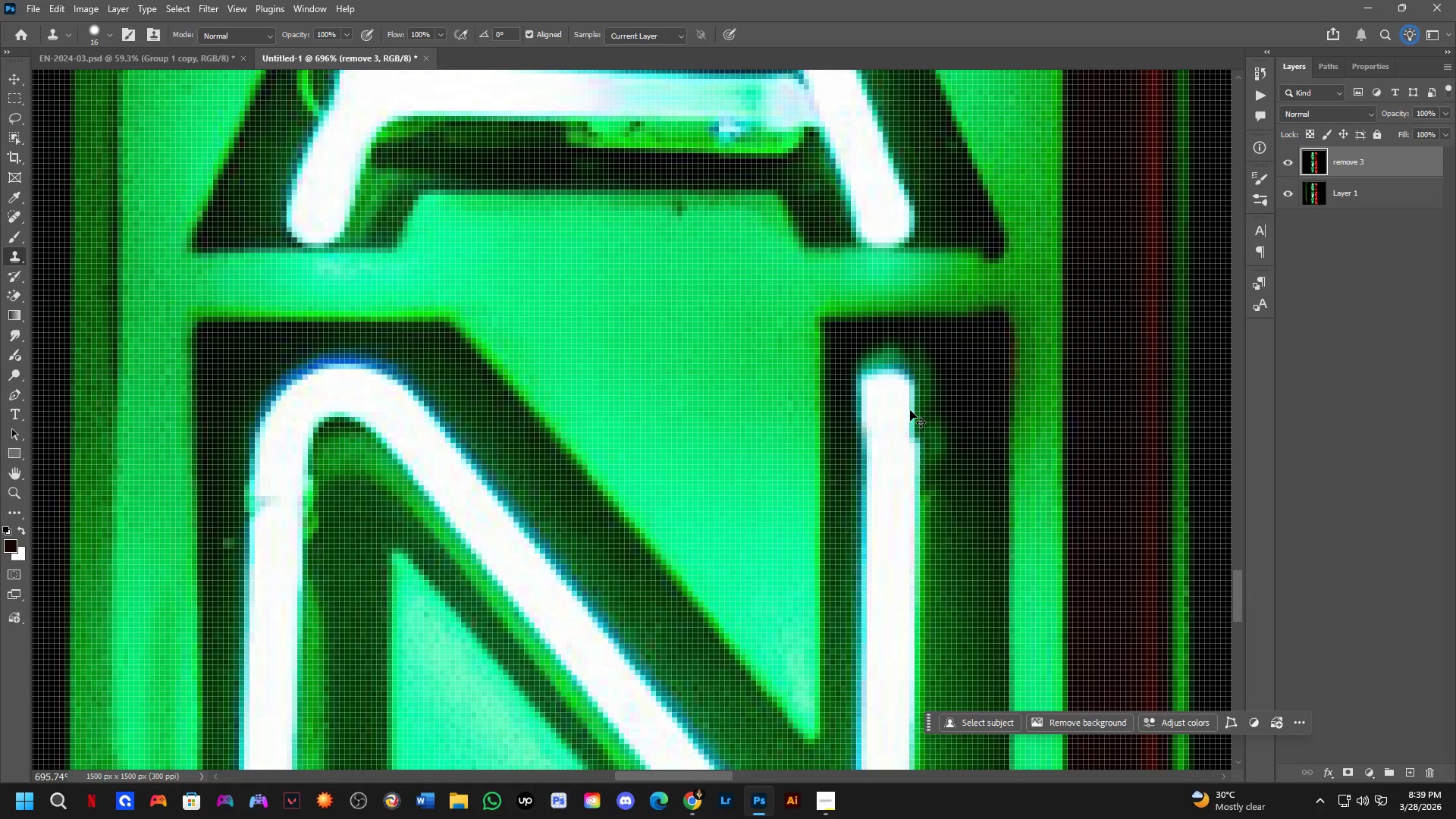 
key(Control+Z)
 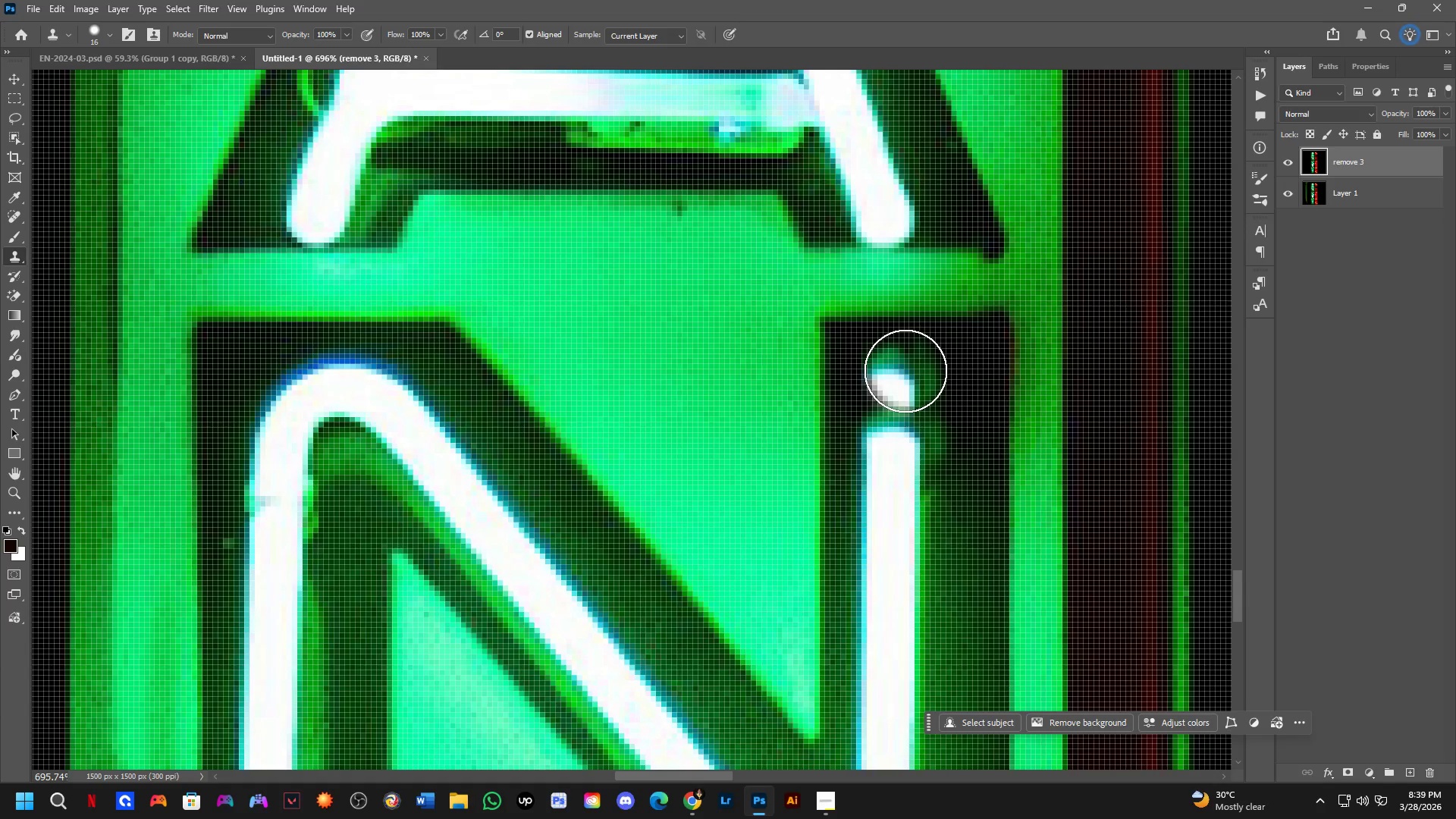 
key(Alt+AltLeft)
 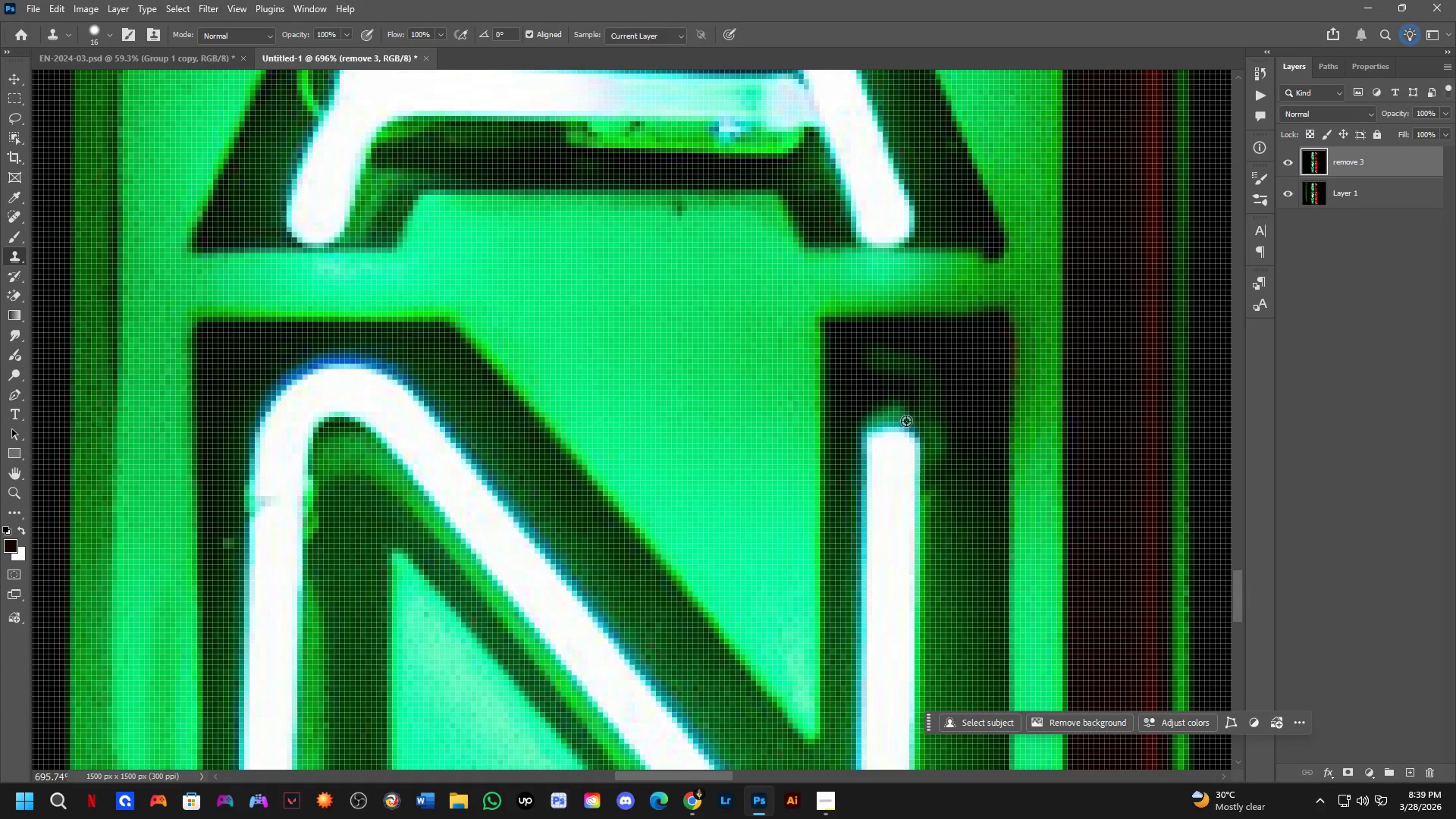 
hold_key(key=AltLeft, duration=0.34)
left_click([906, 422])
 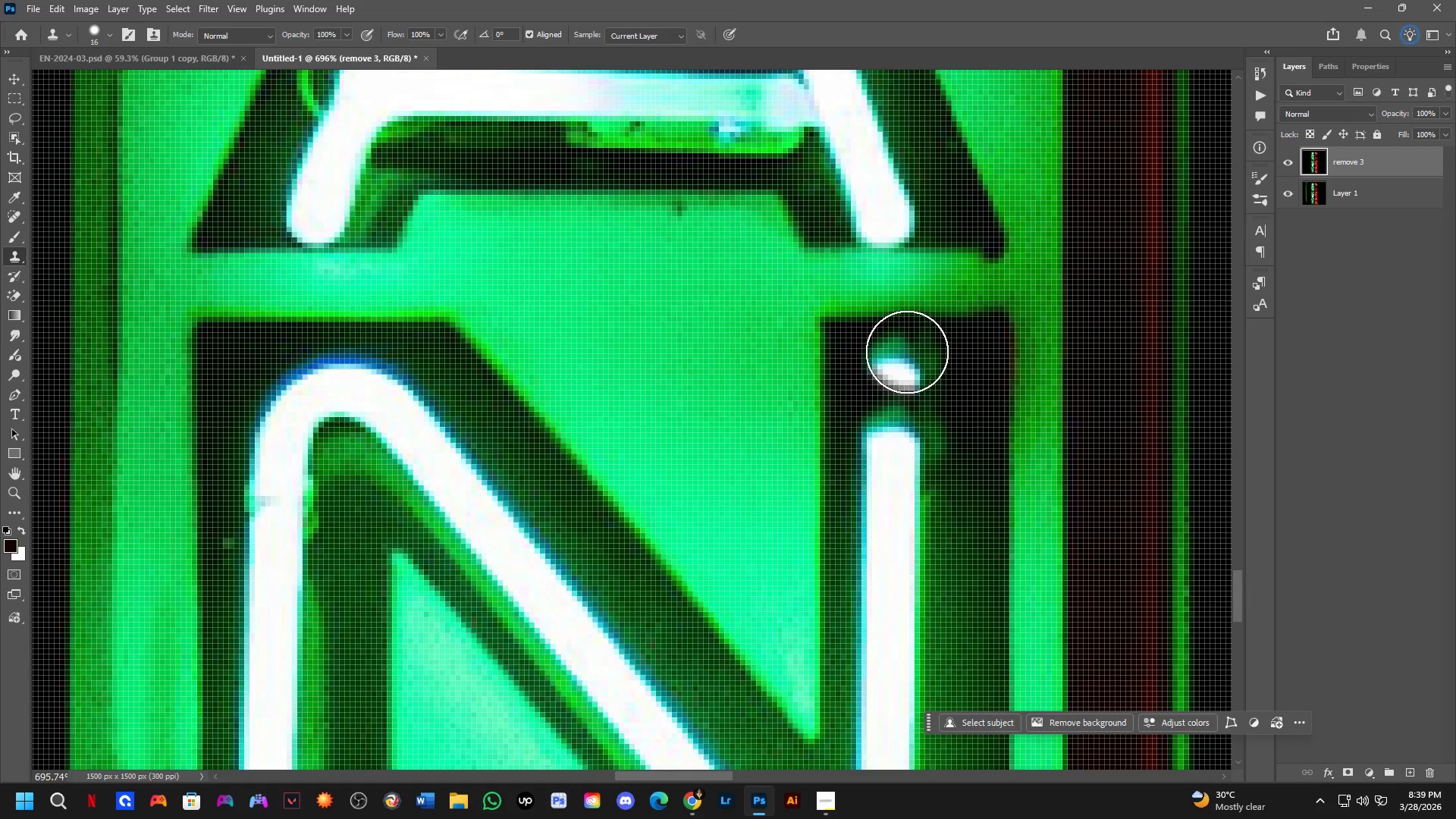 
left_click_drag(start_coordinate=[908, 352], to_coordinate=[902, 441])
 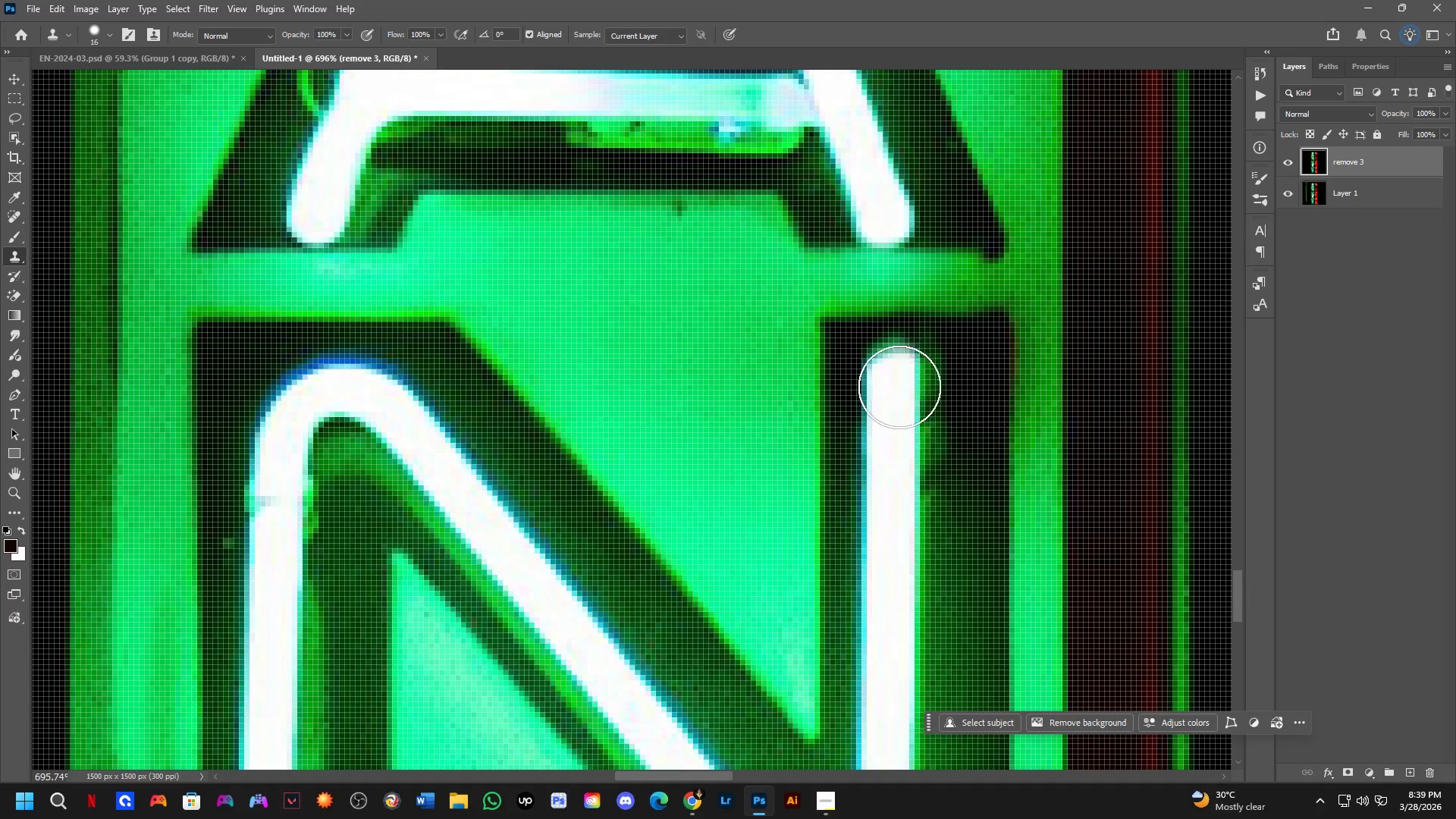 
left_click_drag(start_coordinate=[898, 395], to_coordinate=[896, 490])
 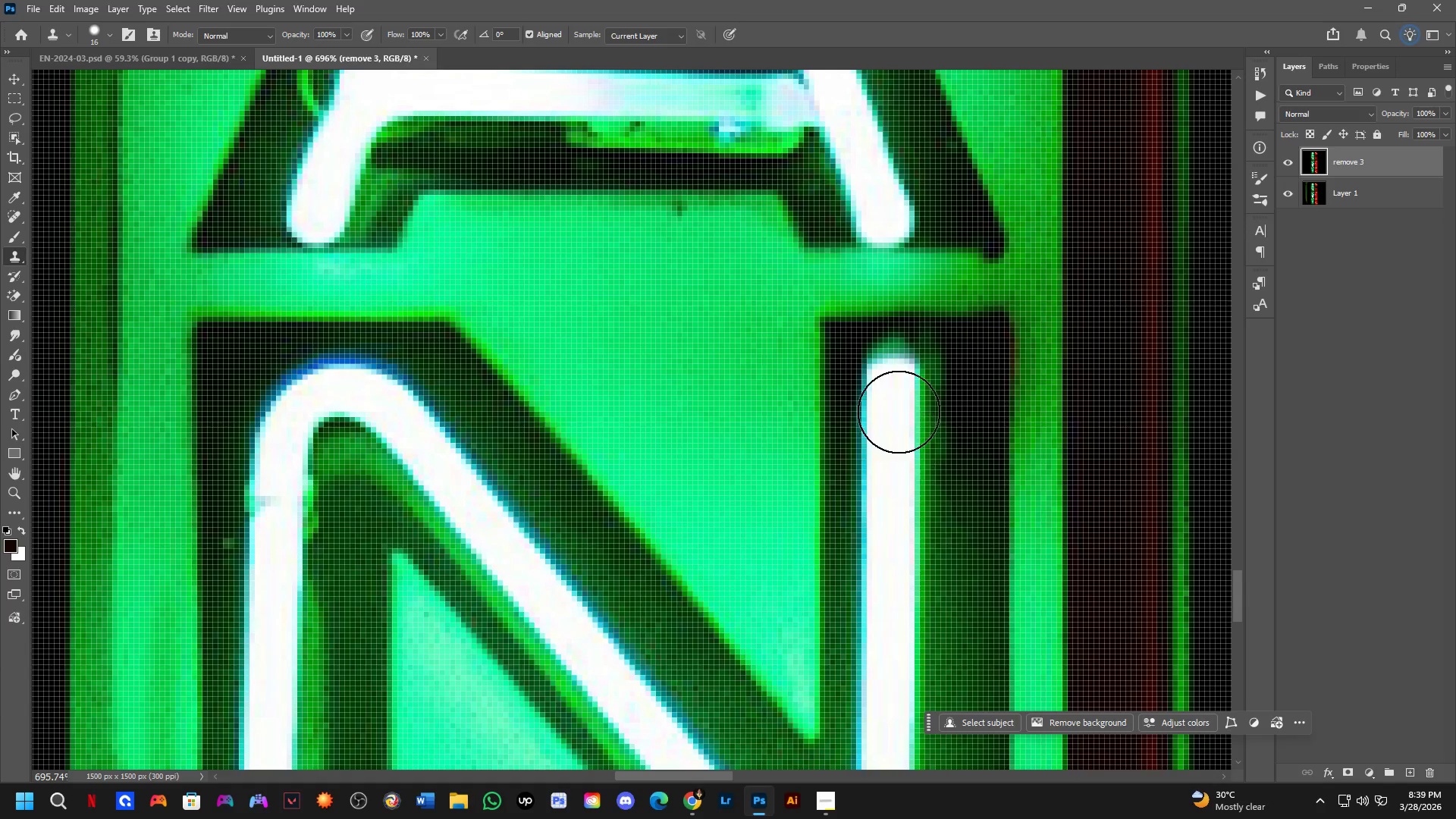 
left_click_drag(start_coordinate=[899, 416], to_coordinate=[904, 497])
 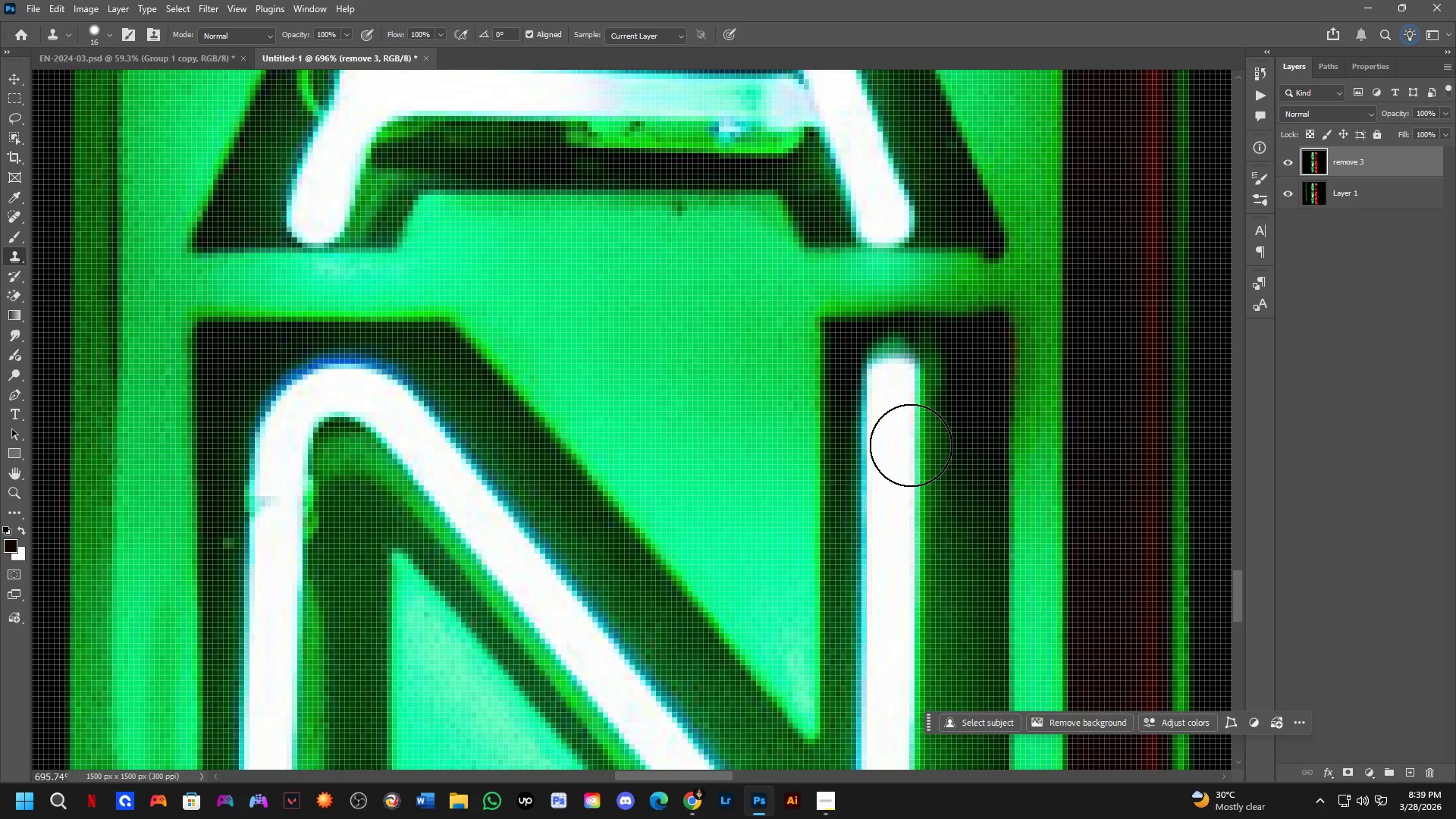 
scroll: coordinate [924, 400], scroll_direction: down, amount: 9.0
 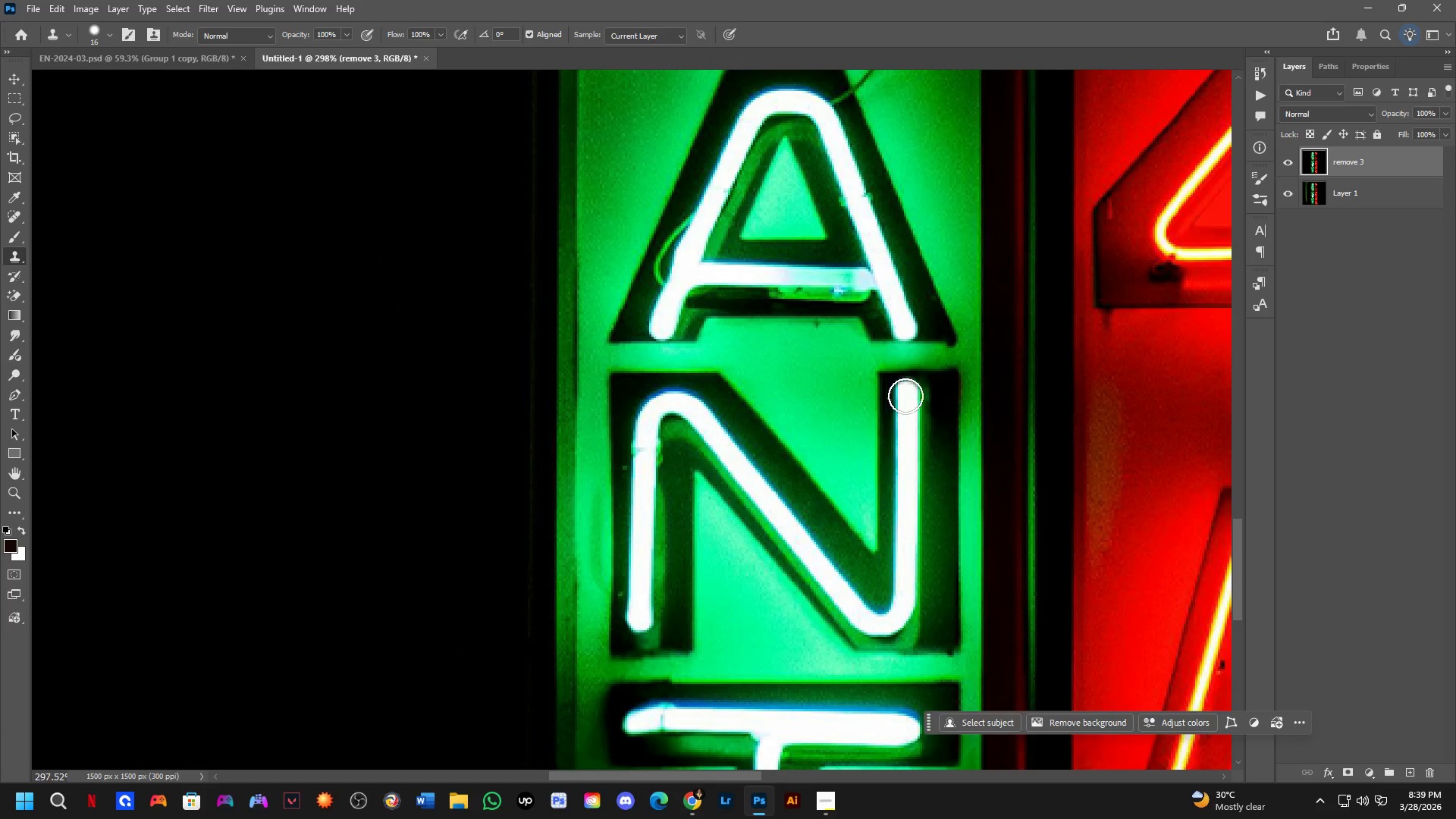 
left_click_drag(start_coordinate=[907, 395], to_coordinate=[905, 431])
 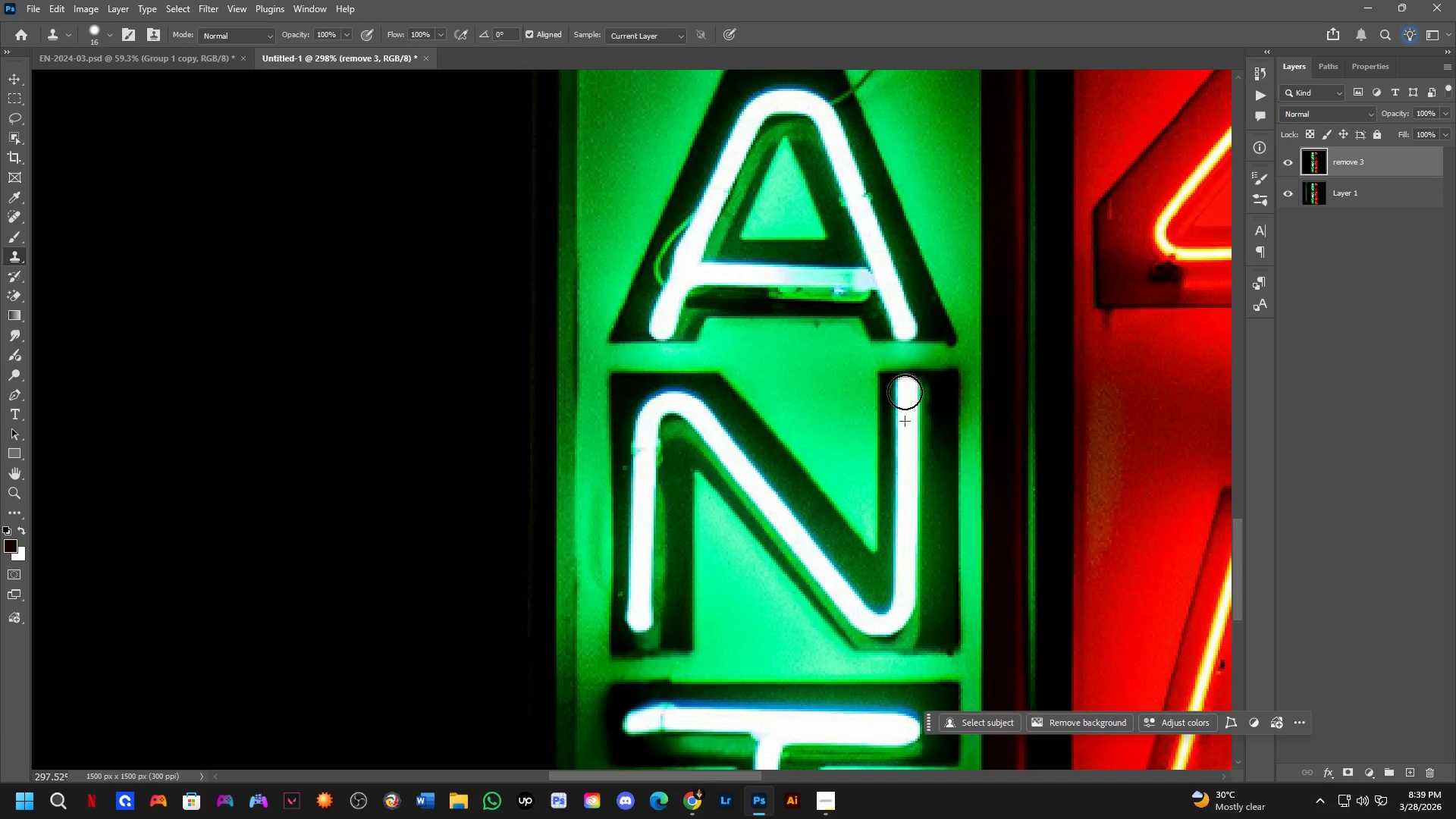 
scroll: coordinate [897, 472], scroll_direction: down, amount: 3.0
 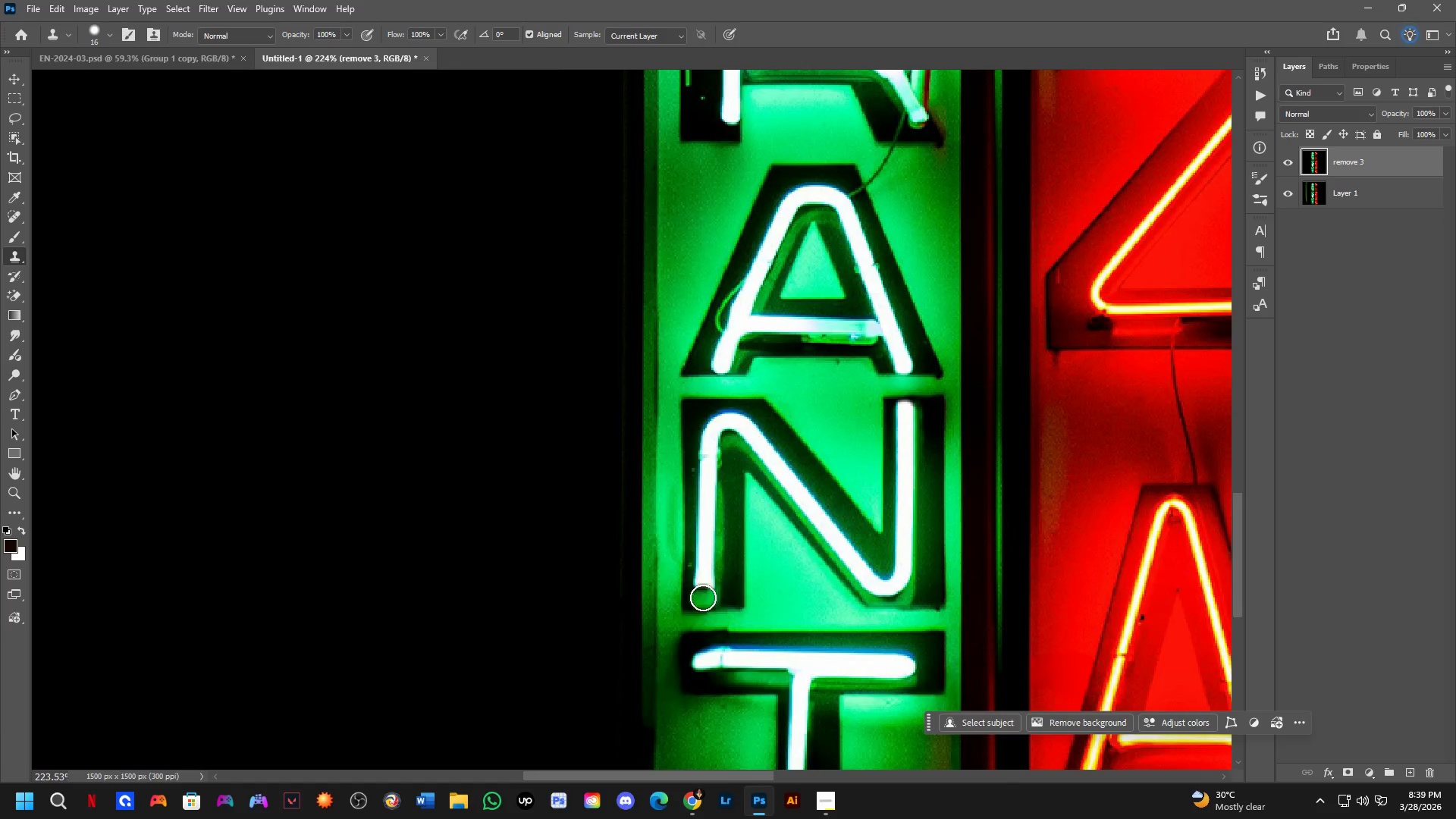 
hold_key(key=AltLeft, duration=0.44)
left_click([709, 460])
 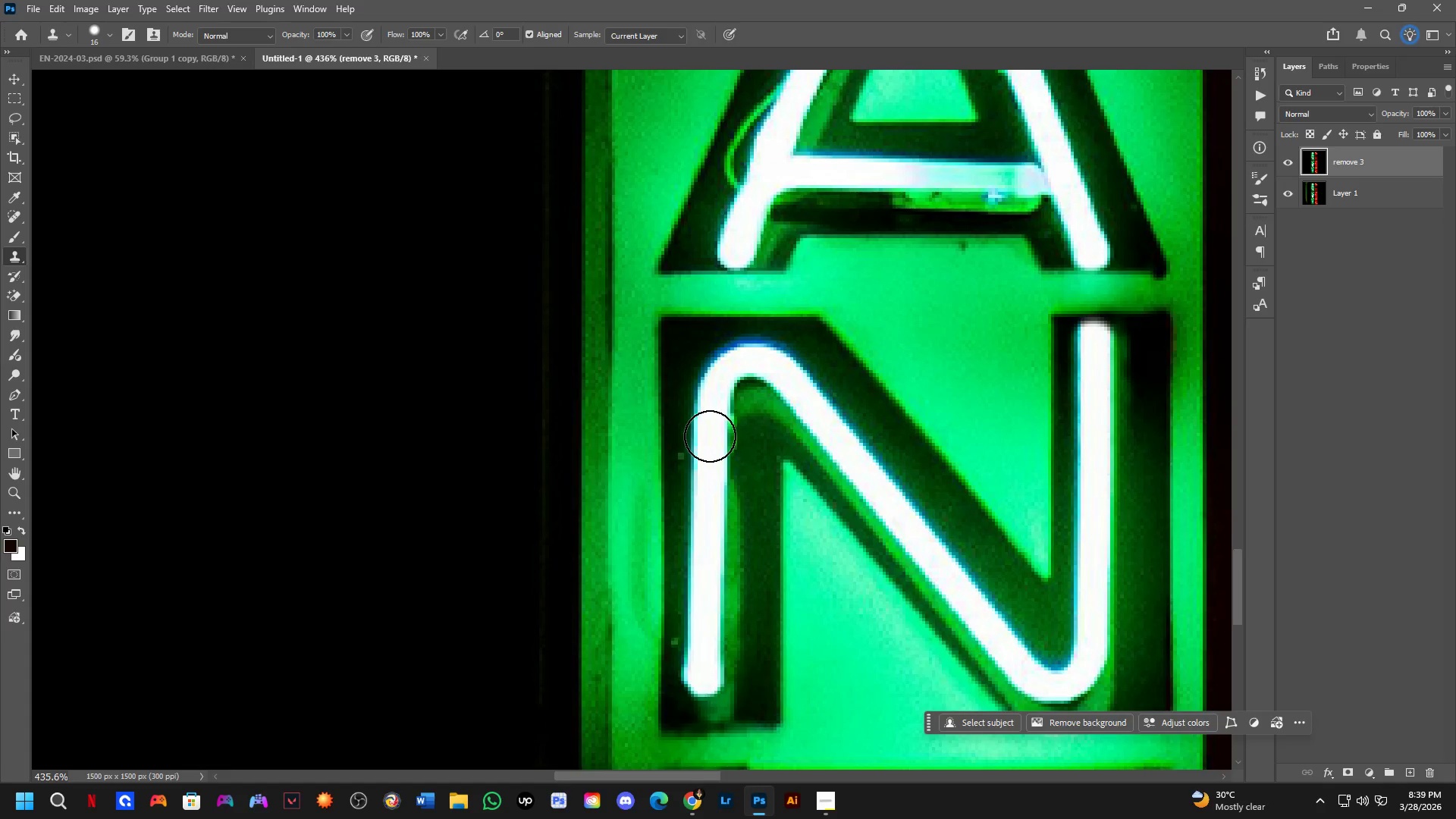 
scroll: coordinate [714, 464], scroll_direction: up, amount: 7.0
 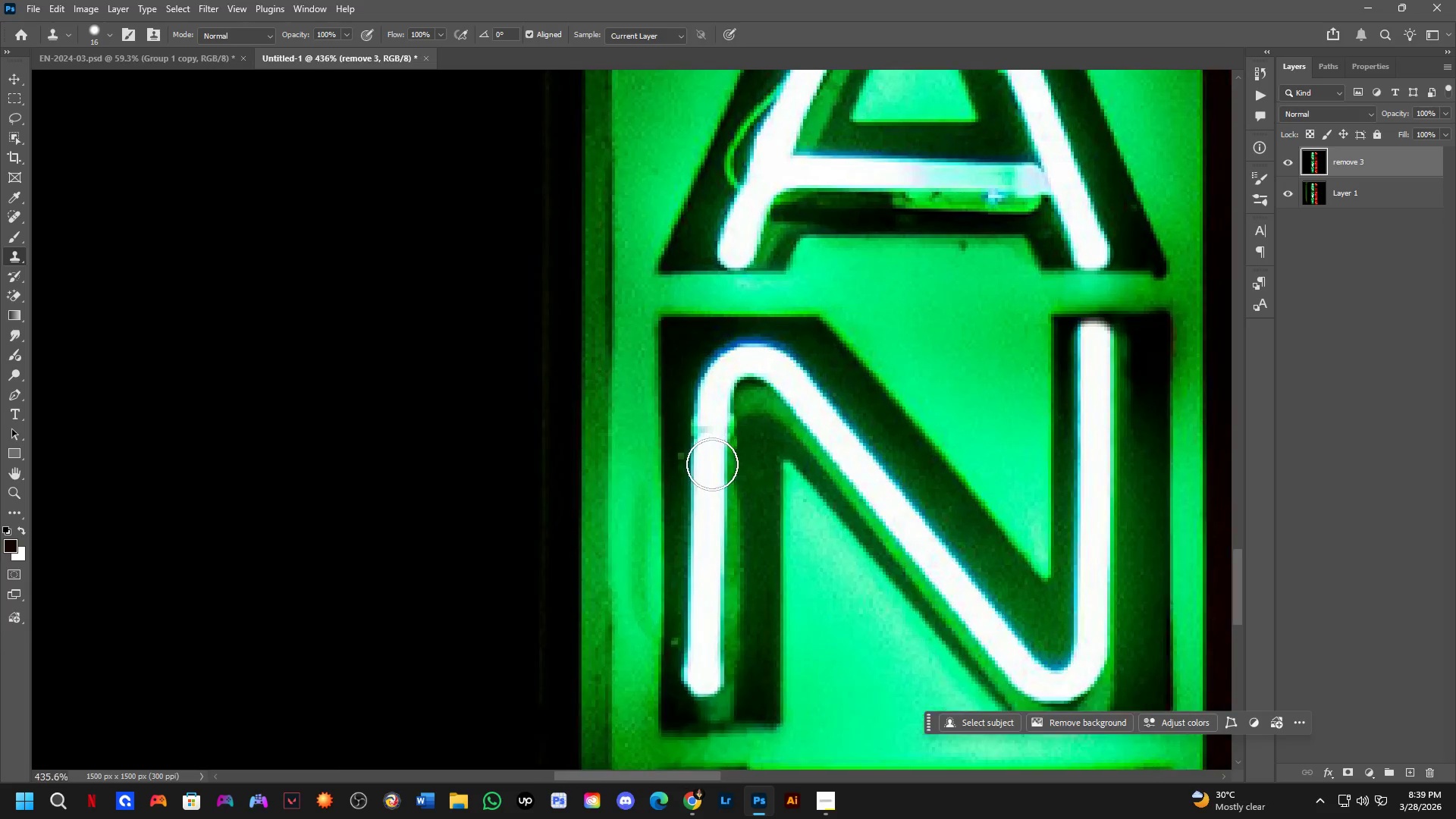 
left_click([710, 436])
 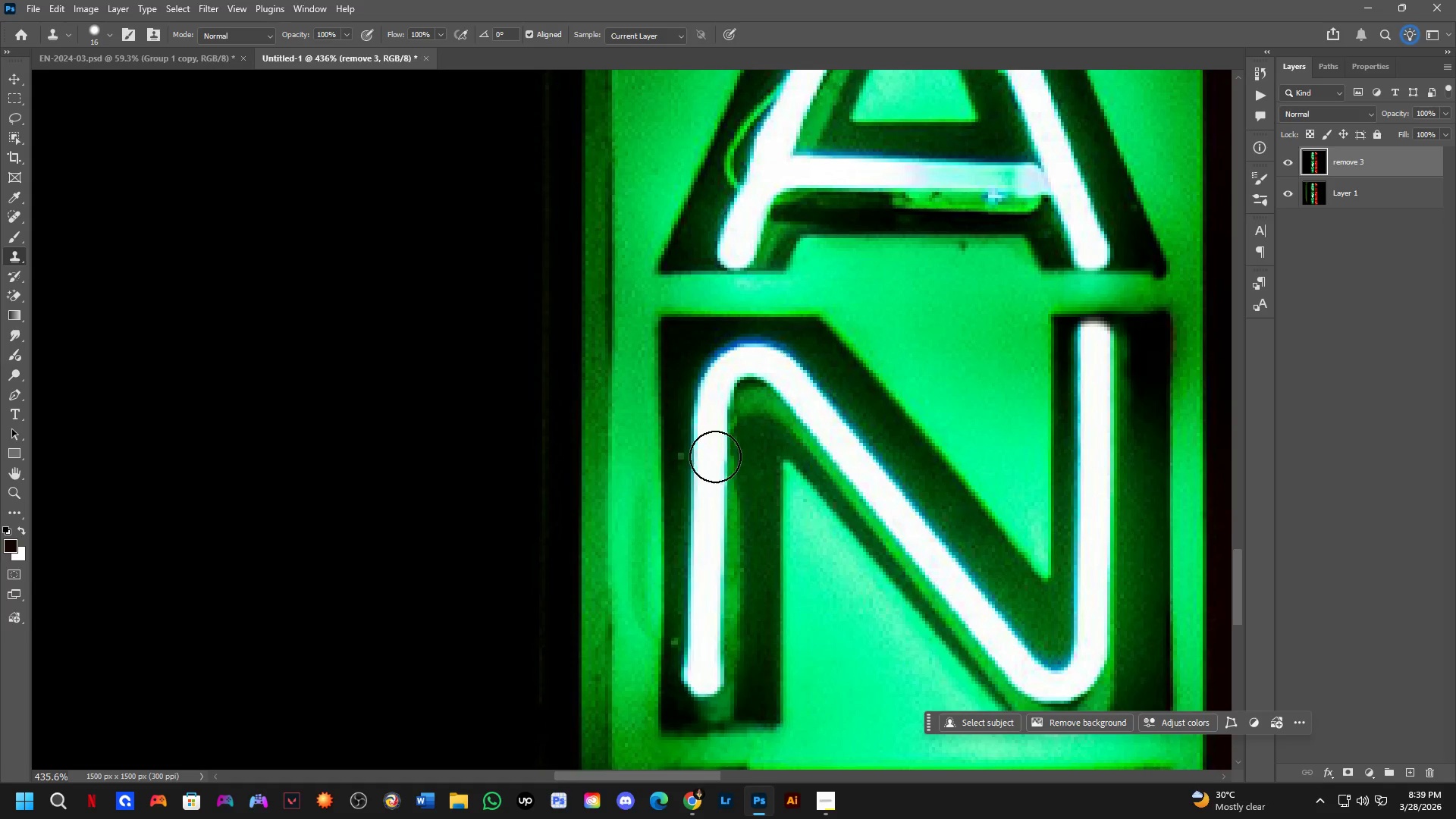 
left_click_drag(start_coordinate=[716, 420], to_coordinate=[714, 488])
 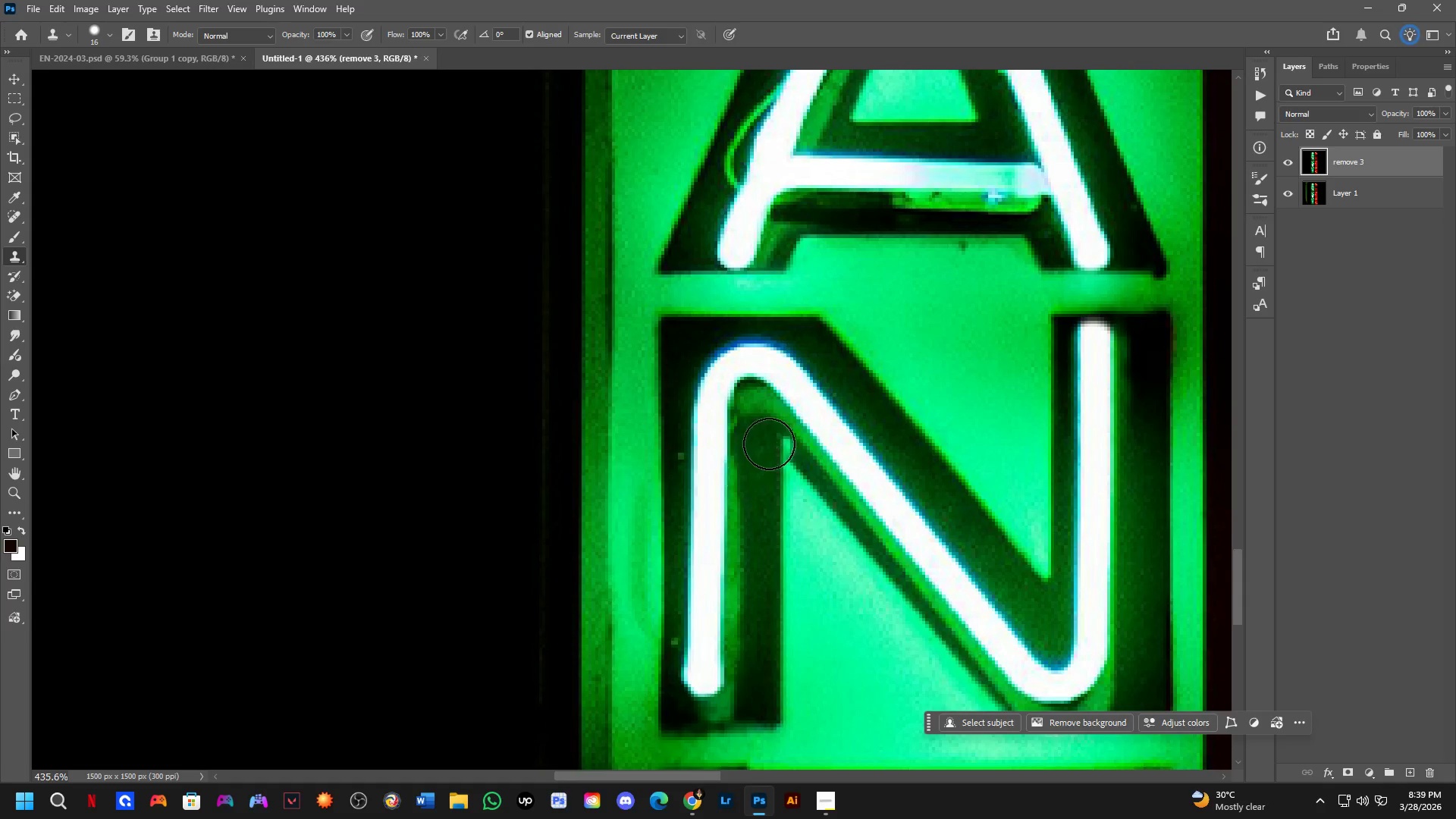 
hold_key(key=AltLeft, duration=0.39)
 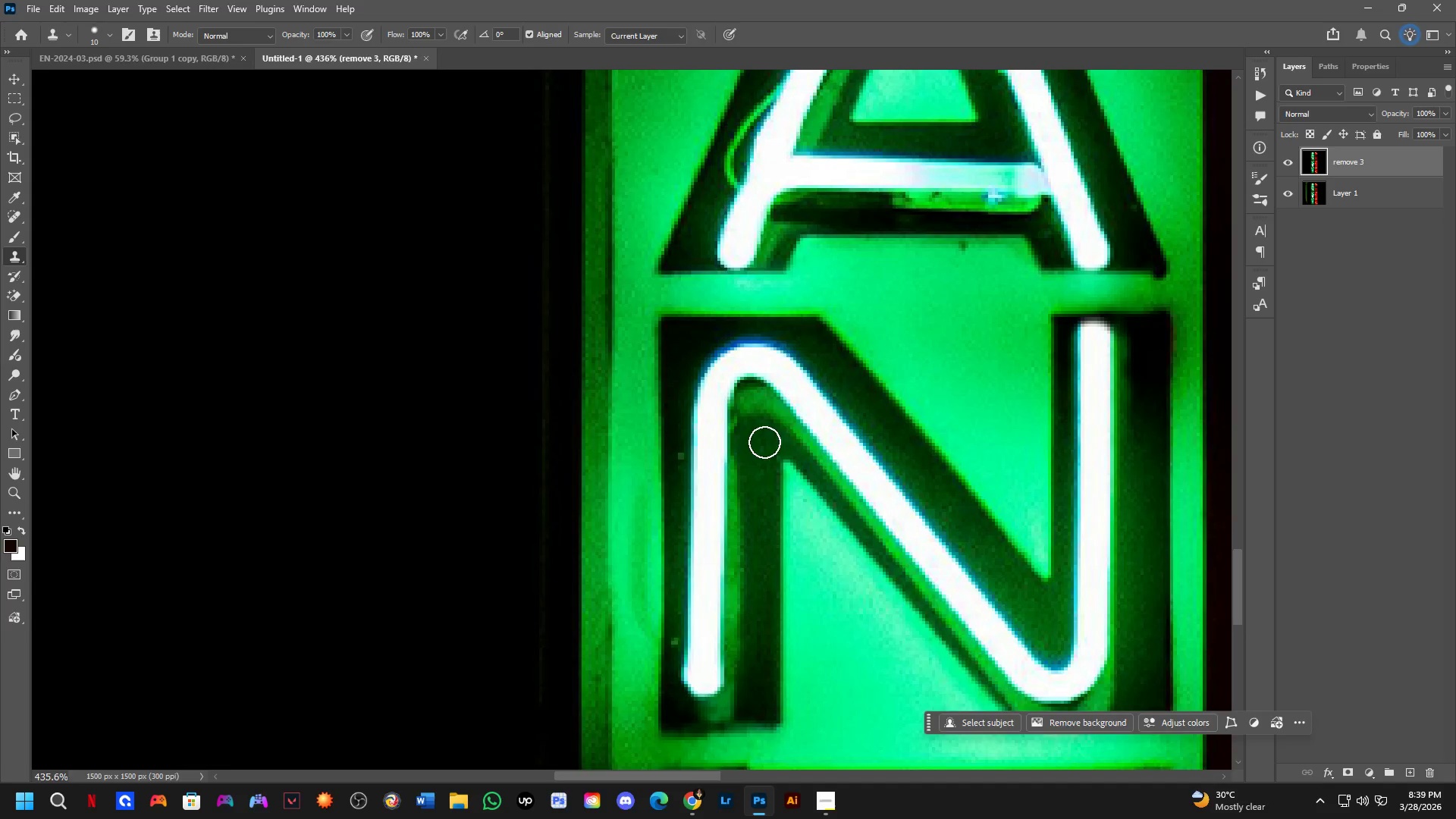 
hold_key(key=Space, duration=0.53)
 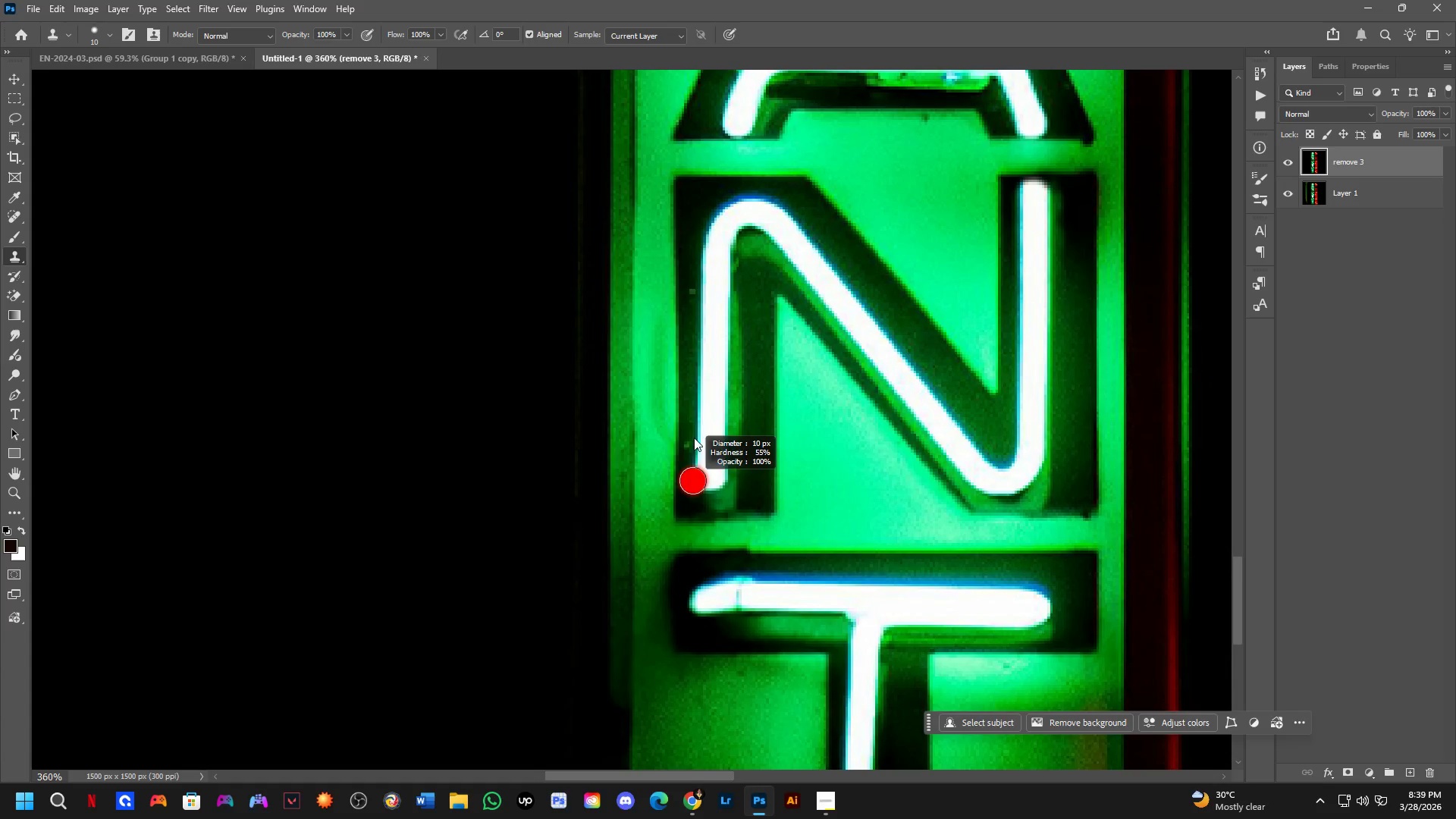 
left_click_drag(start_coordinate=[745, 522], to_coordinate=[726, 432])
 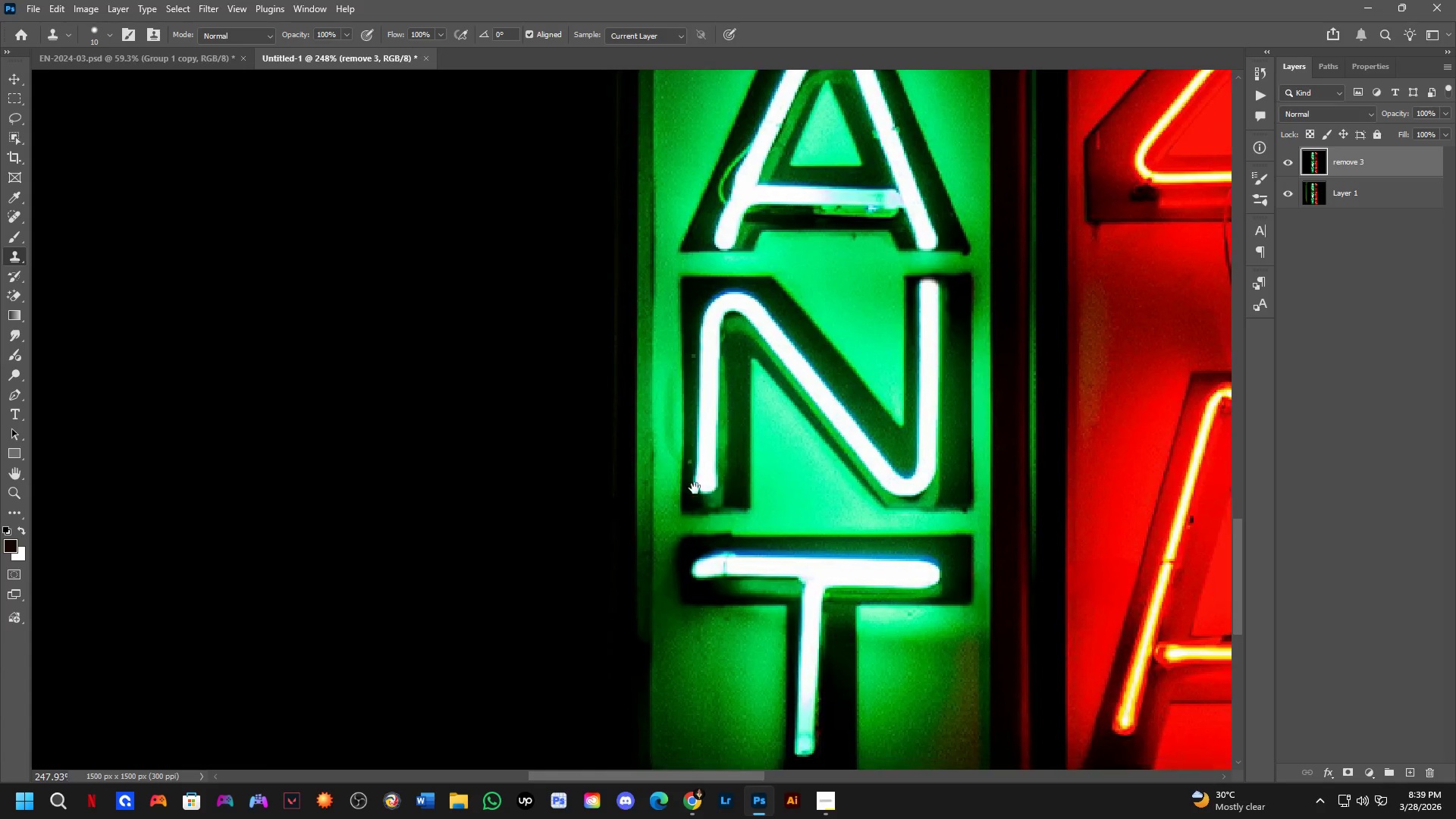 
scroll: coordinate [752, 474], scroll_direction: down, amount: 6.0
 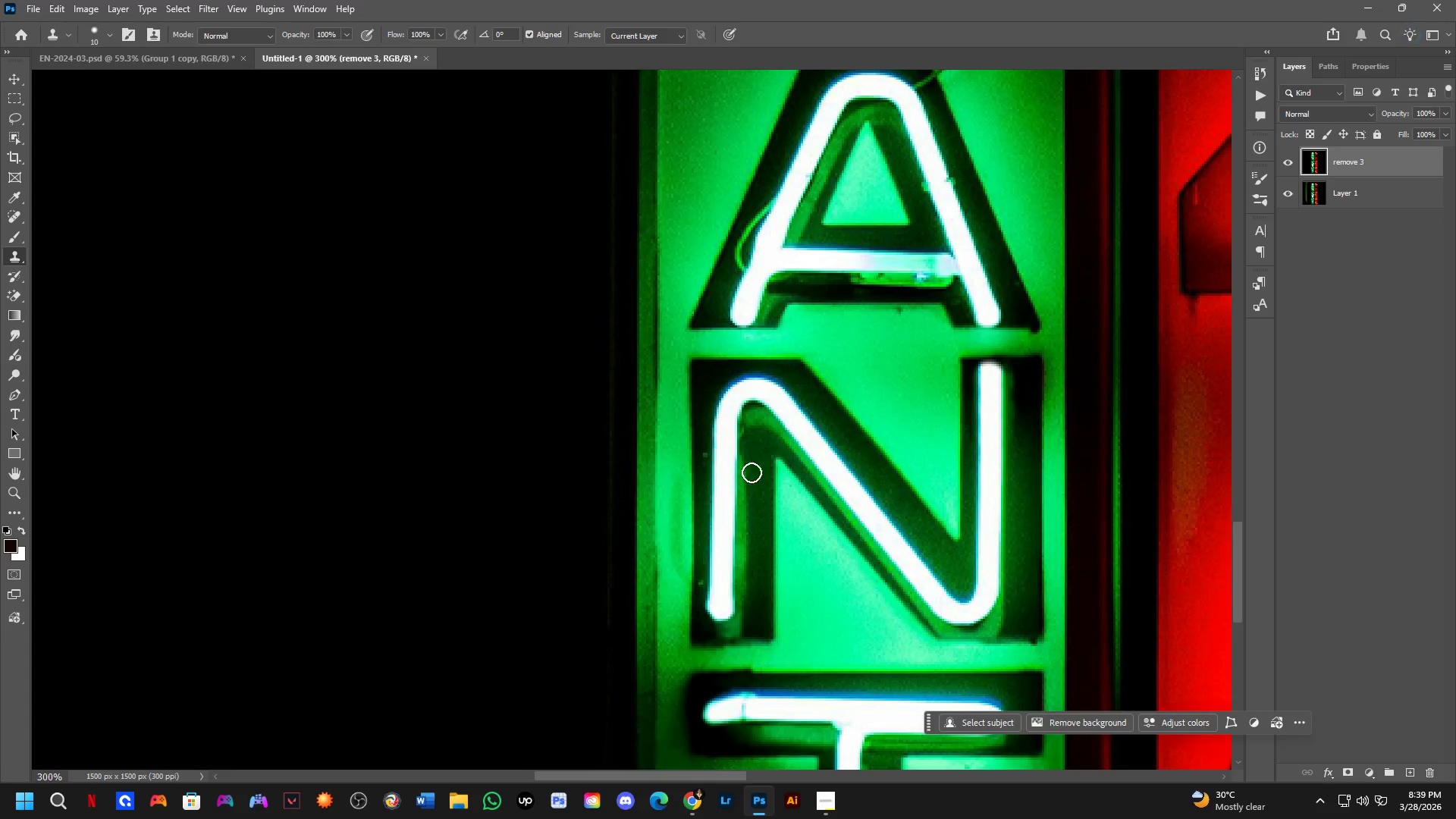 
hold_key(key=AltLeft, duration=0.33)
 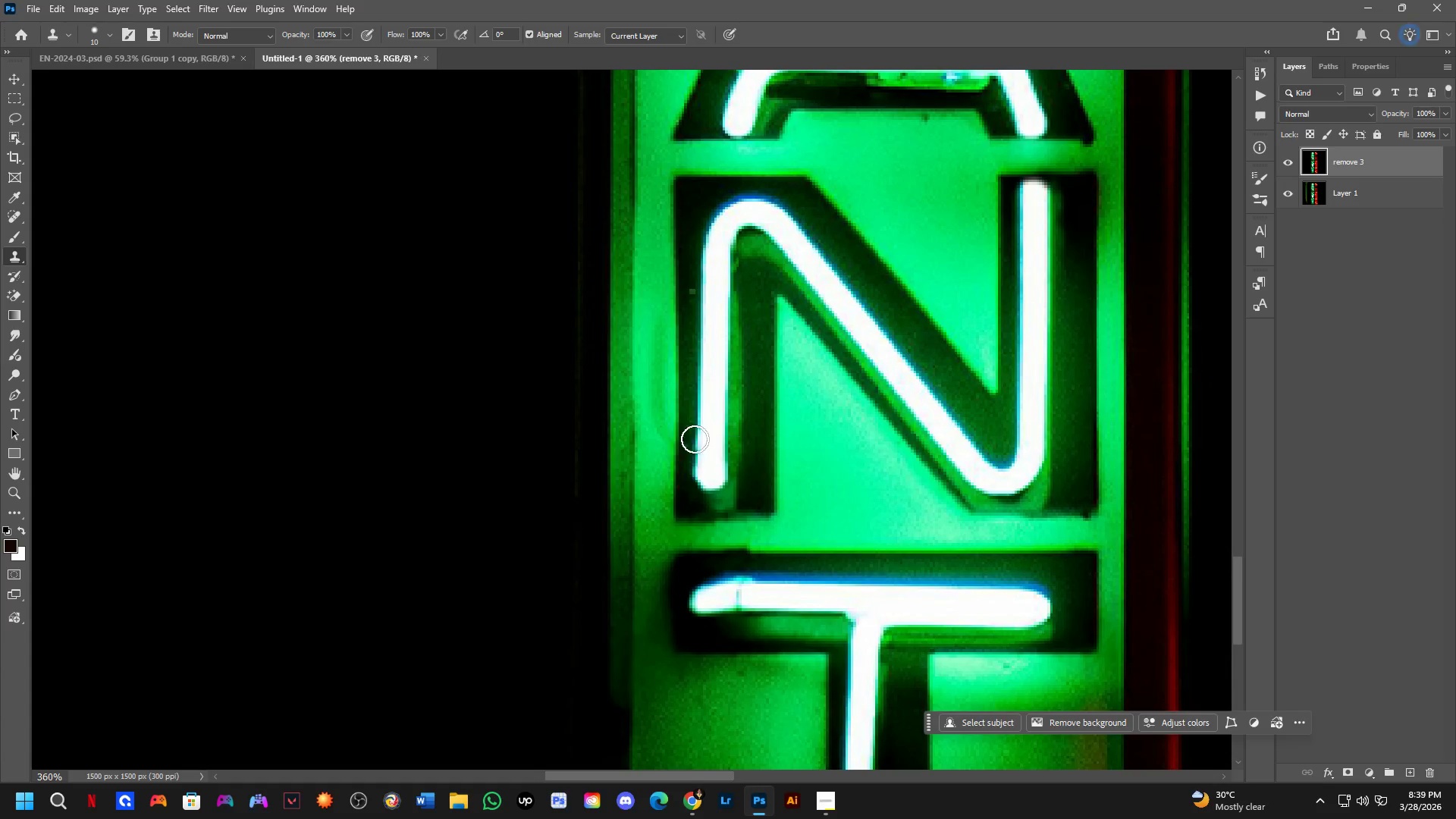 
scroll: coordinate [694, 490], scroll_direction: up, amount: 4.0
 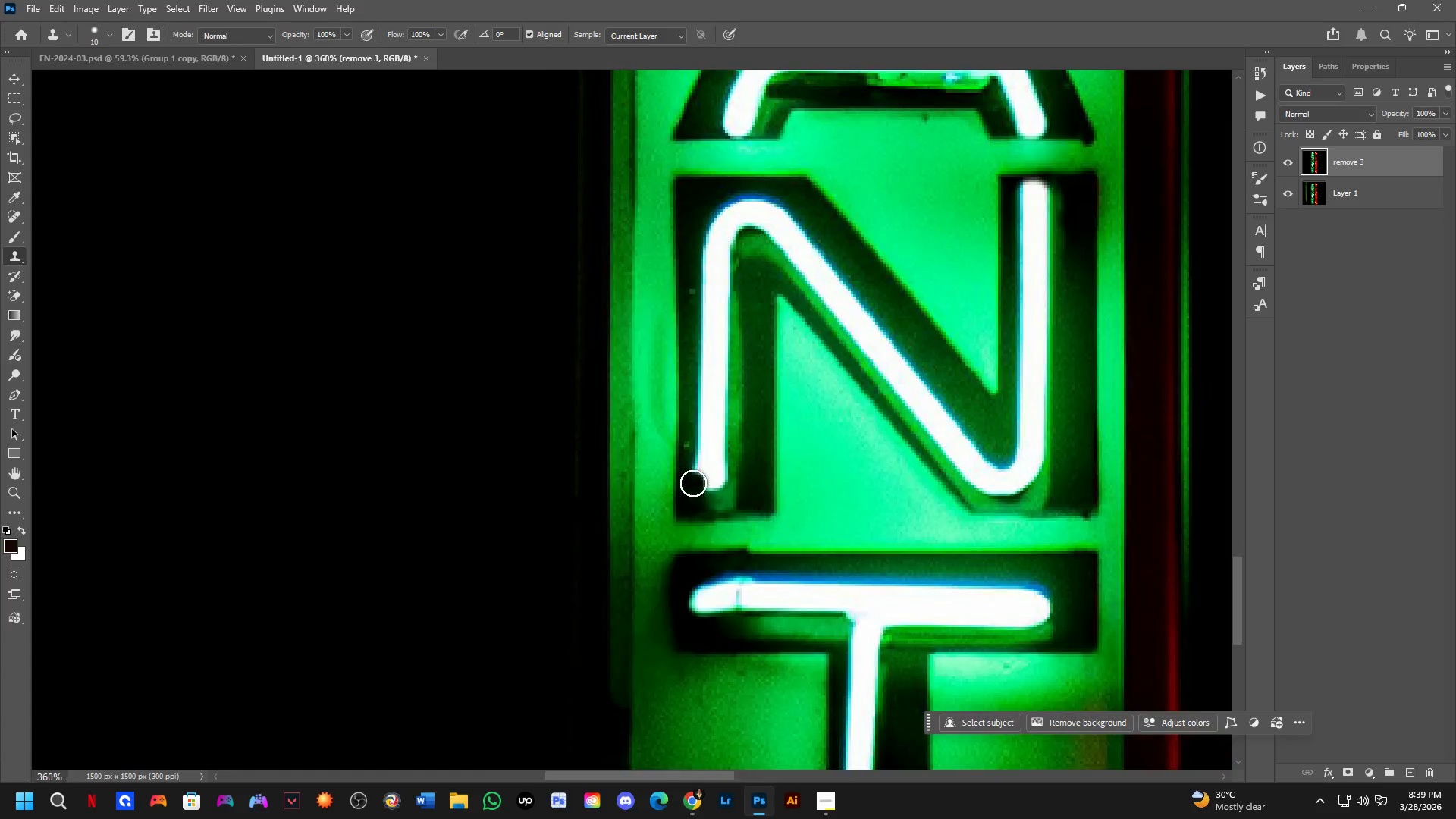 
key(Alt+AltLeft)
 